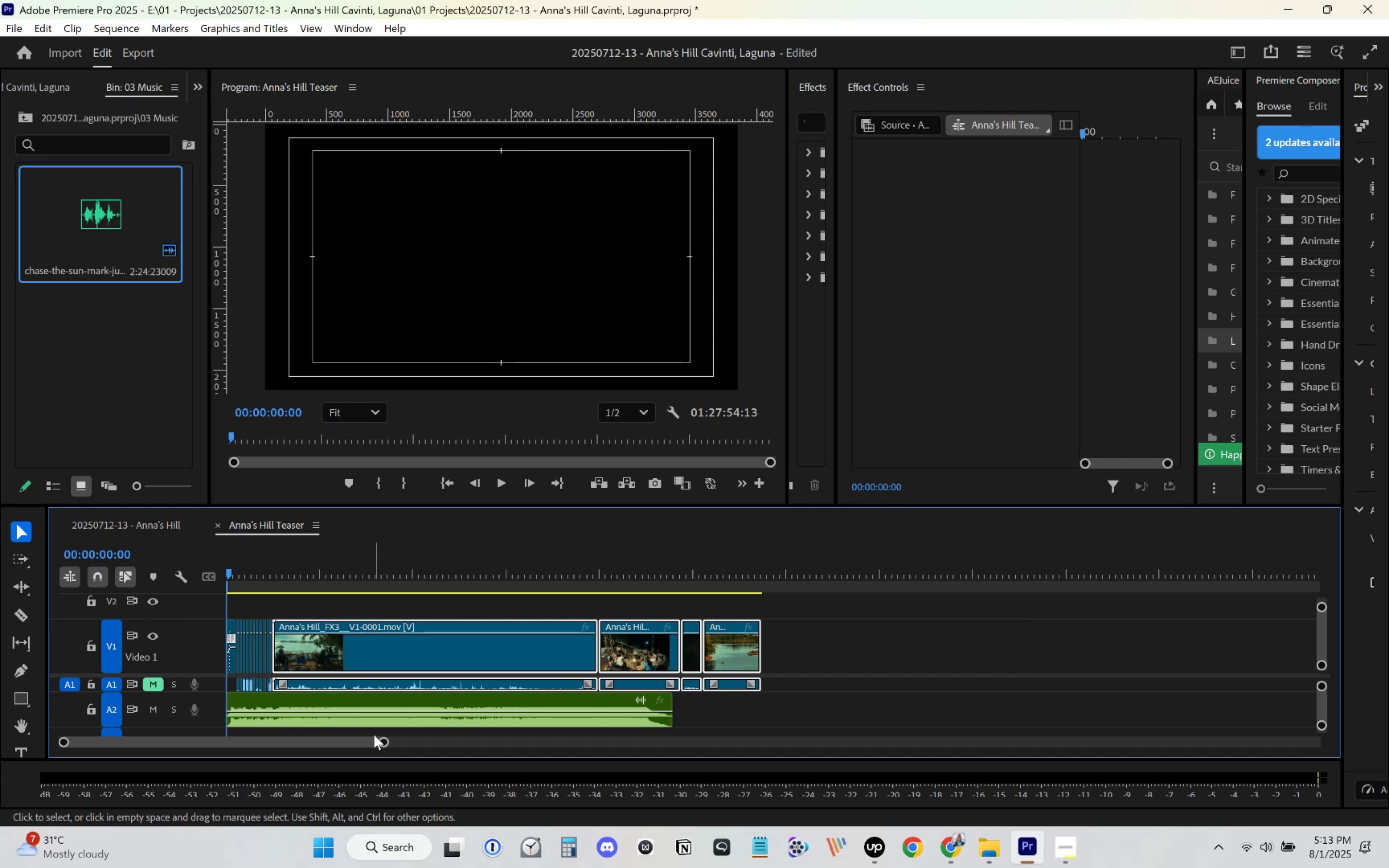 
left_click_drag(start_coordinate=[382, 743], to_coordinate=[271, 735])
 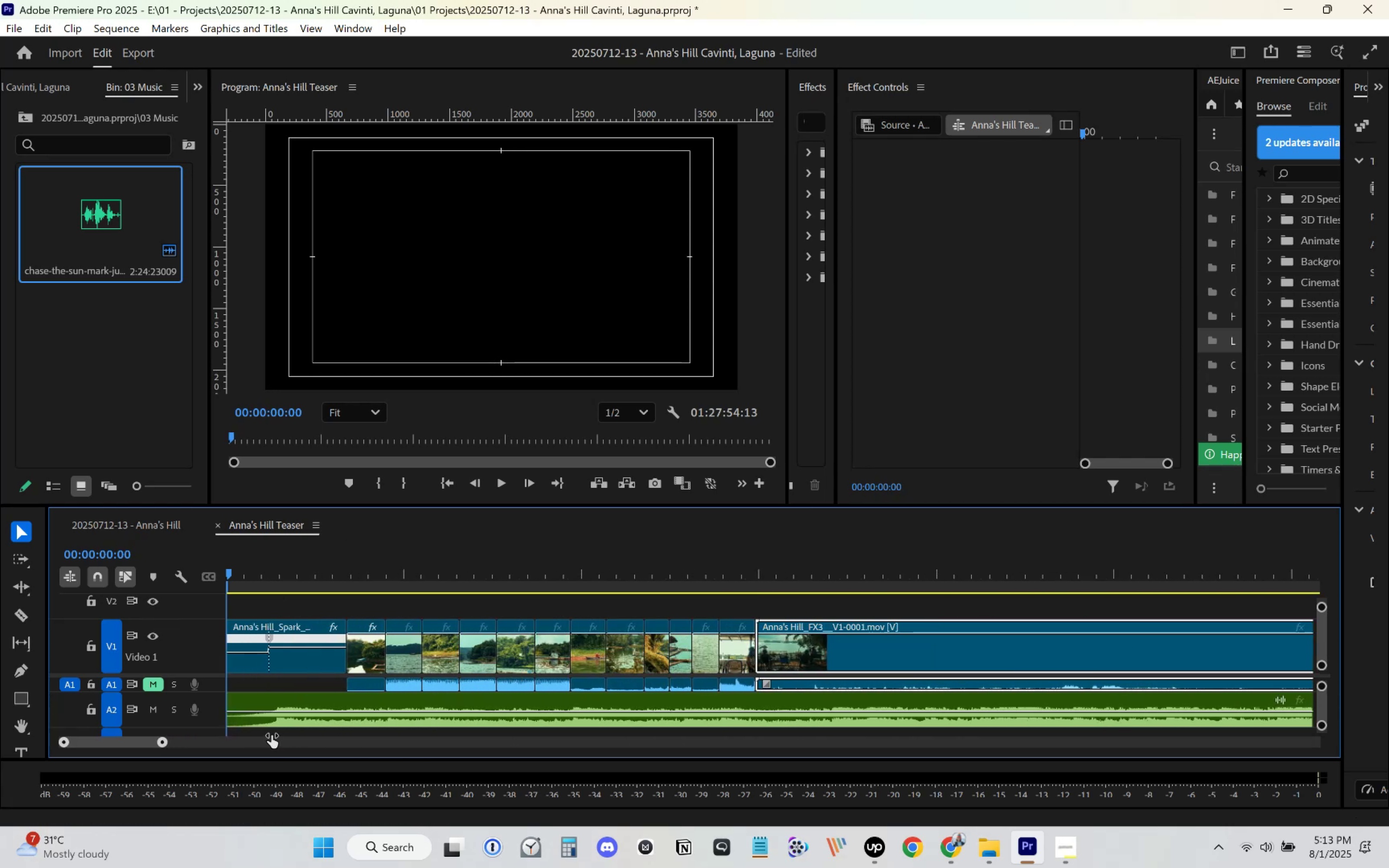 
key(Space)
 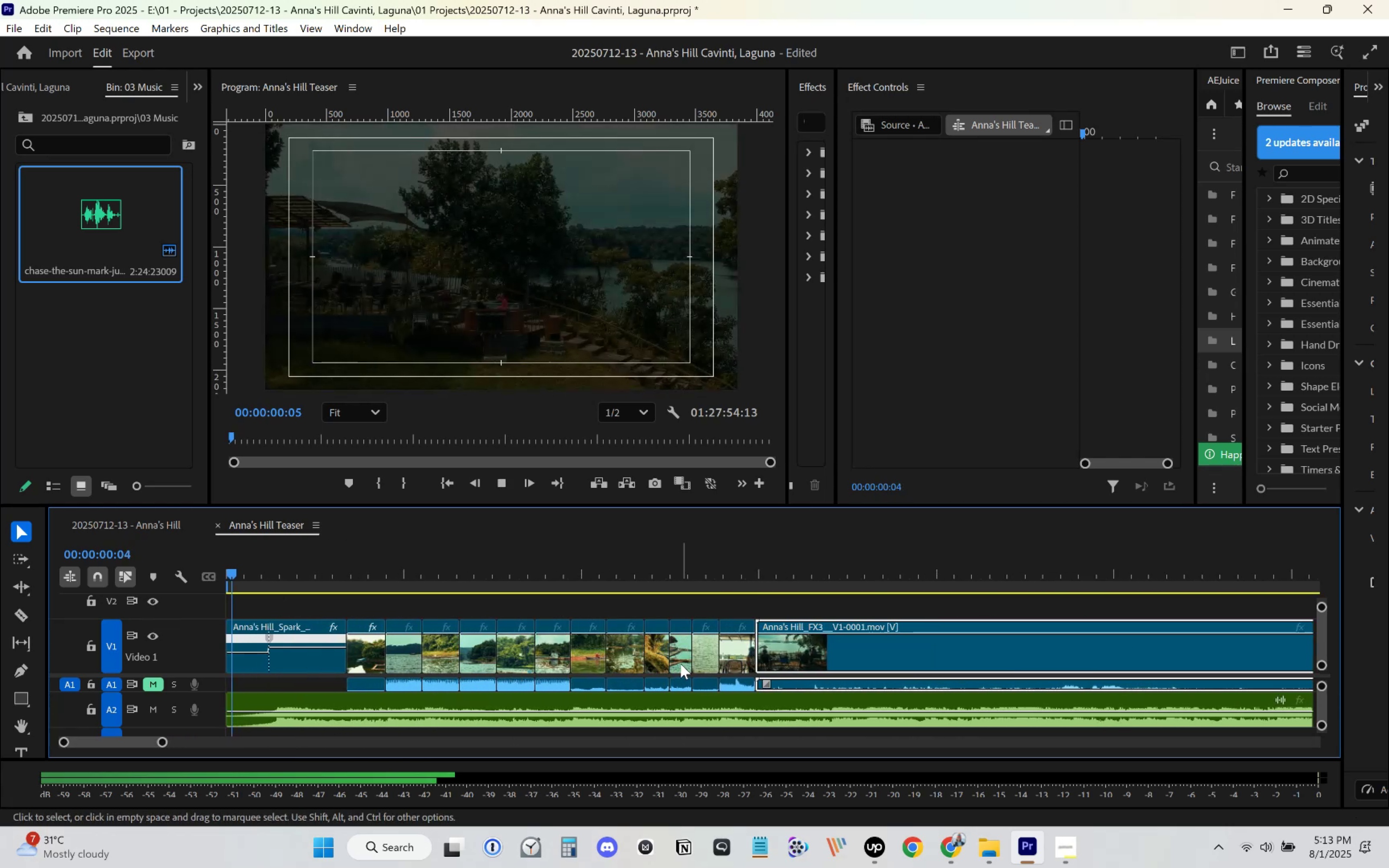 
scroll: coordinate [678, 658], scroll_direction: down, amount: 4.0
 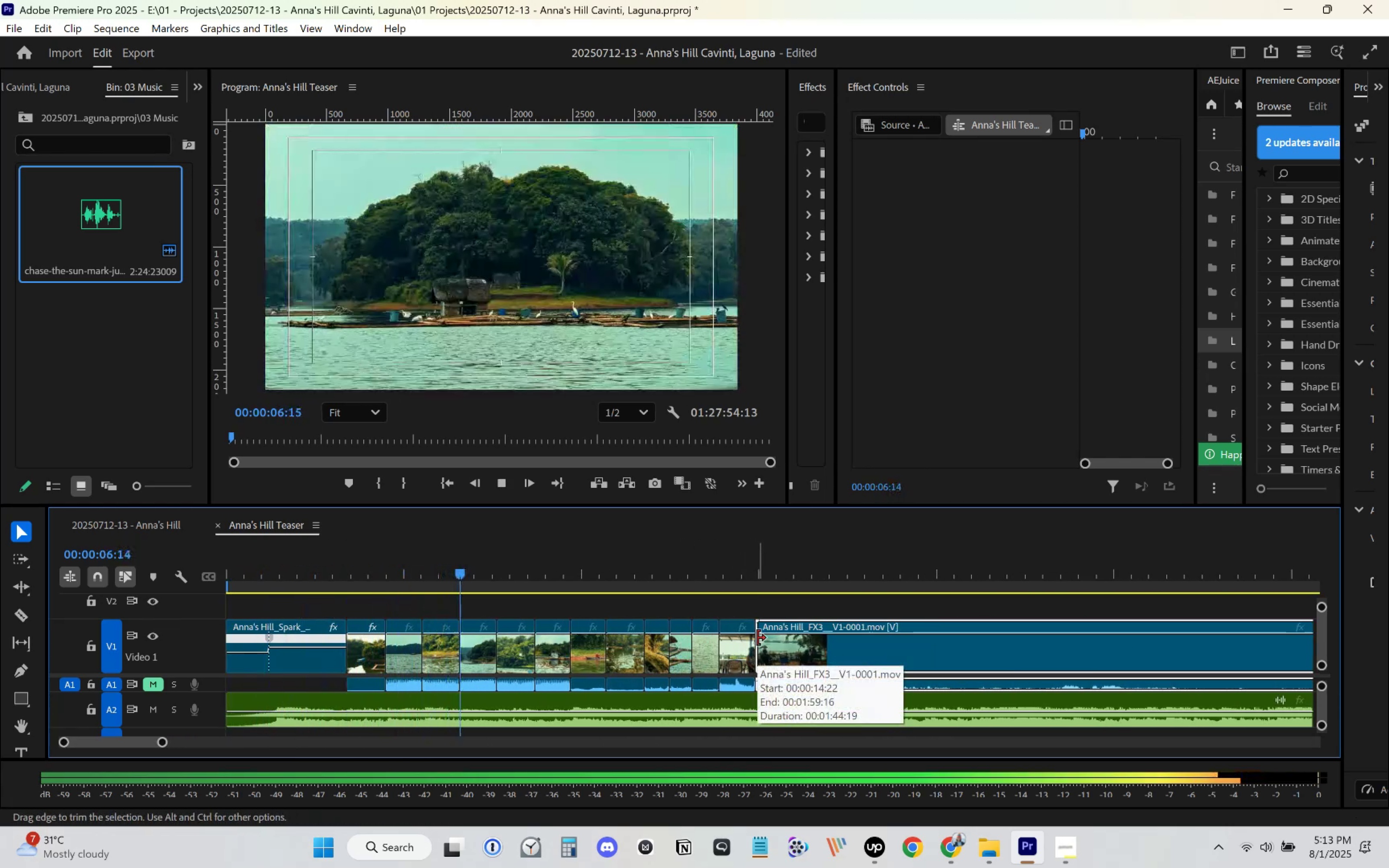 
wait(11.11)
 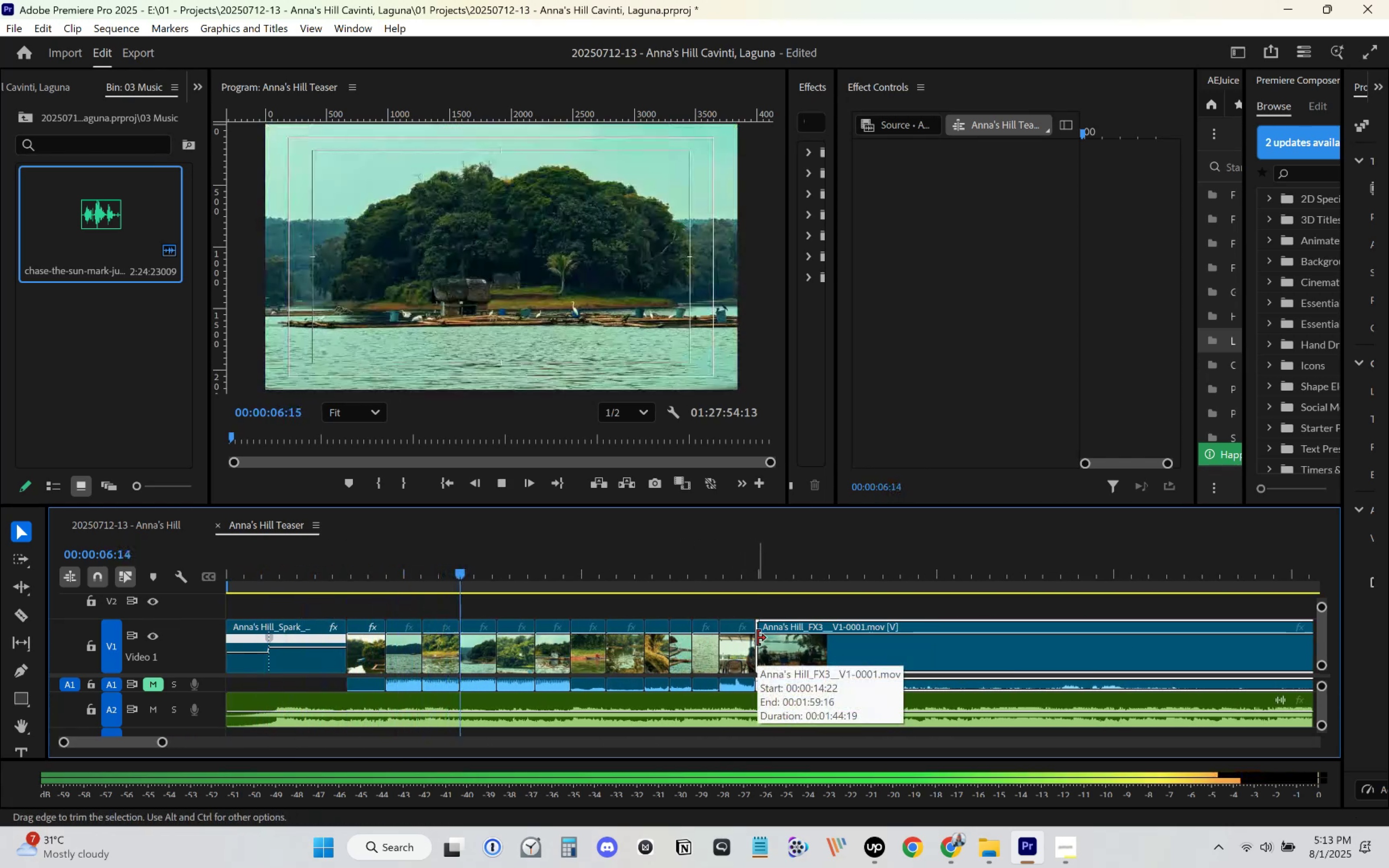 
scroll: coordinate [827, 642], scroll_direction: down, amount: 10.0
 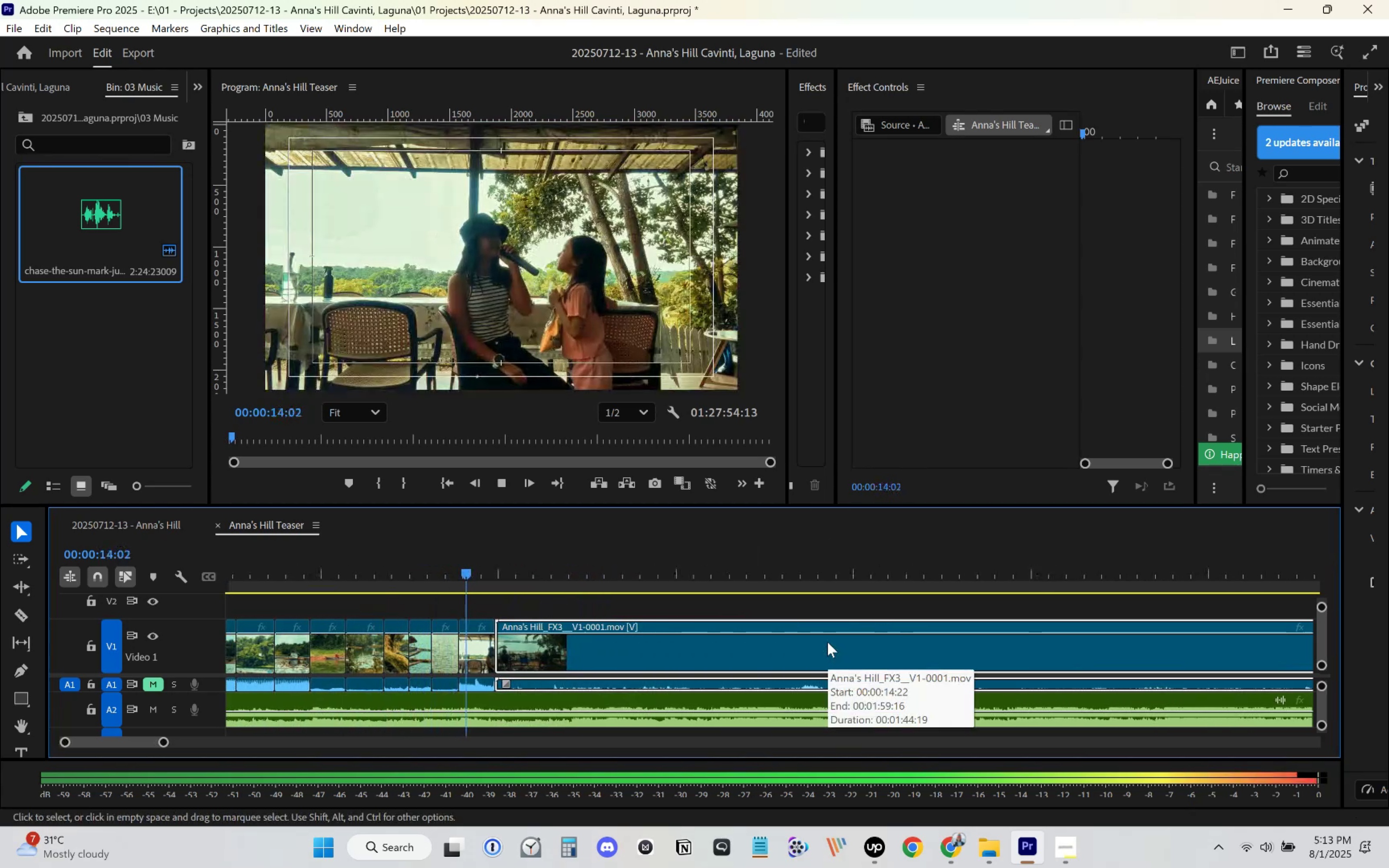 
key(Space)
 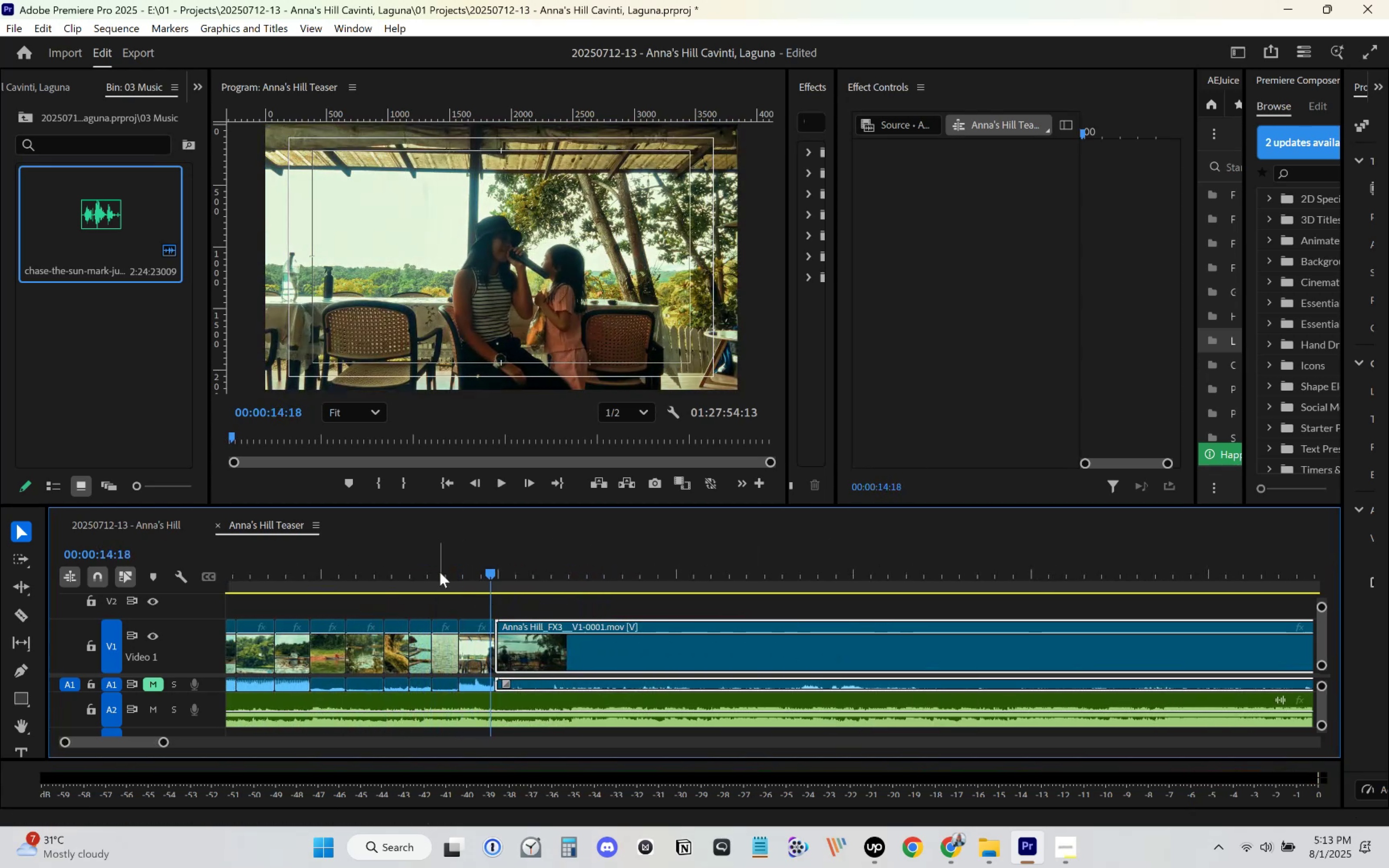 
left_click([440, 572])
 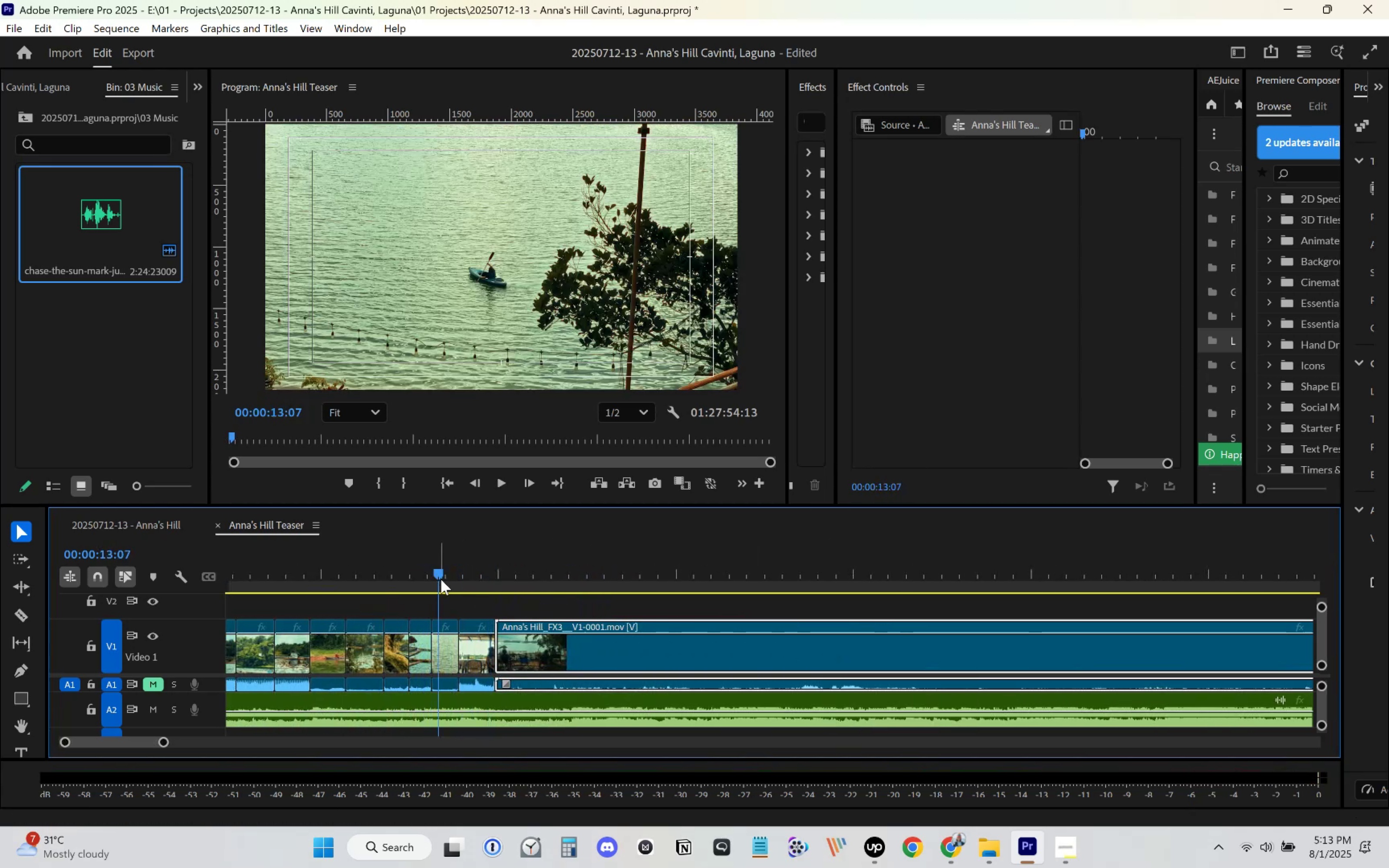 
key(Space)
 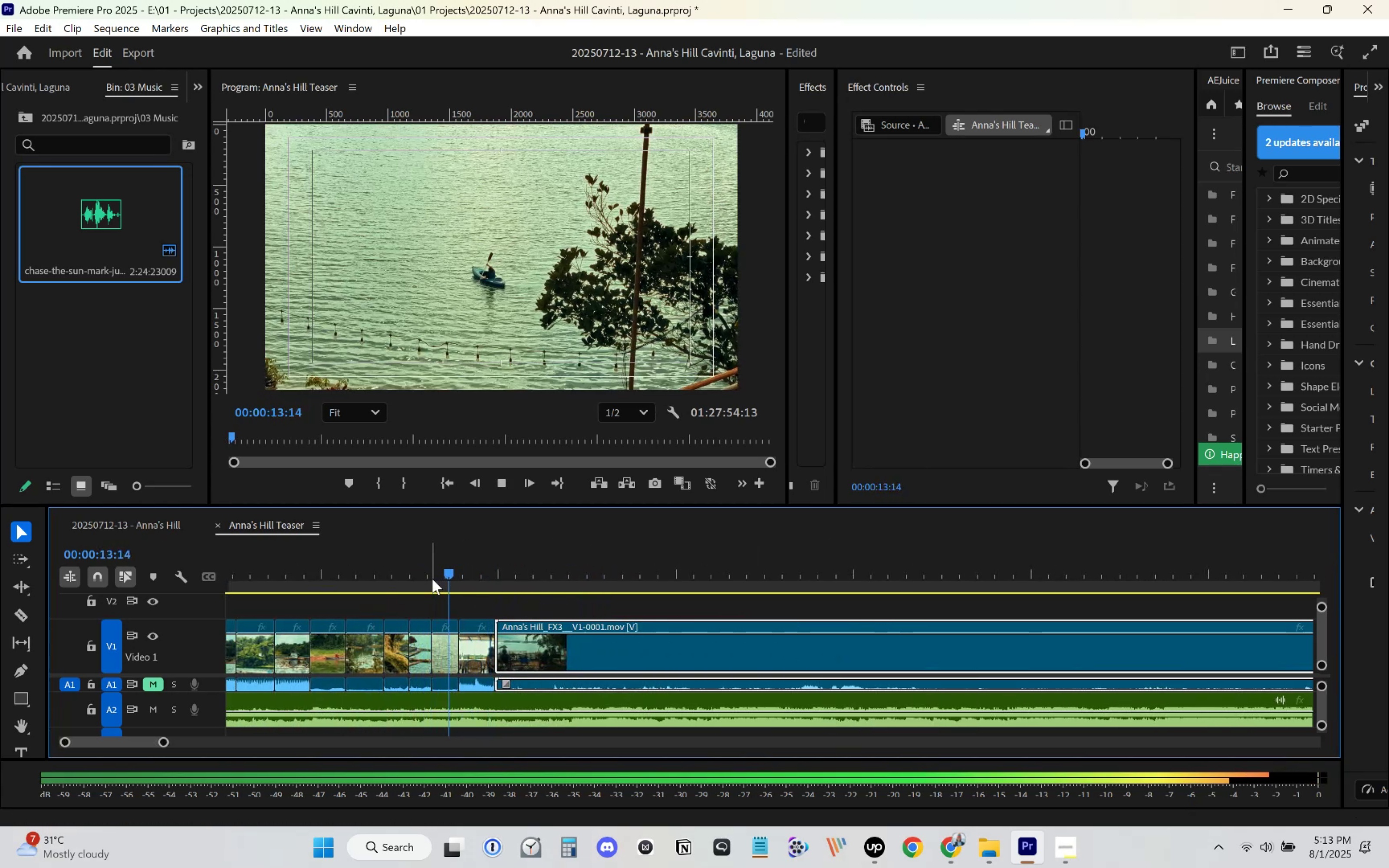 
key(Space)
 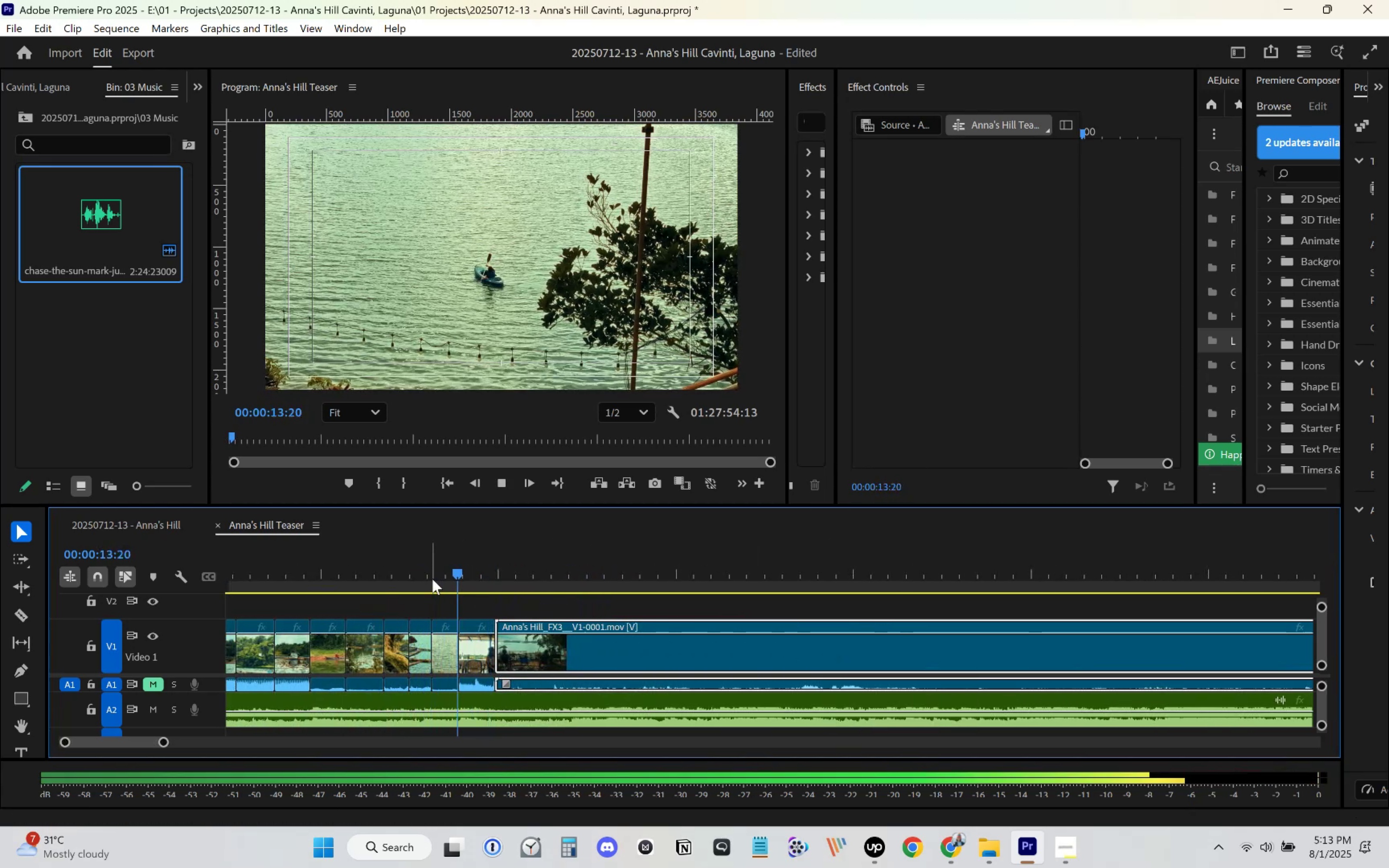 
left_click_drag(start_coordinate=[426, 579], to_coordinate=[413, 582])
 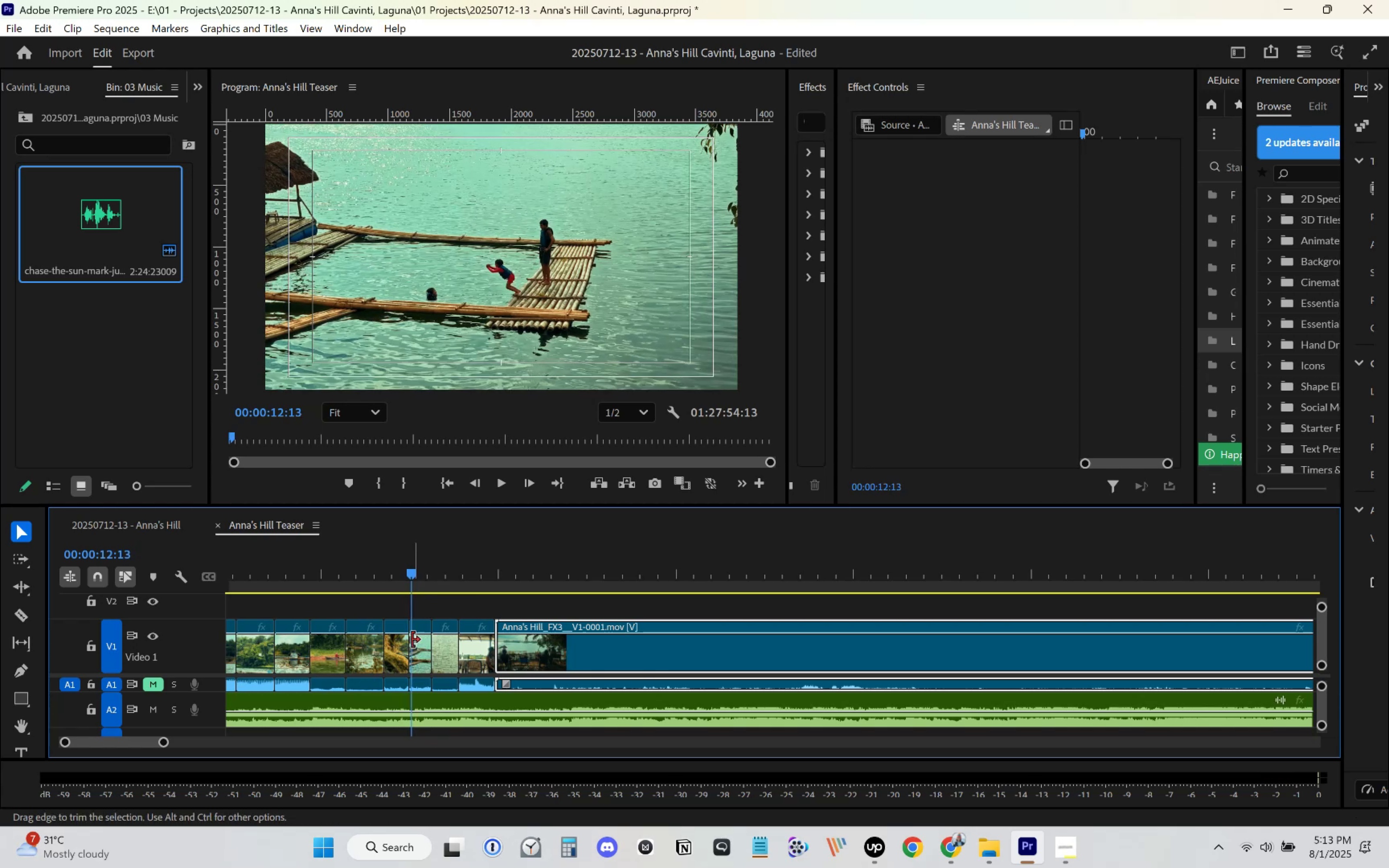 
left_click_drag(start_coordinate=[412, 644], to_coordinate=[415, 646])
 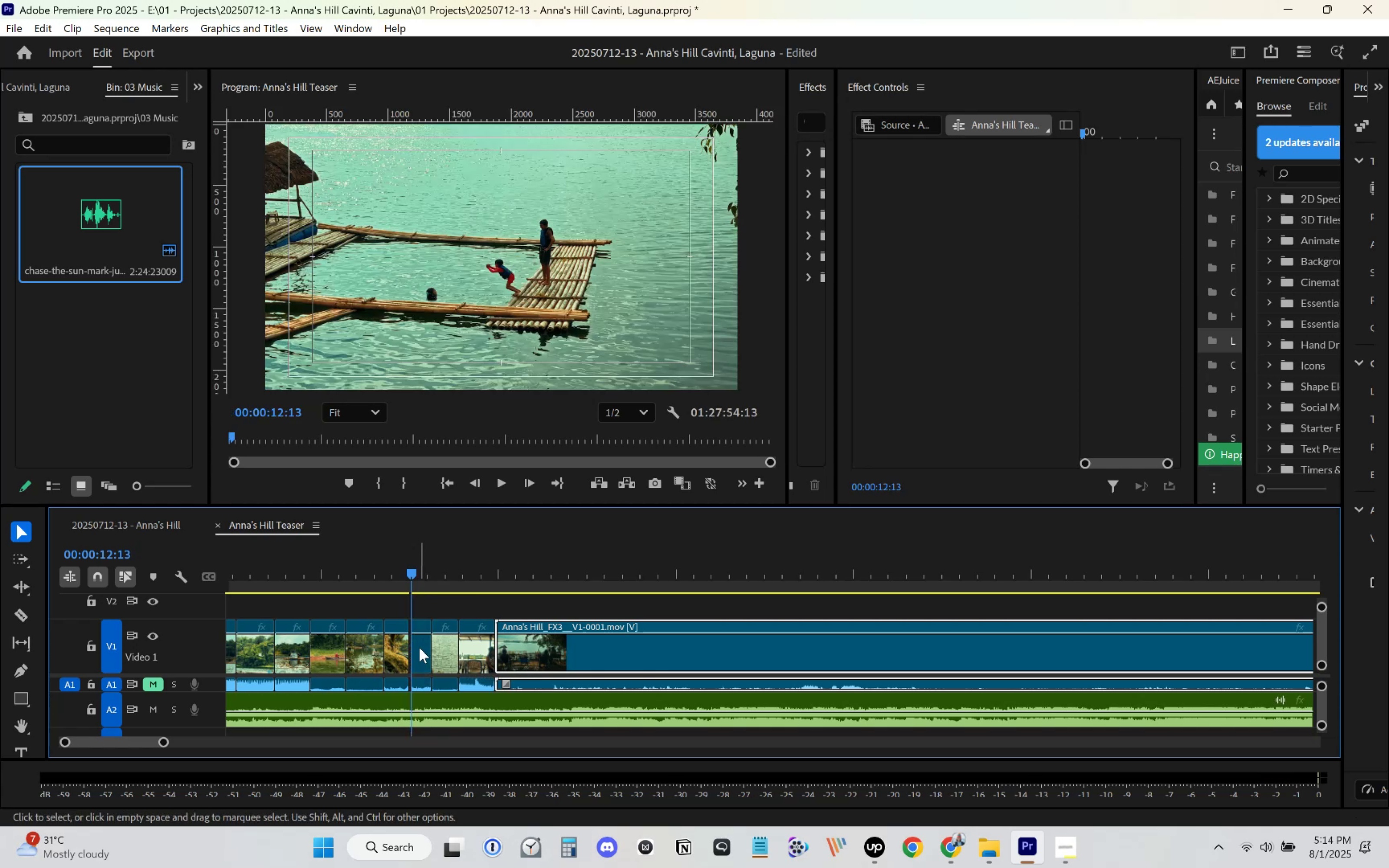 
left_click_drag(start_coordinate=[421, 650], to_coordinate=[417, 650])
 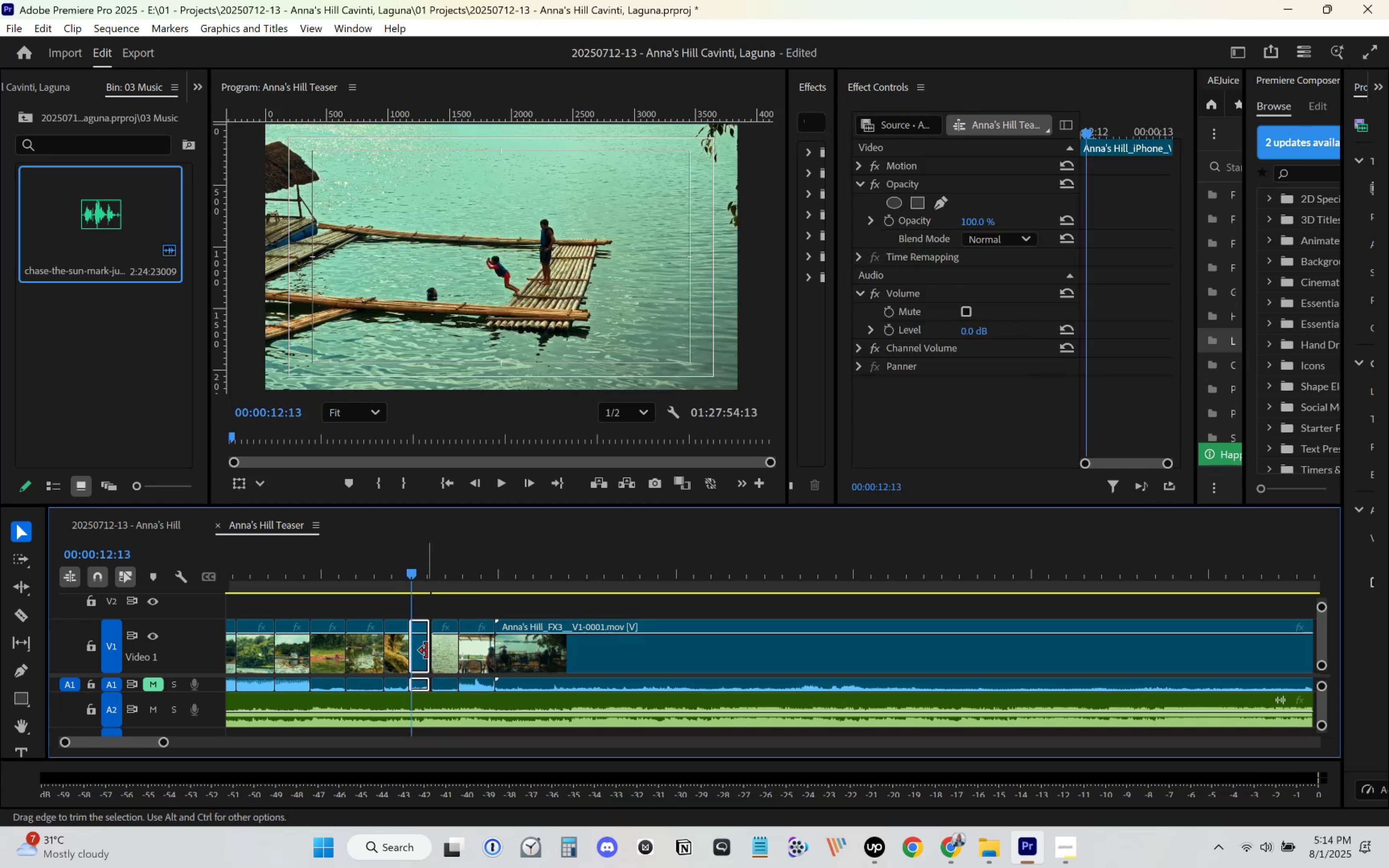 
left_click_drag(start_coordinate=[426, 651], to_coordinate=[436, 652])
 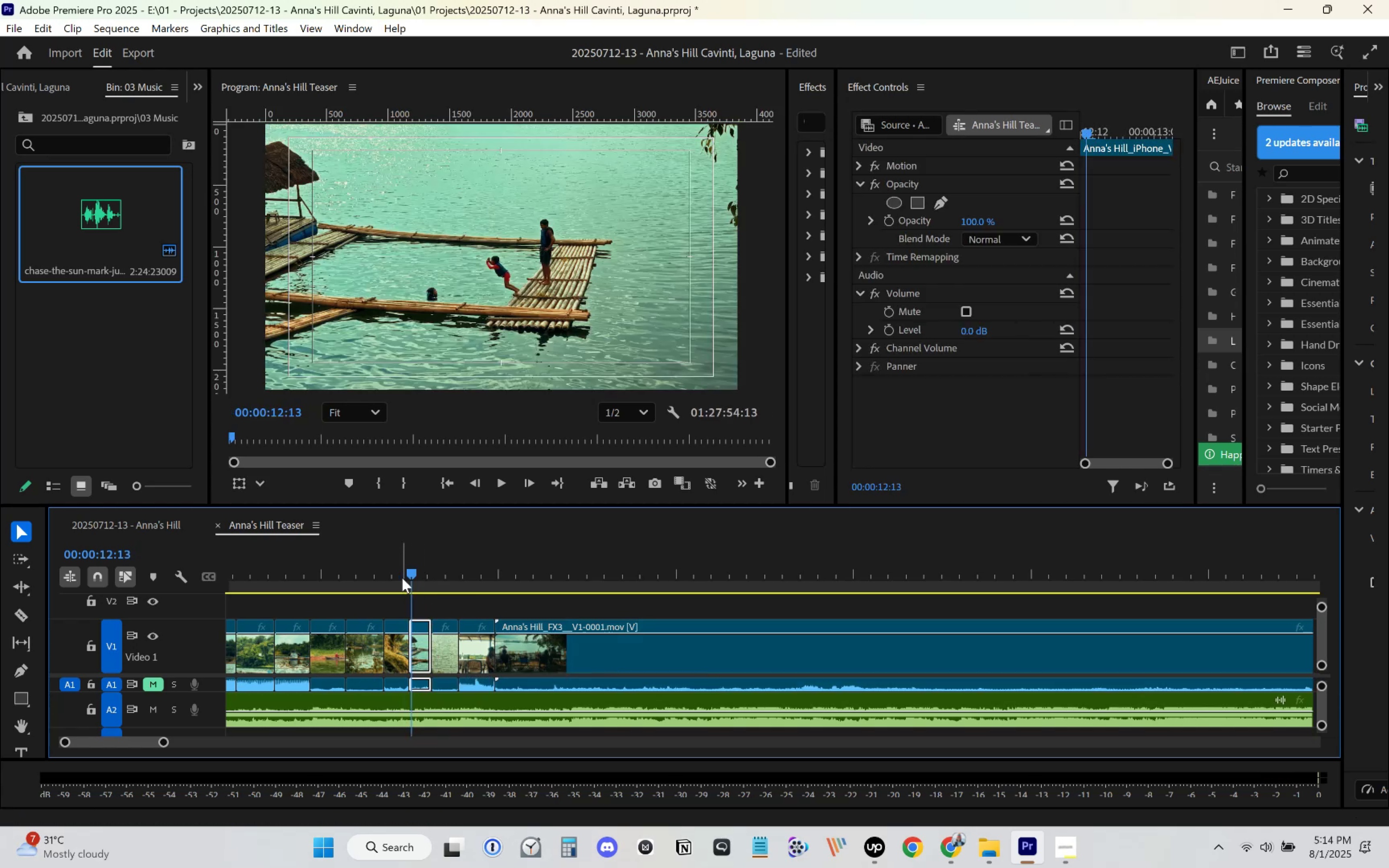 
left_click([402, 570])
 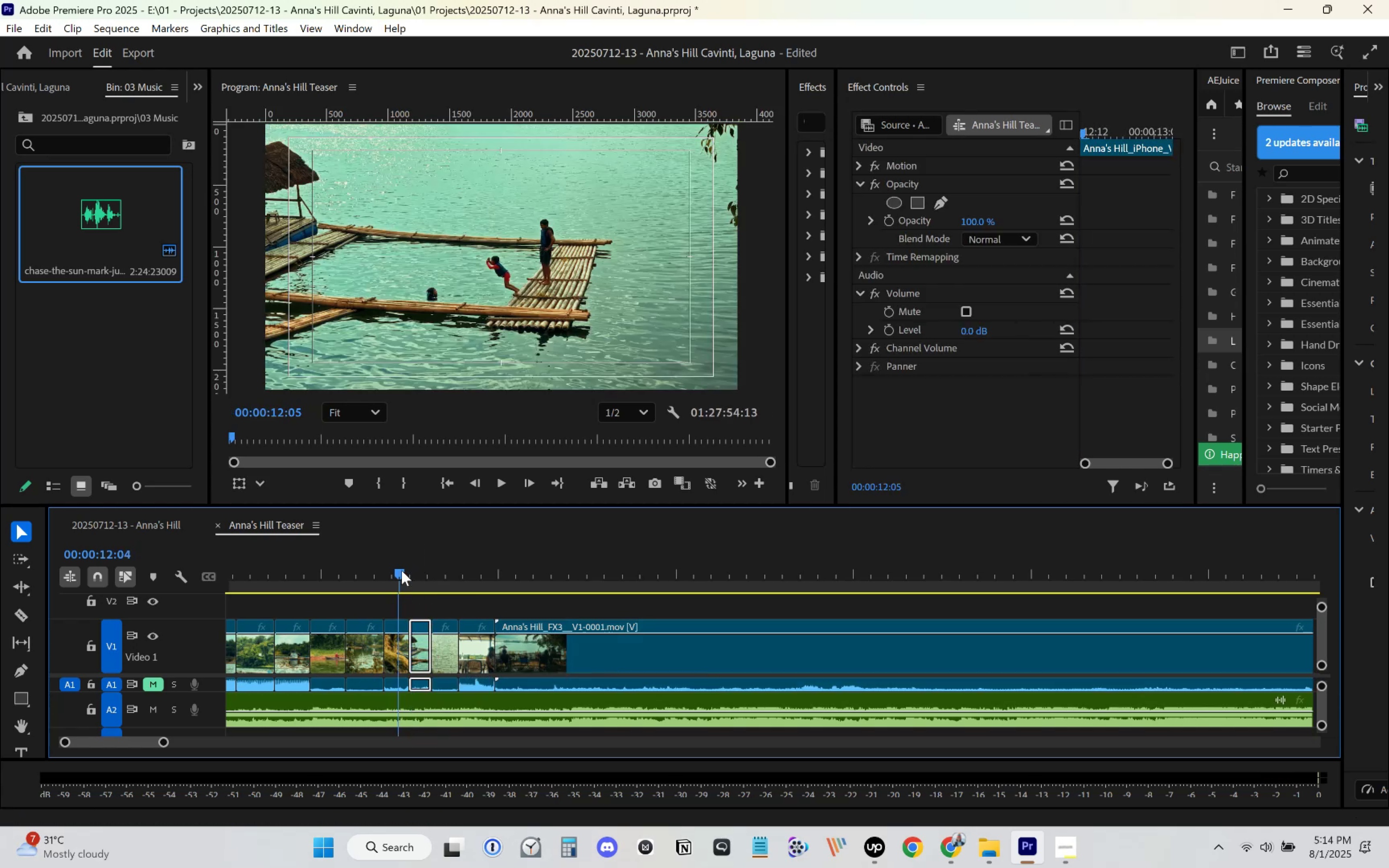 
key(Space)
 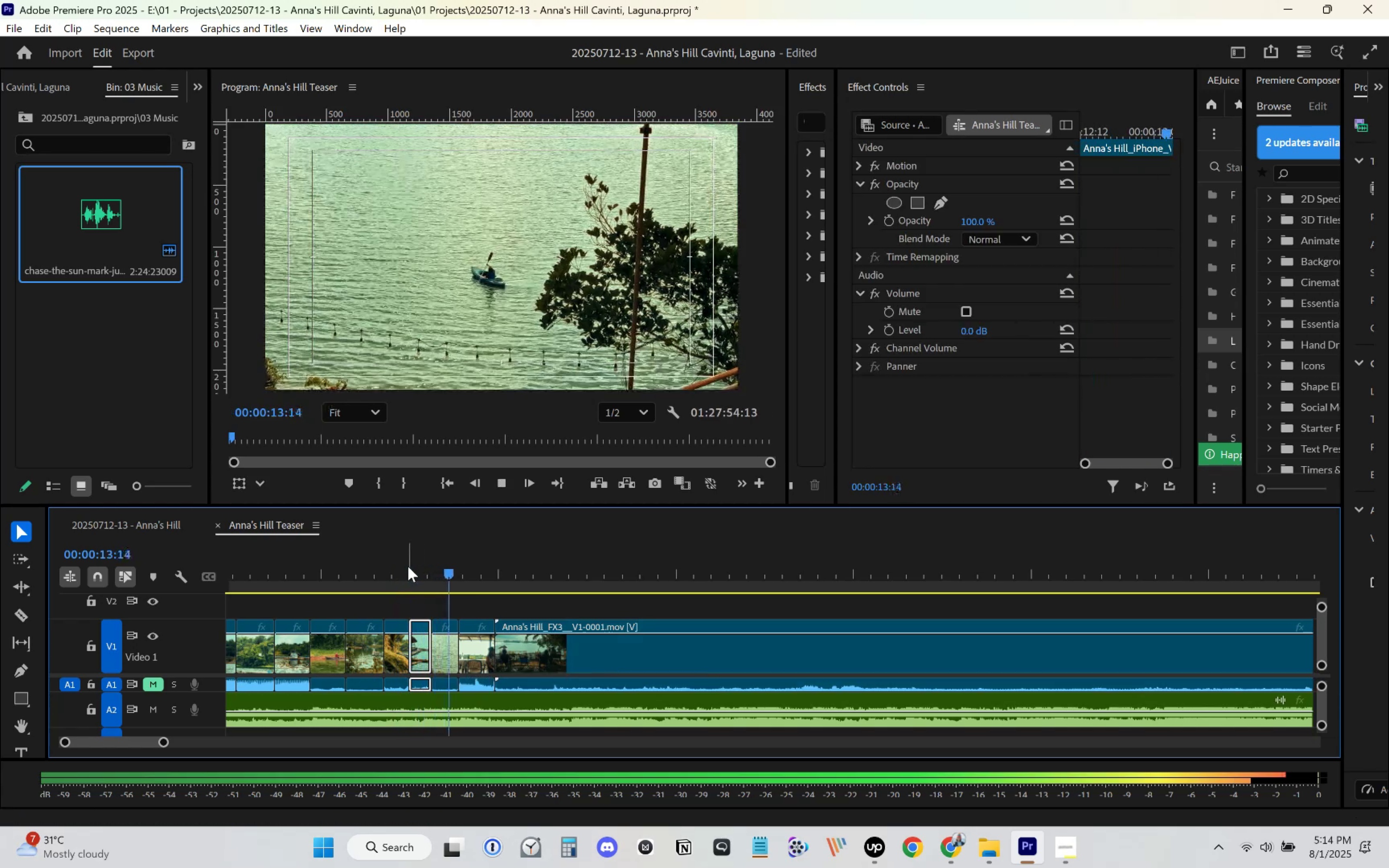 
left_click([408, 566])
 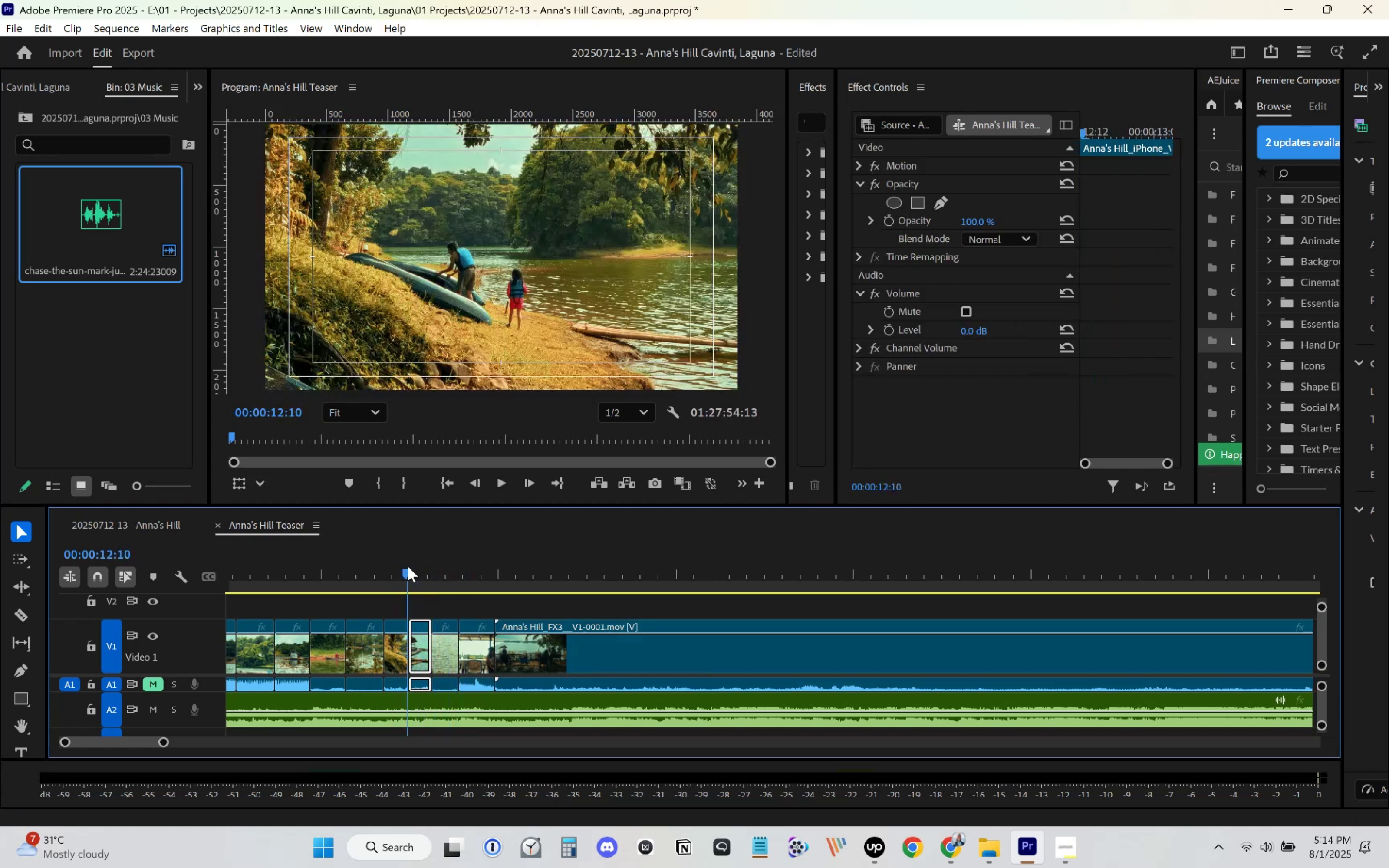 
key(Space)
 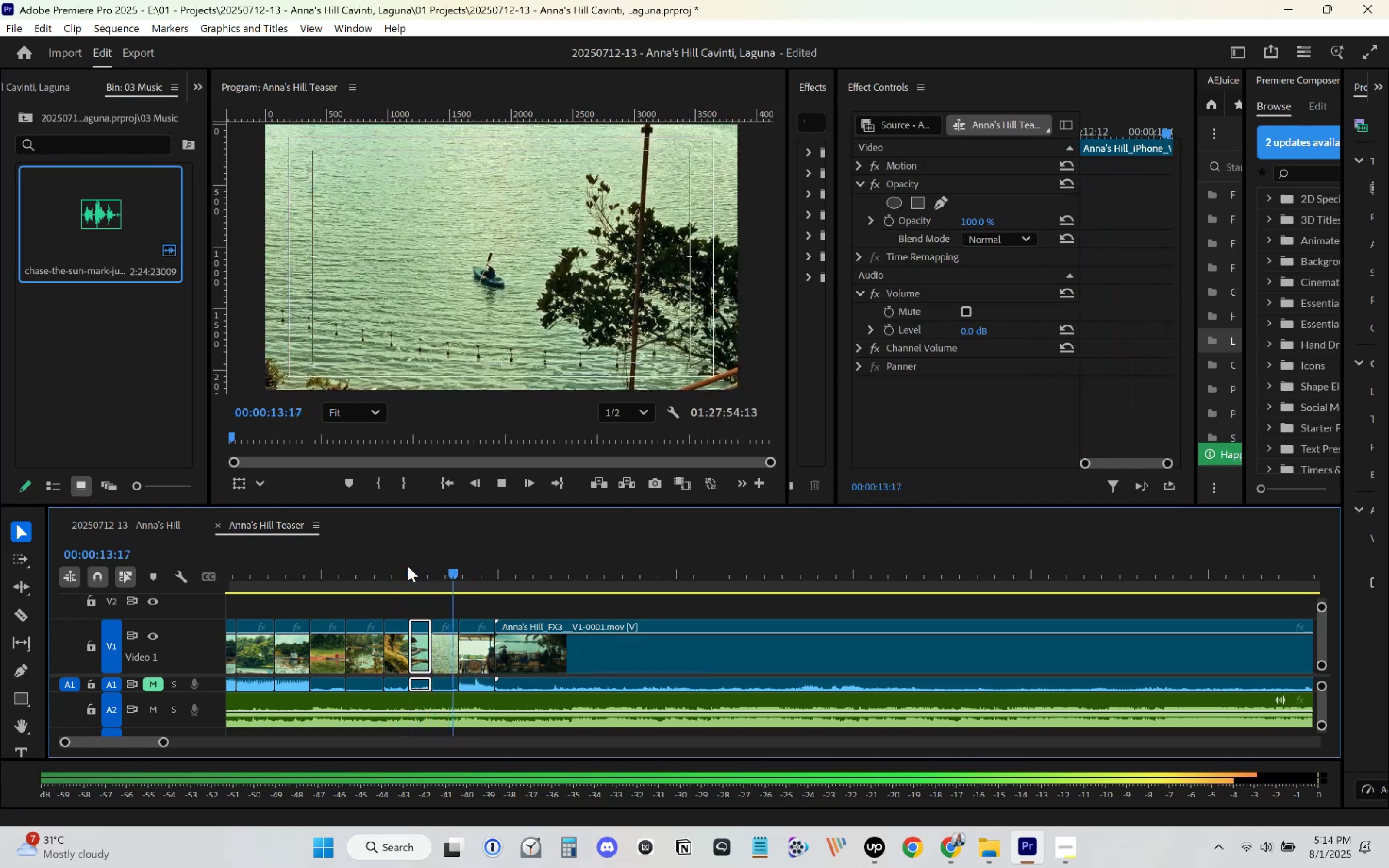 
left_click([408, 566])
 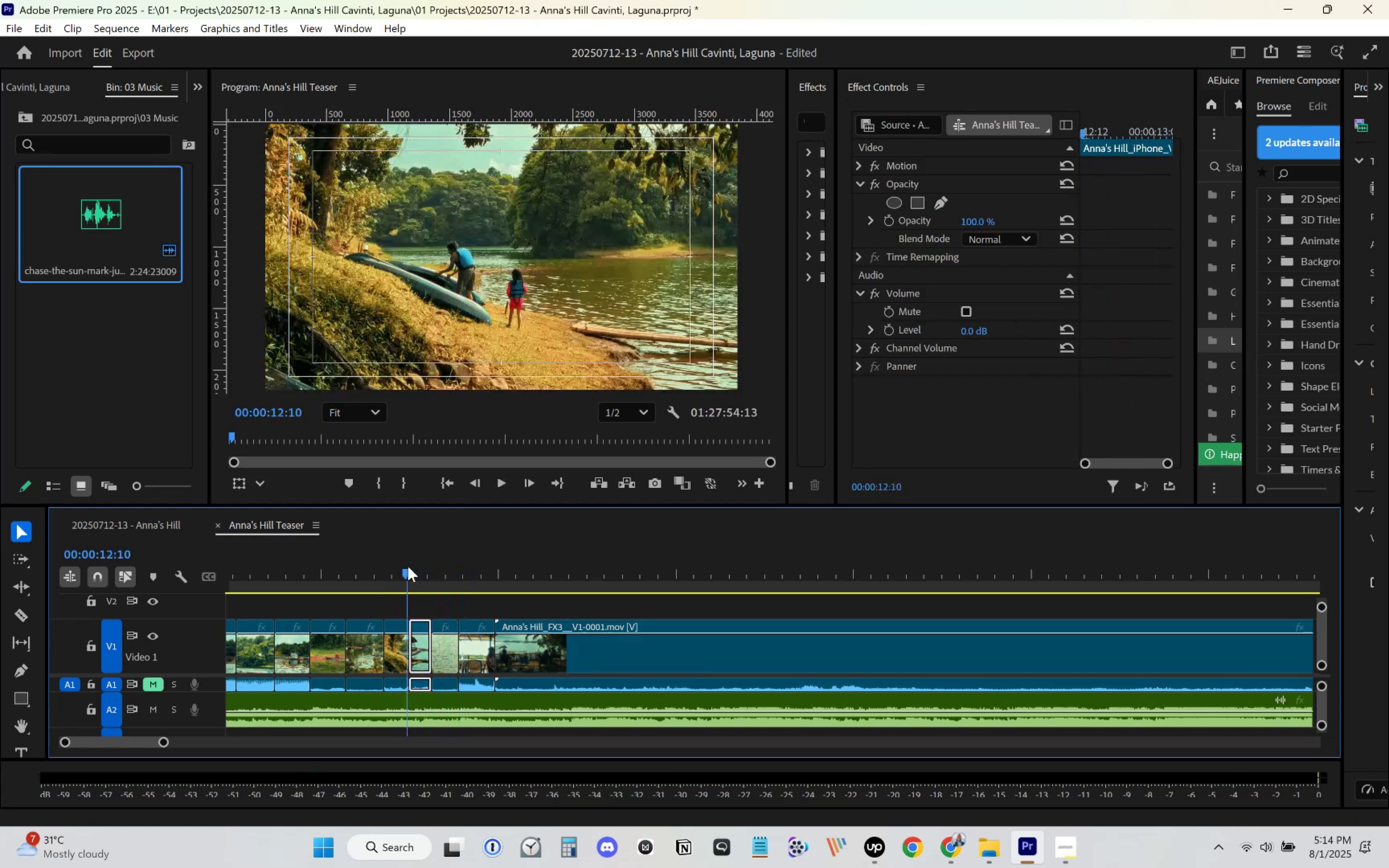 
key(Space)
 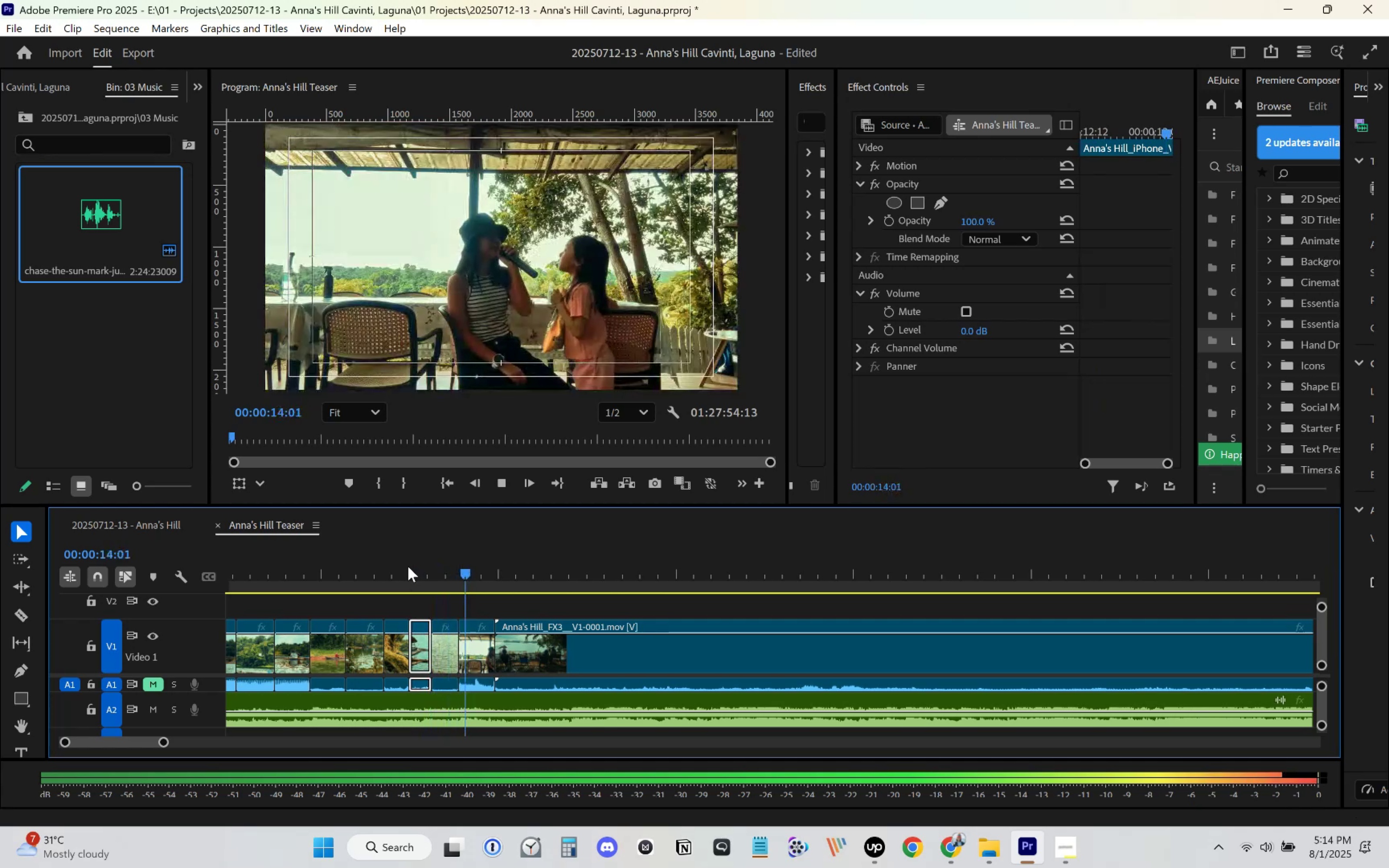 
left_click([408, 566])
 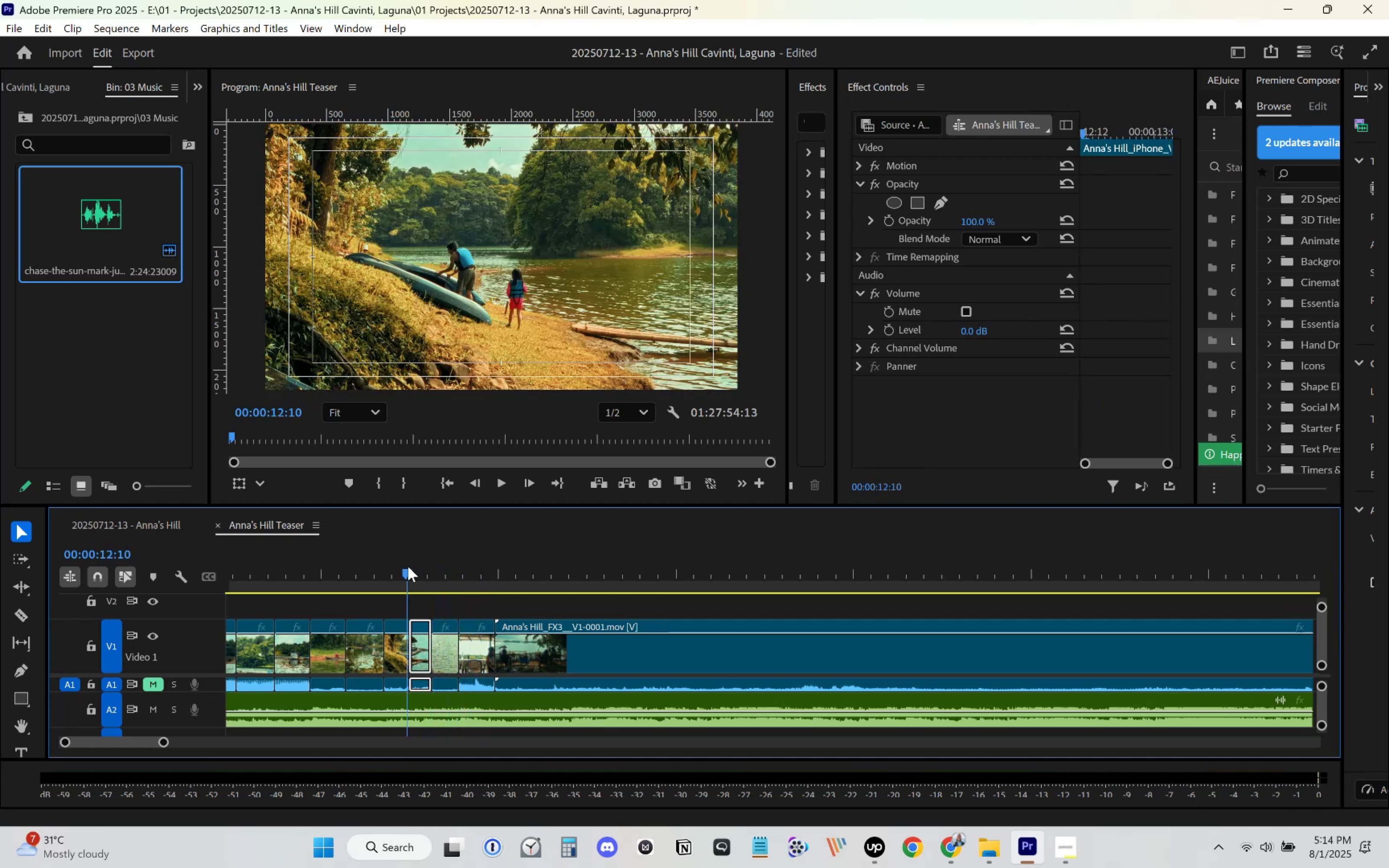 
key(Space)
 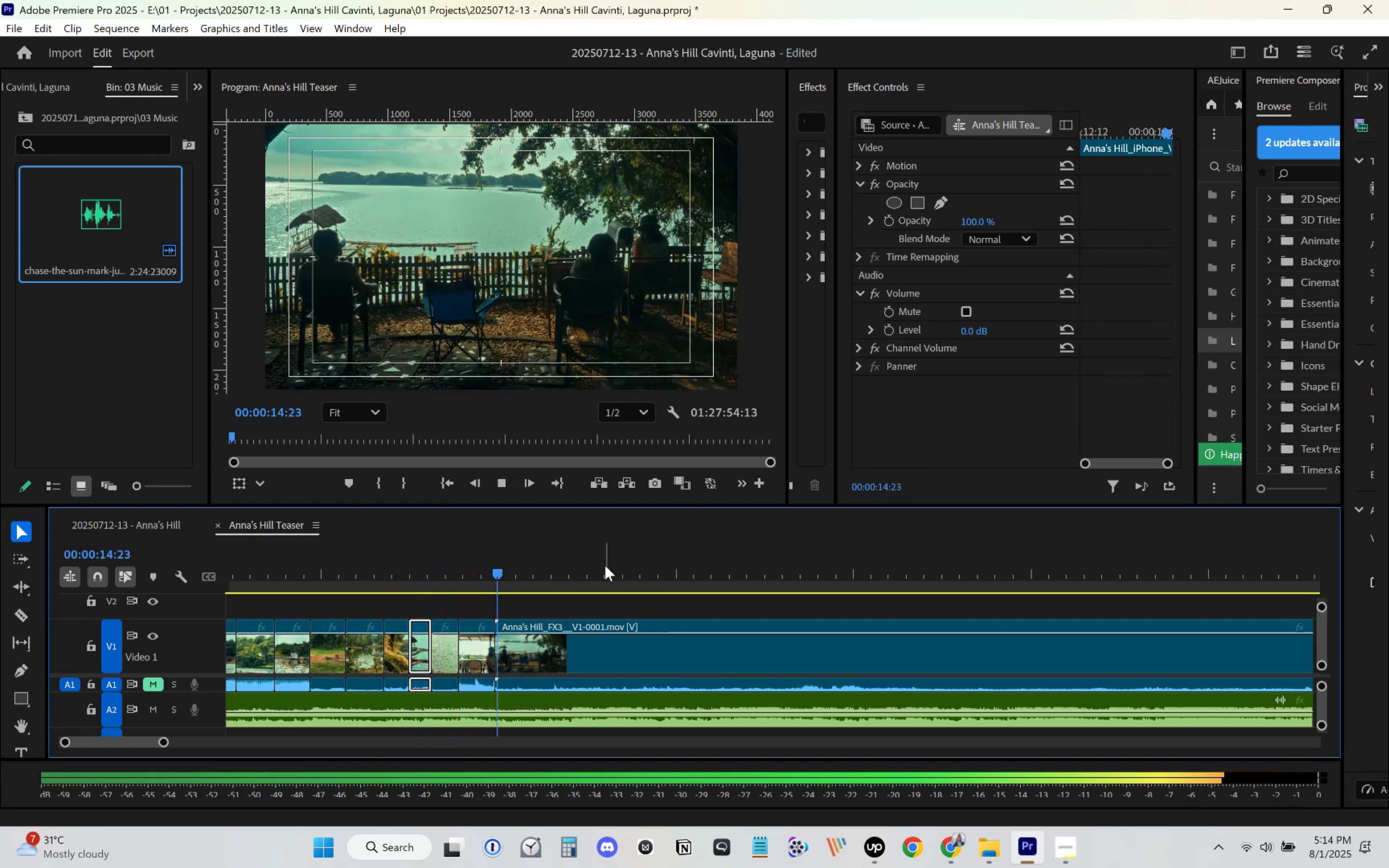 
key(Space)
 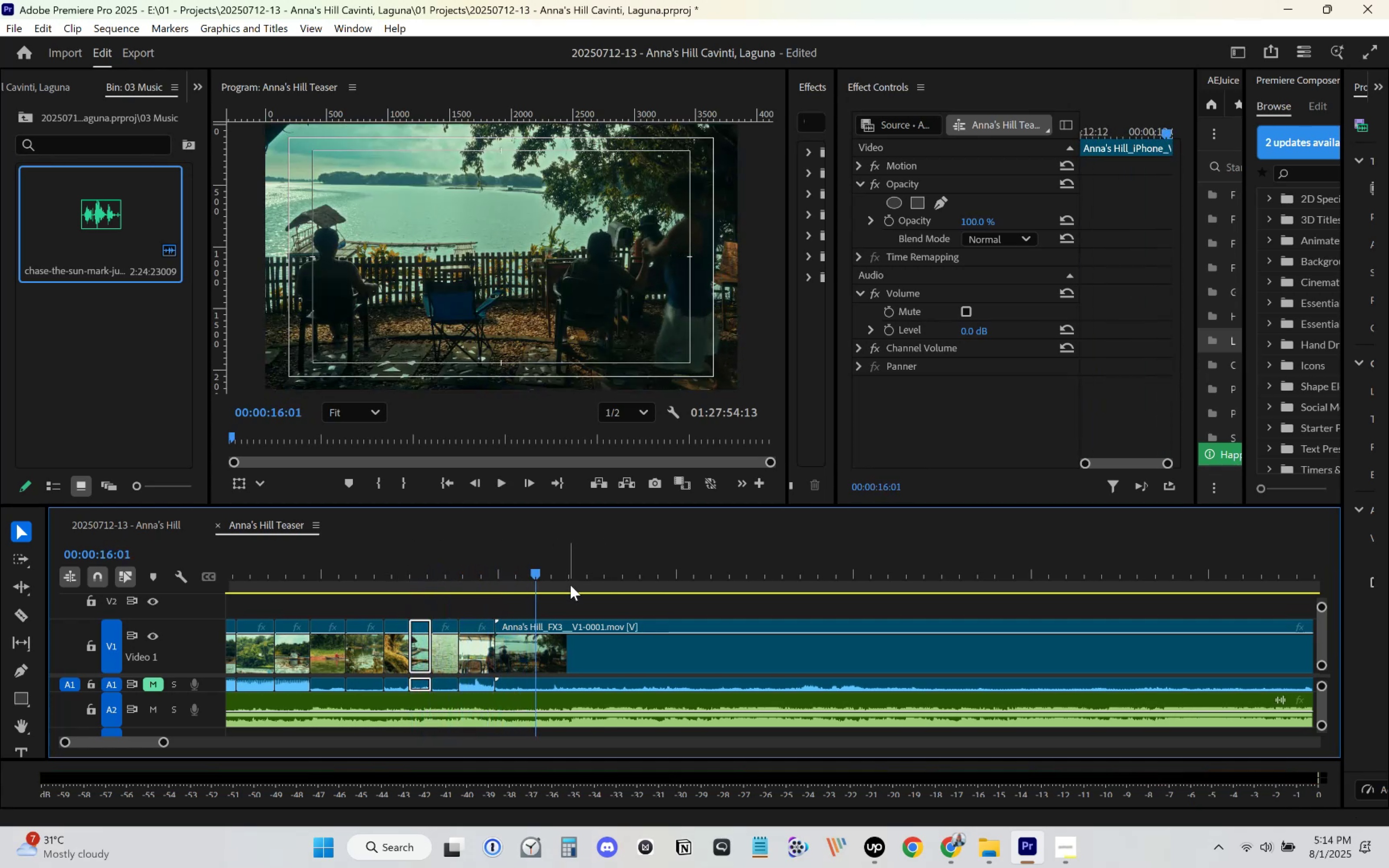 
left_click_drag(start_coordinate=[553, 579], to_coordinate=[1054, 600])
 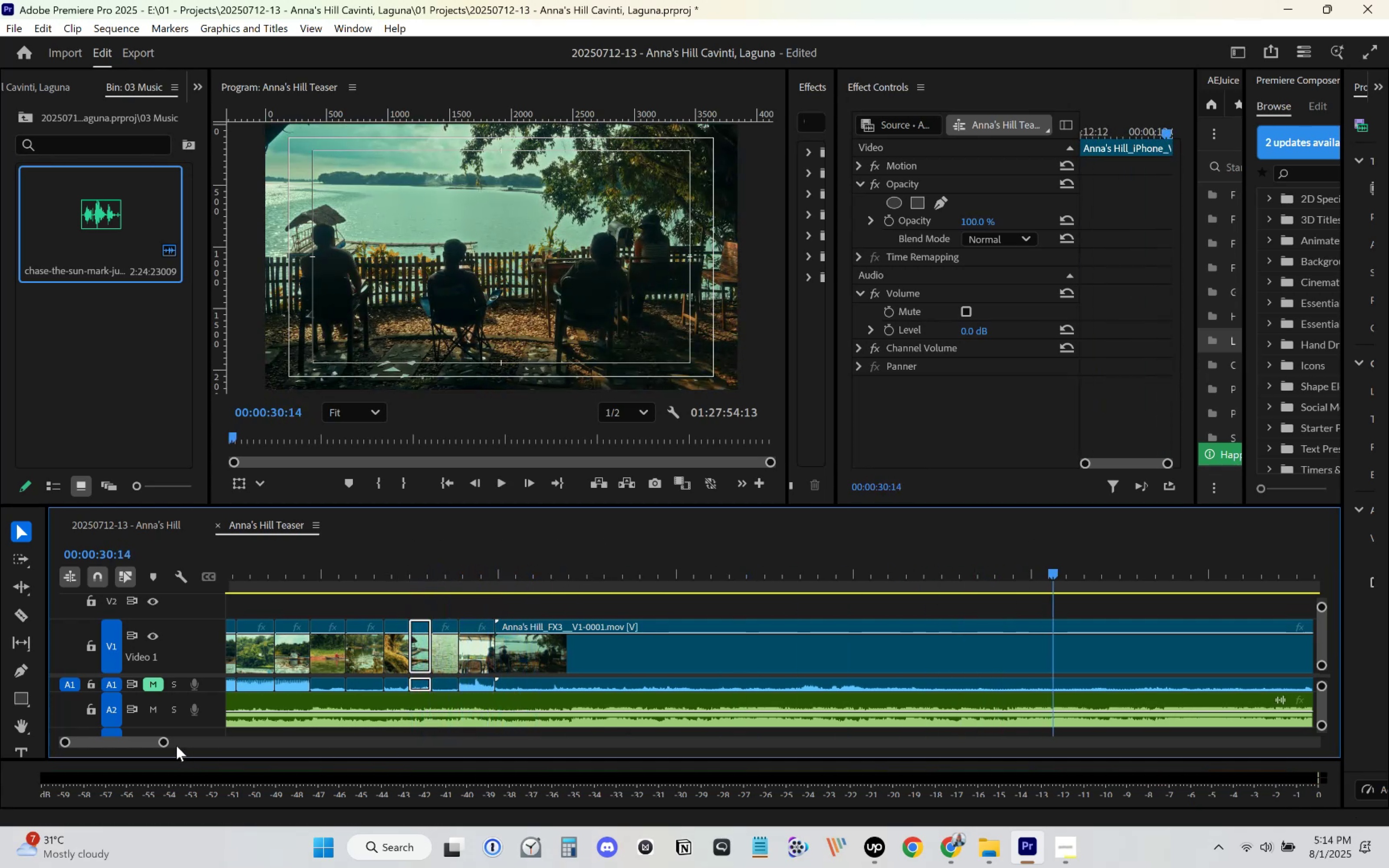 
left_click_drag(start_coordinate=[163, 744], to_coordinate=[301, 723])
 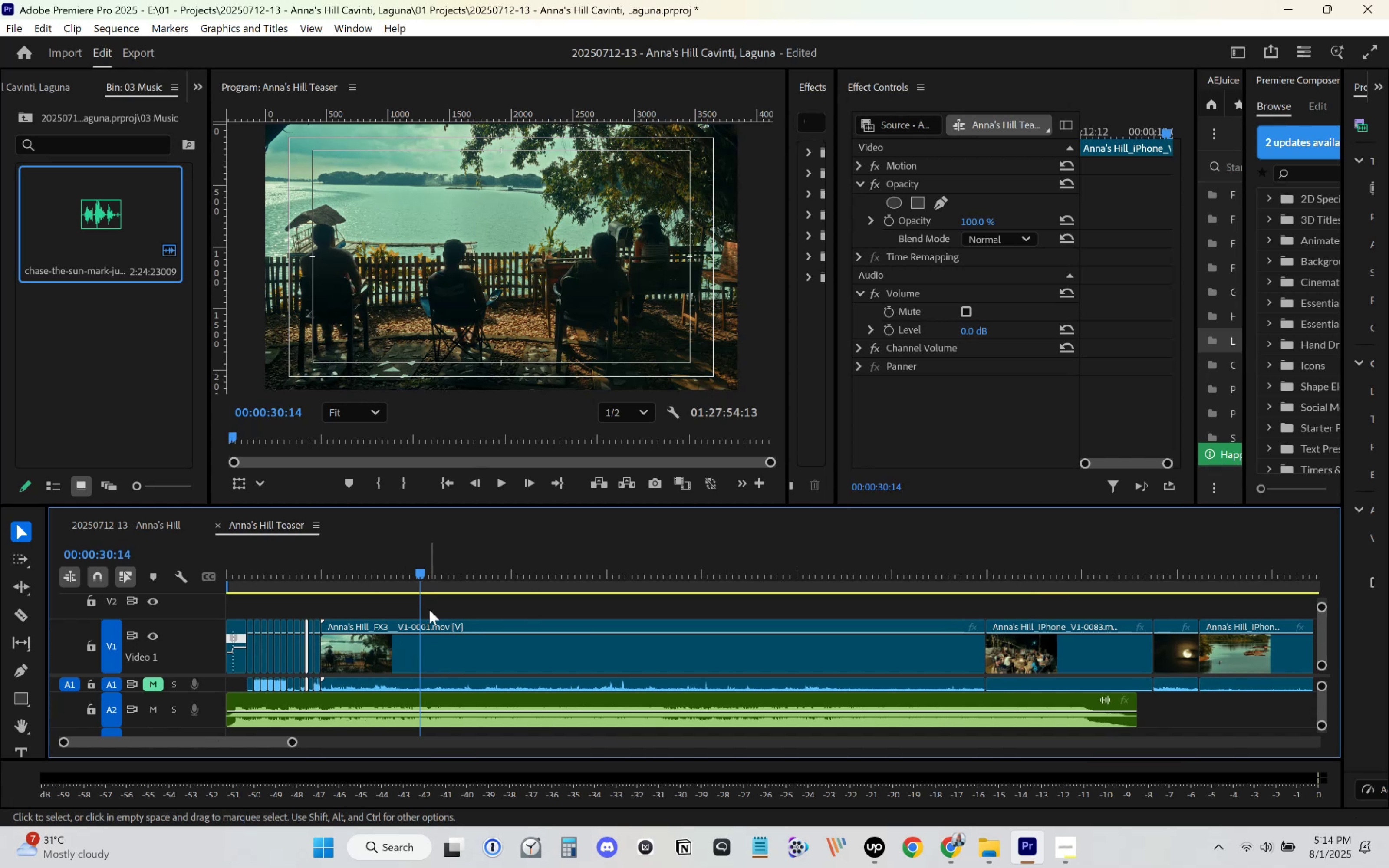 
left_click_drag(start_coordinate=[428, 571], to_coordinate=[567, 619])
 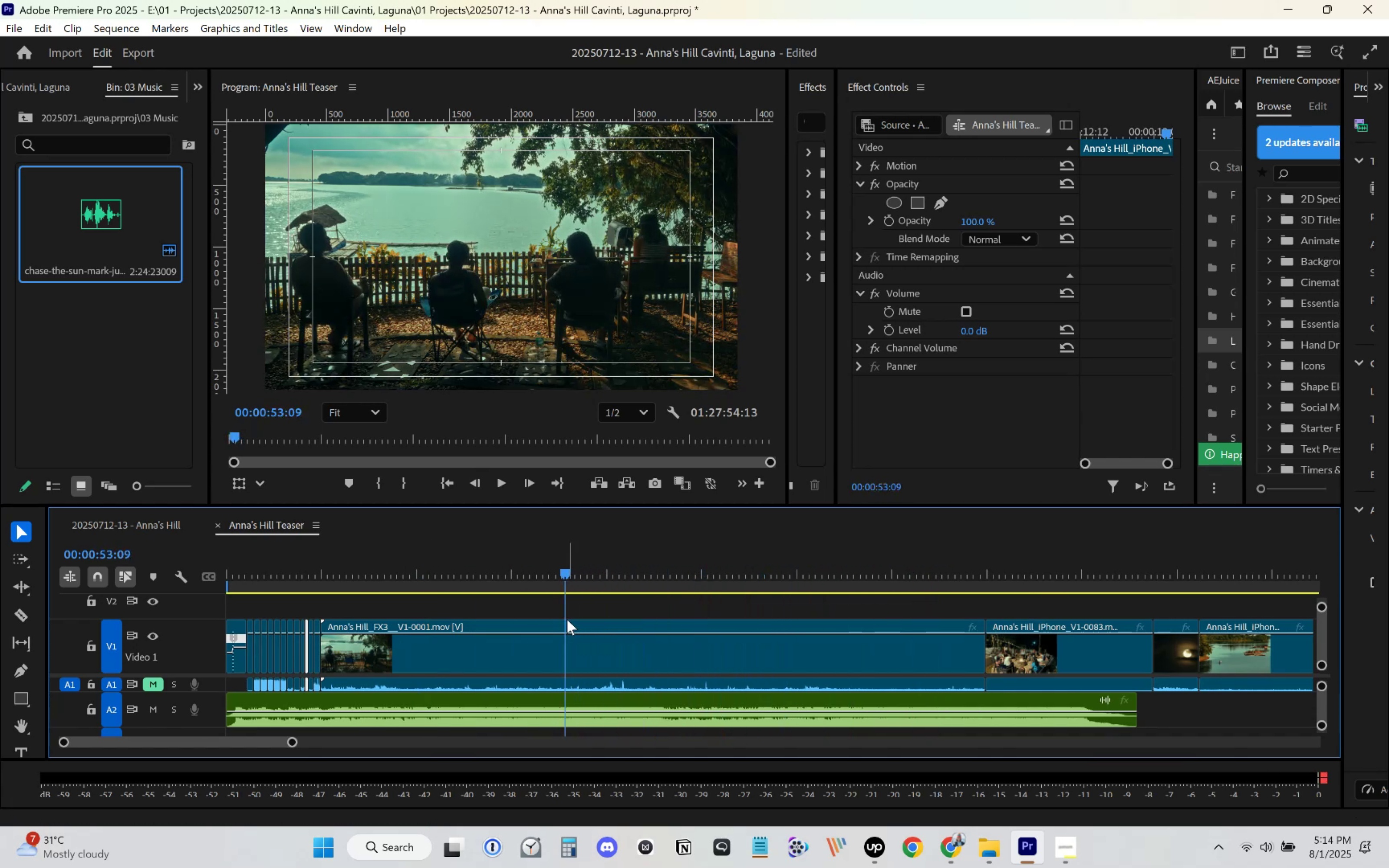 
key(C)
 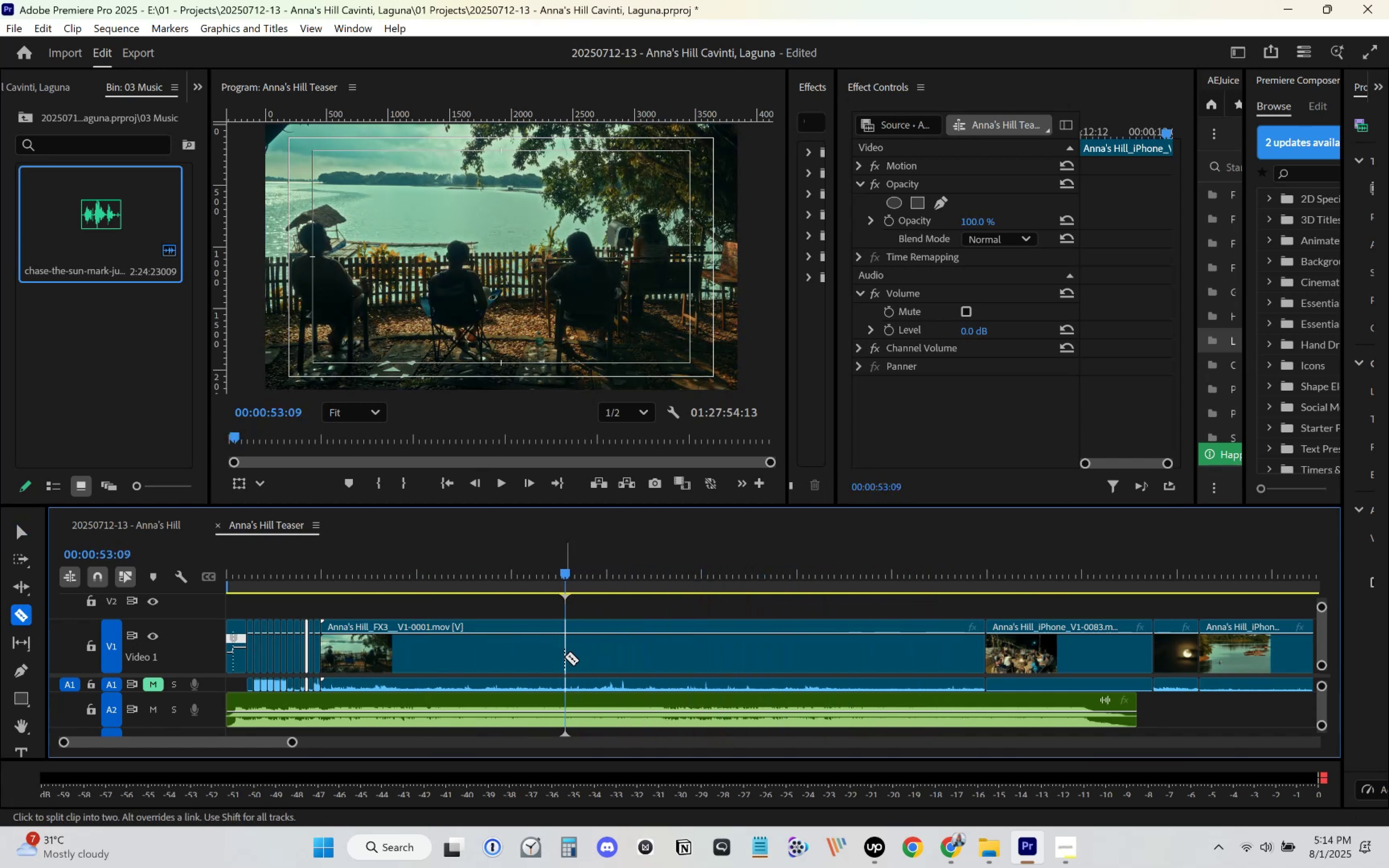 
left_click([564, 658])
 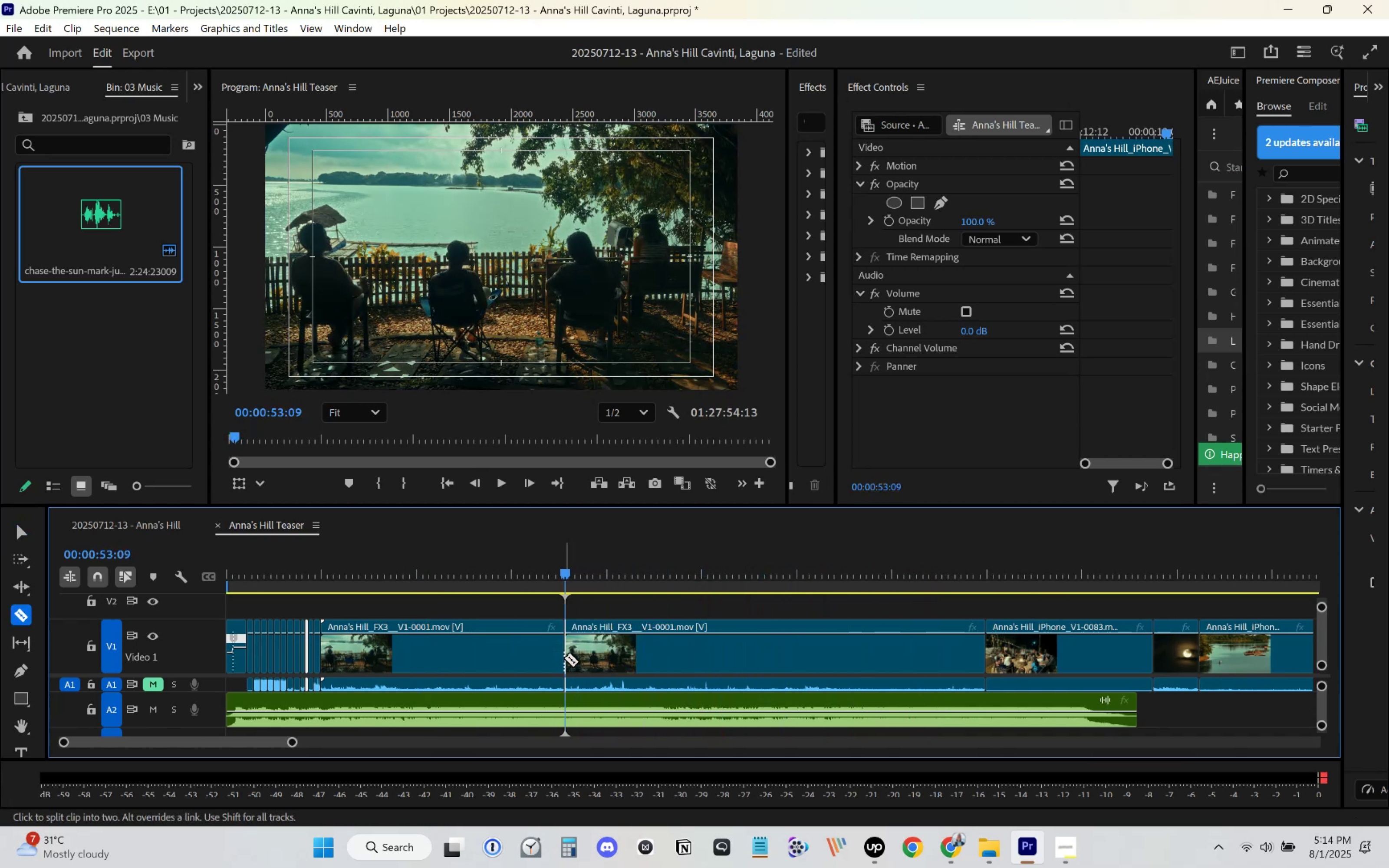 
key(V)
 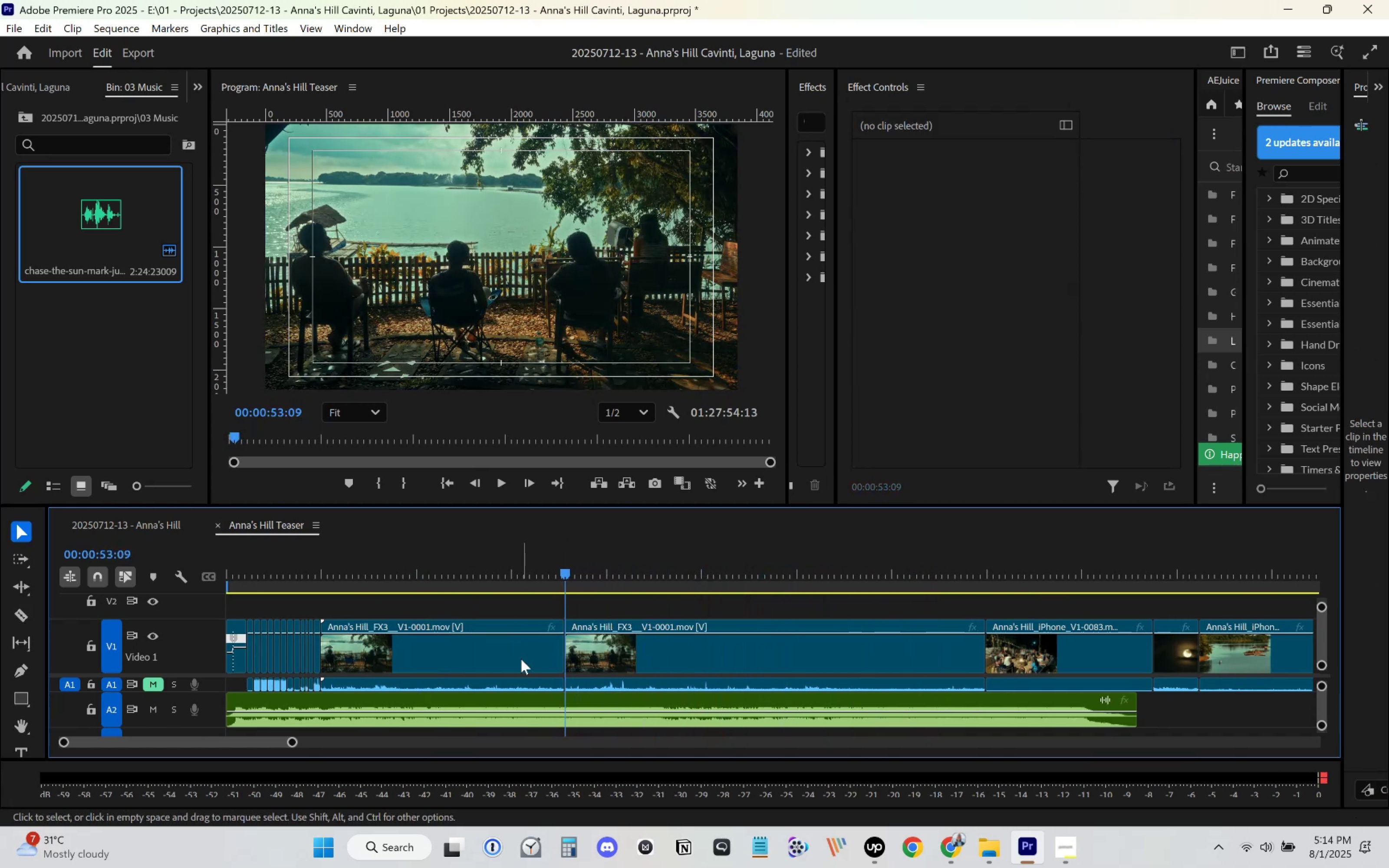 
double_click([520, 659])
 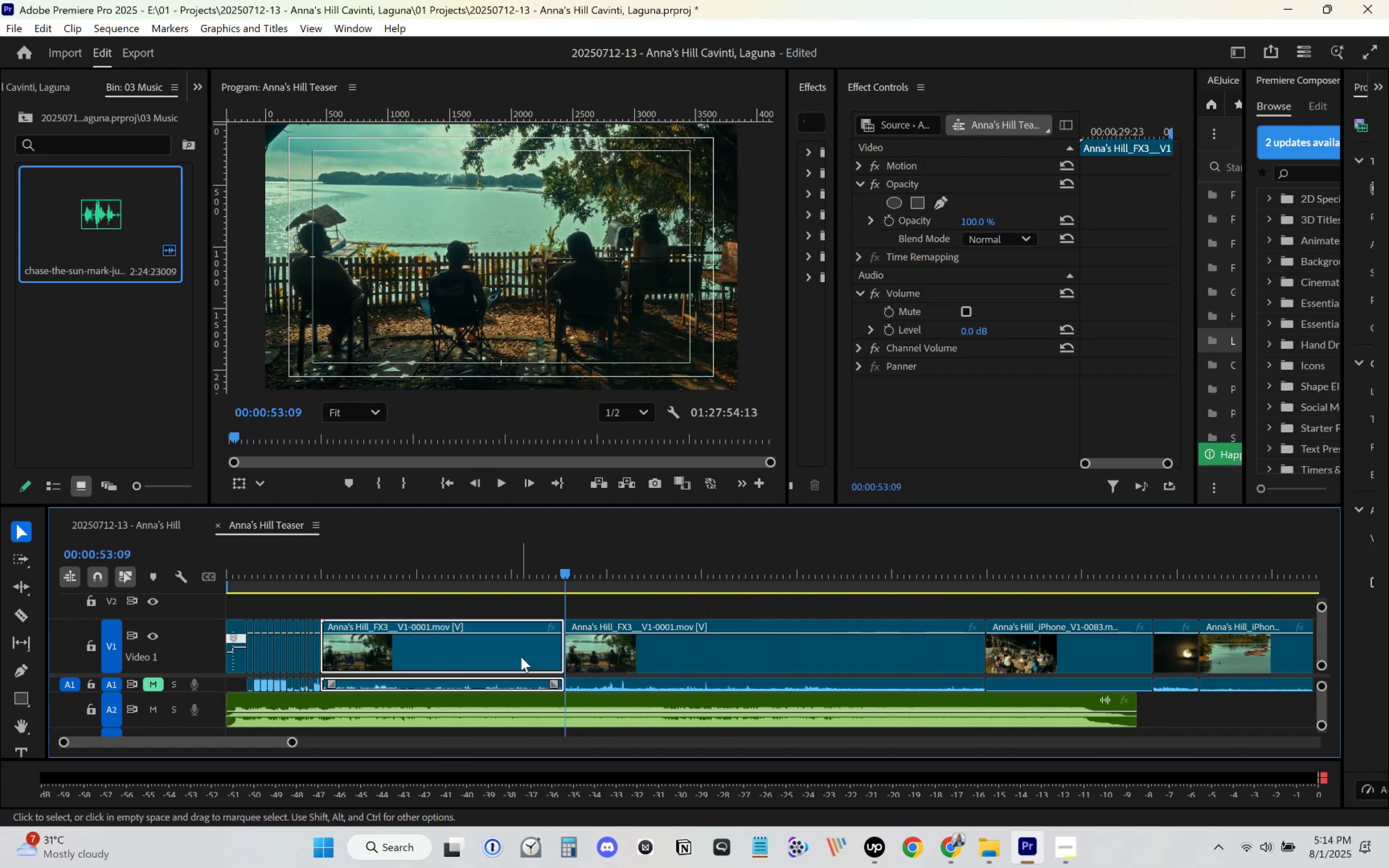 
hold_key(key=ControlLeft, duration=0.65)
 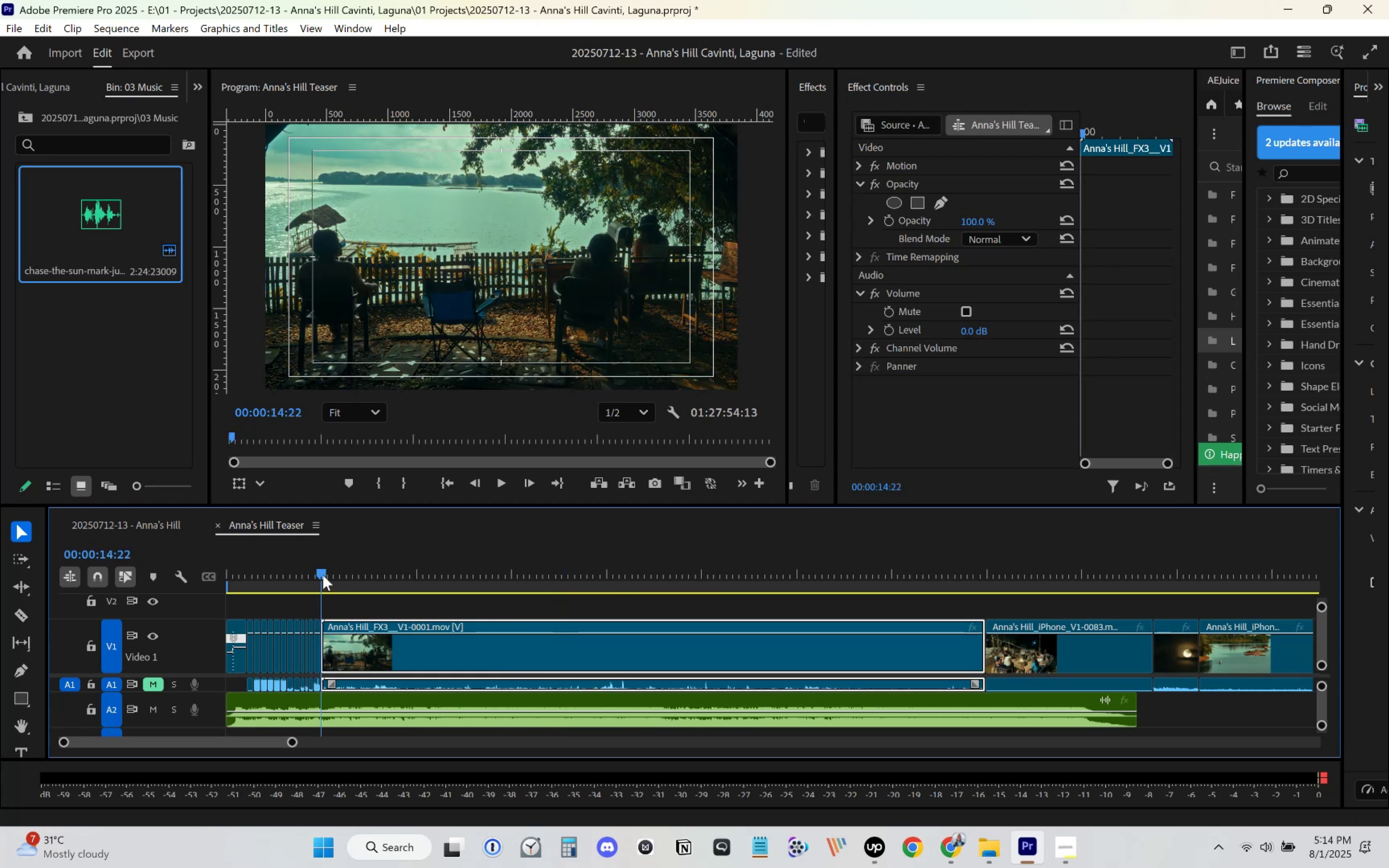 
key(Z)
 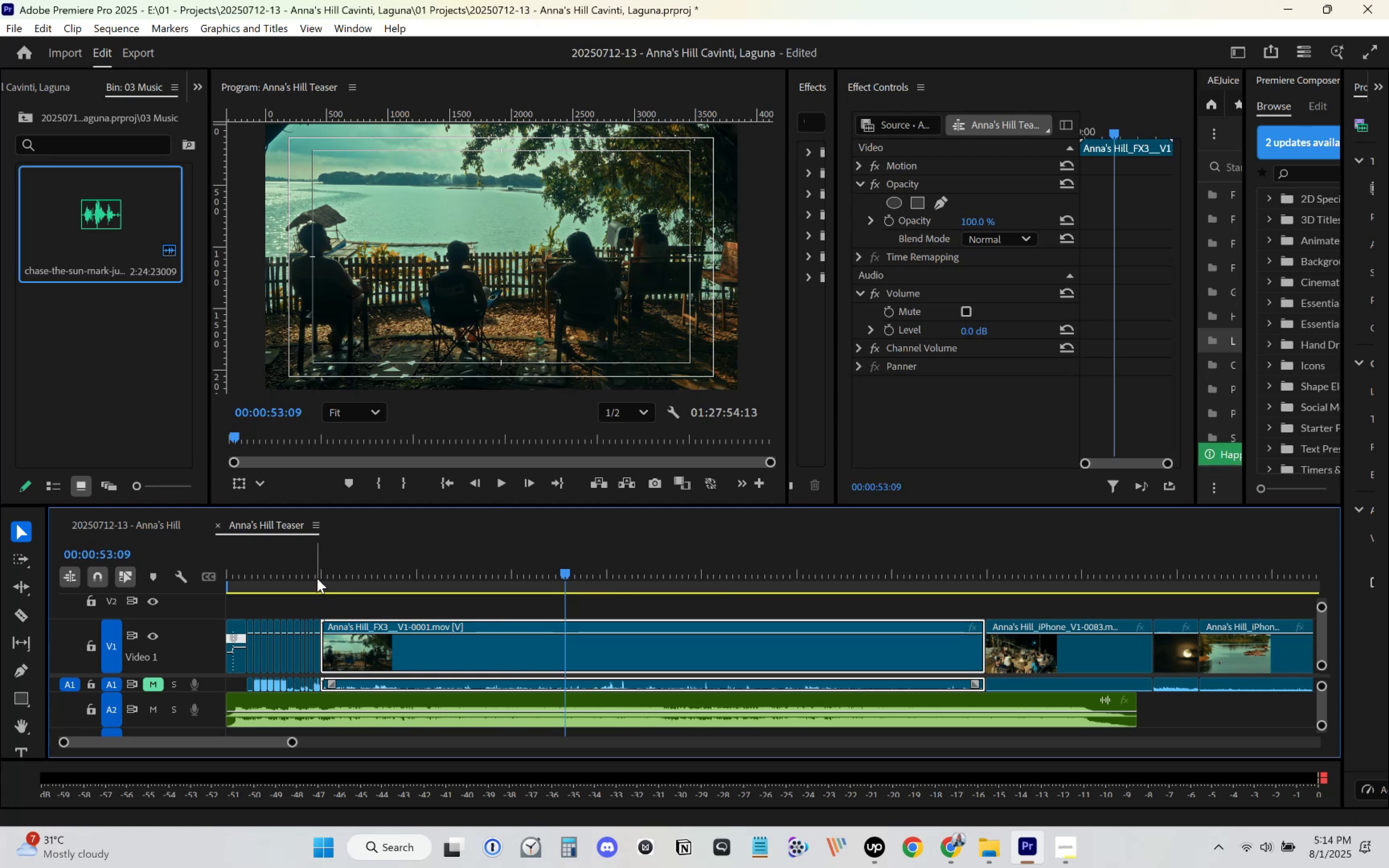 
left_click_drag(start_coordinate=[318, 575], to_coordinate=[327, 575])
 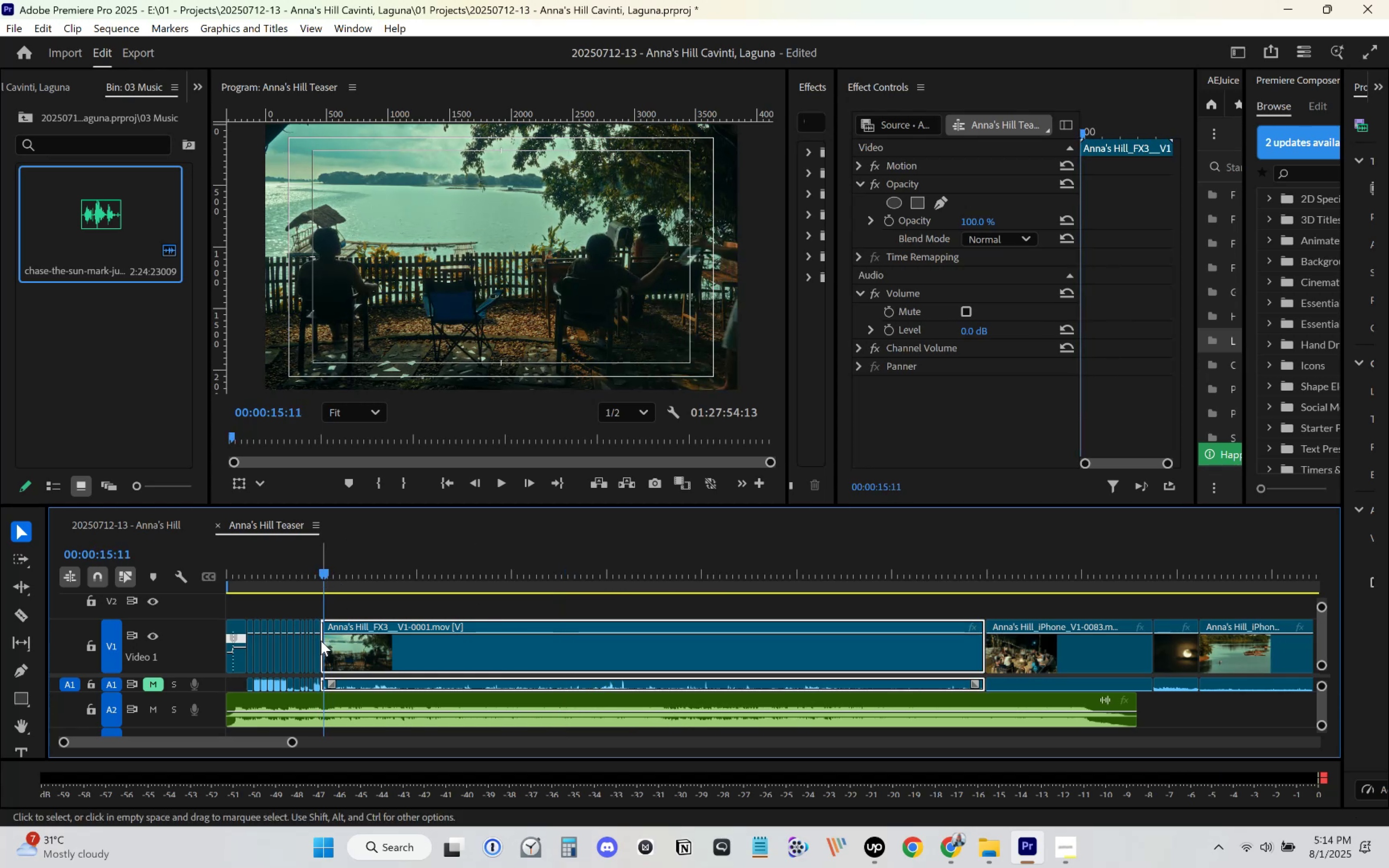 
left_click_drag(start_coordinate=[325, 642], to_coordinate=[329, 644])
 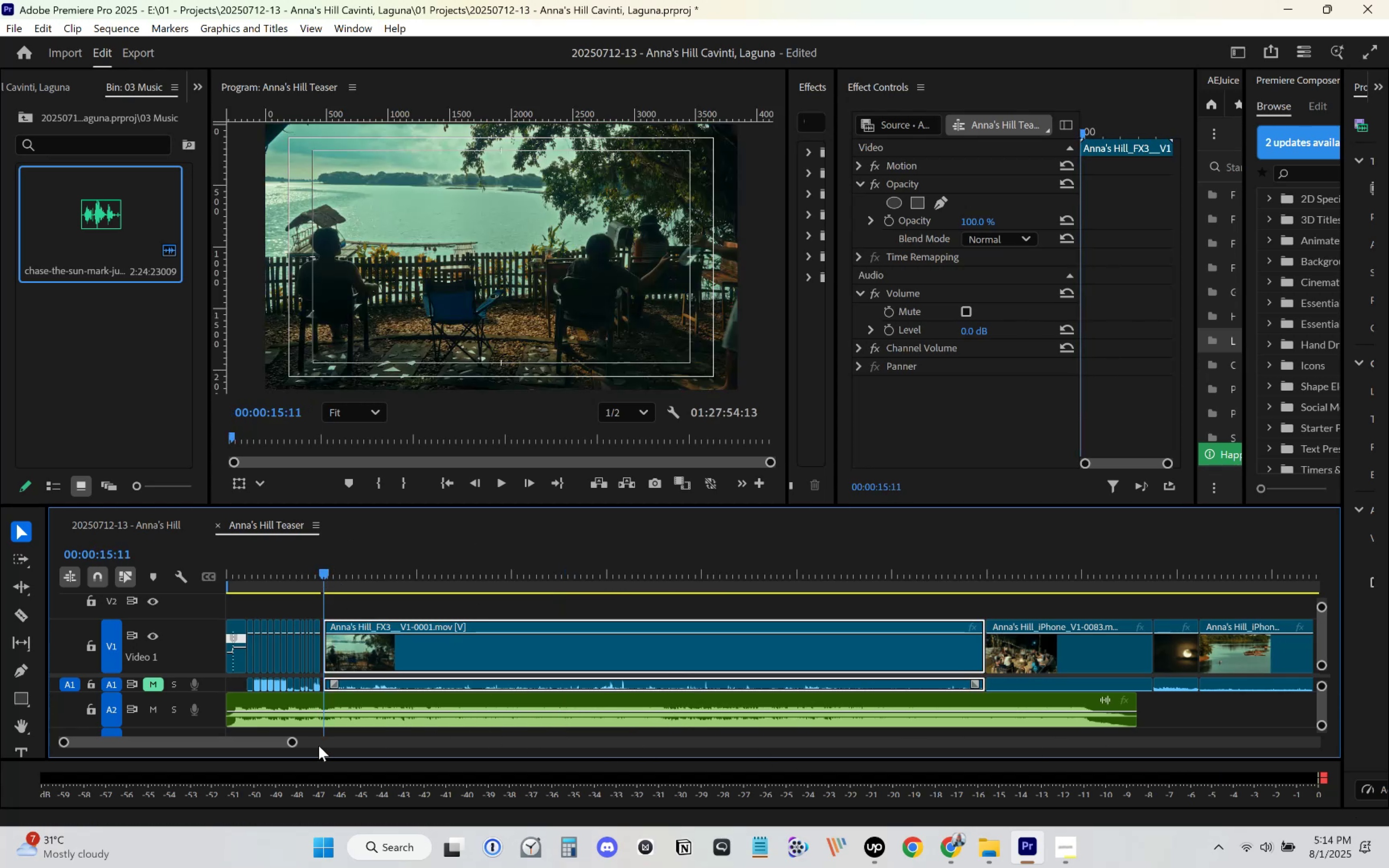 
left_click_drag(start_coordinate=[293, 743], to_coordinate=[218, 736])
 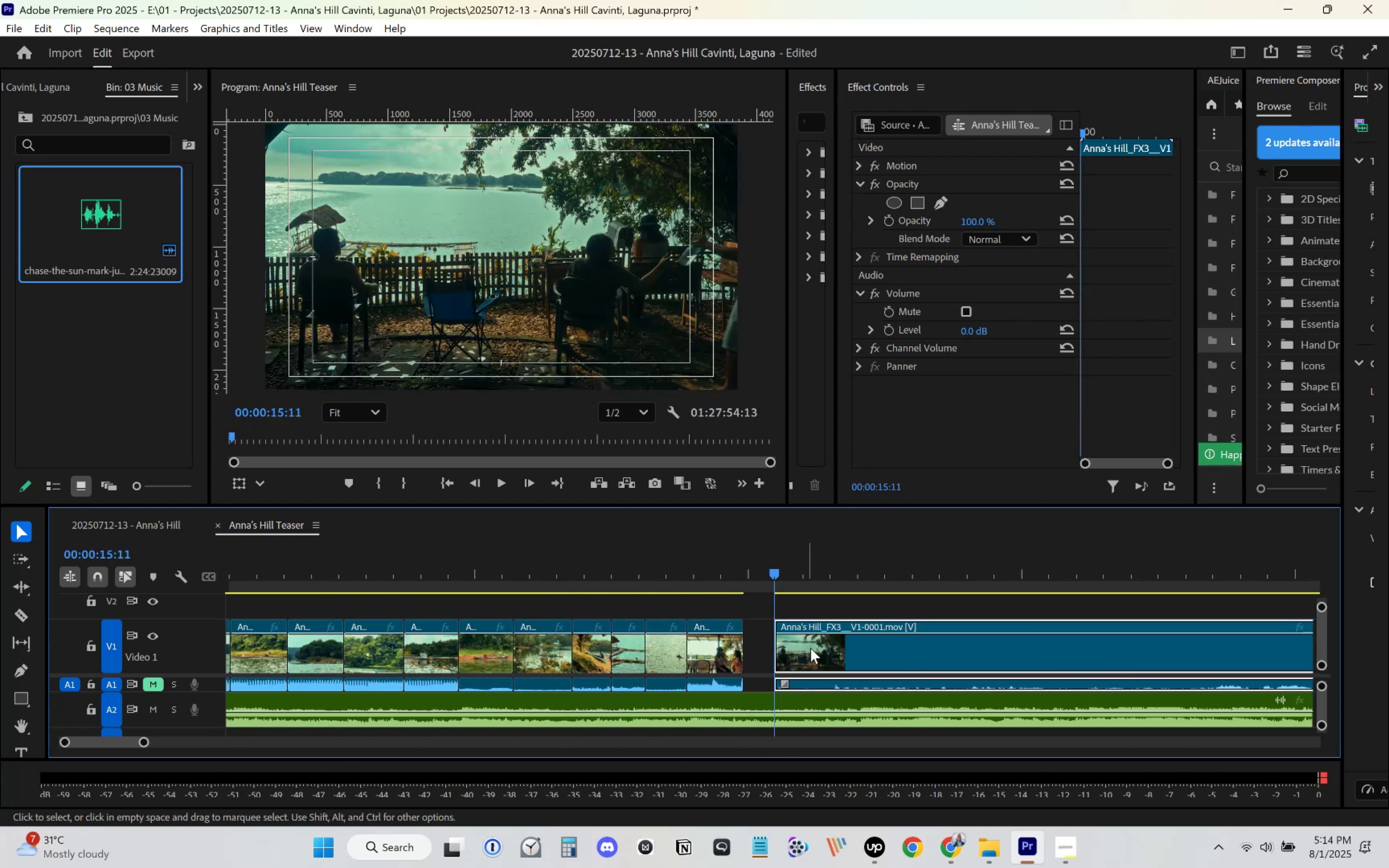 
left_click_drag(start_coordinate=[822, 659], to_coordinate=[801, 658])
 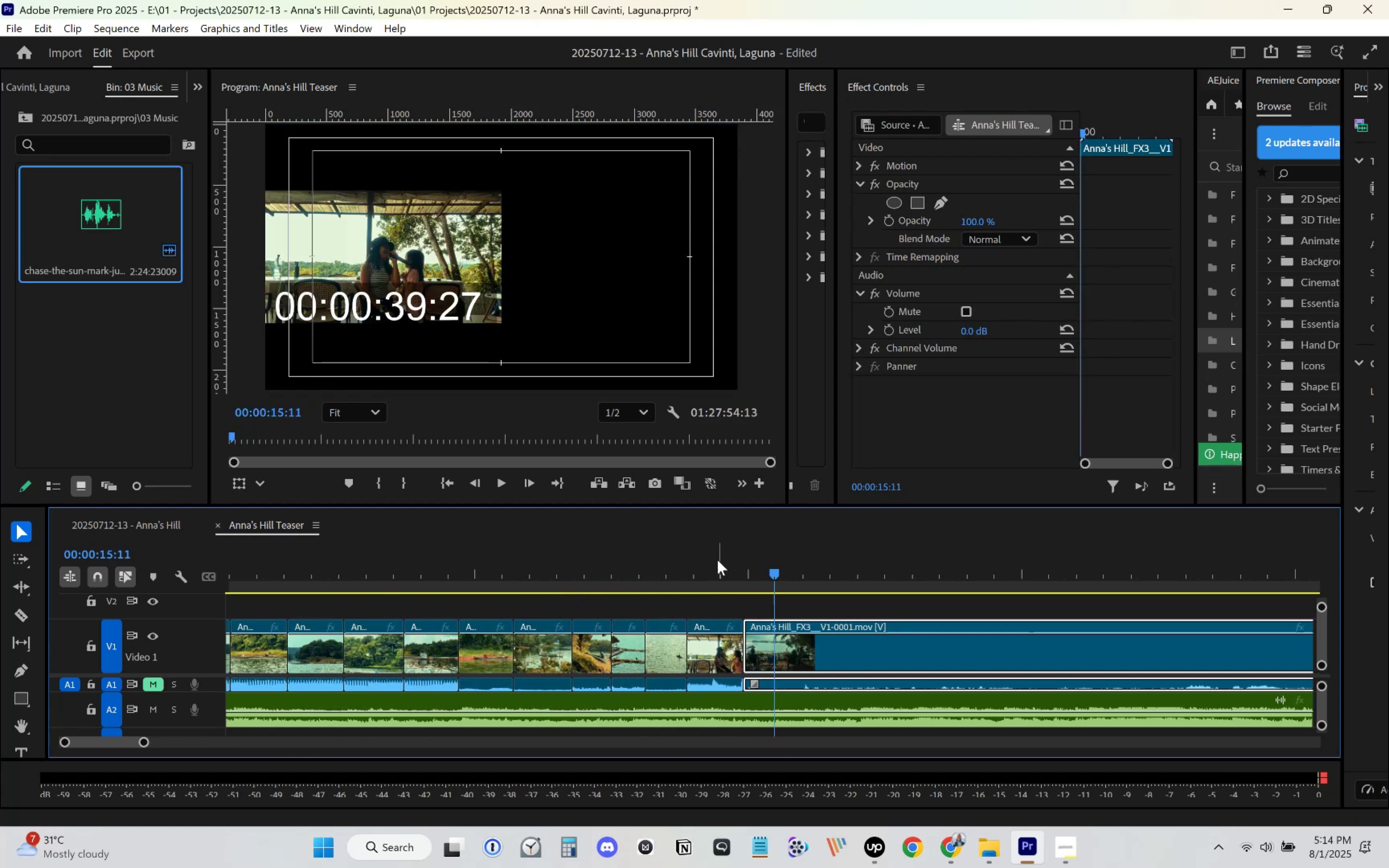 
left_click([718, 554])
 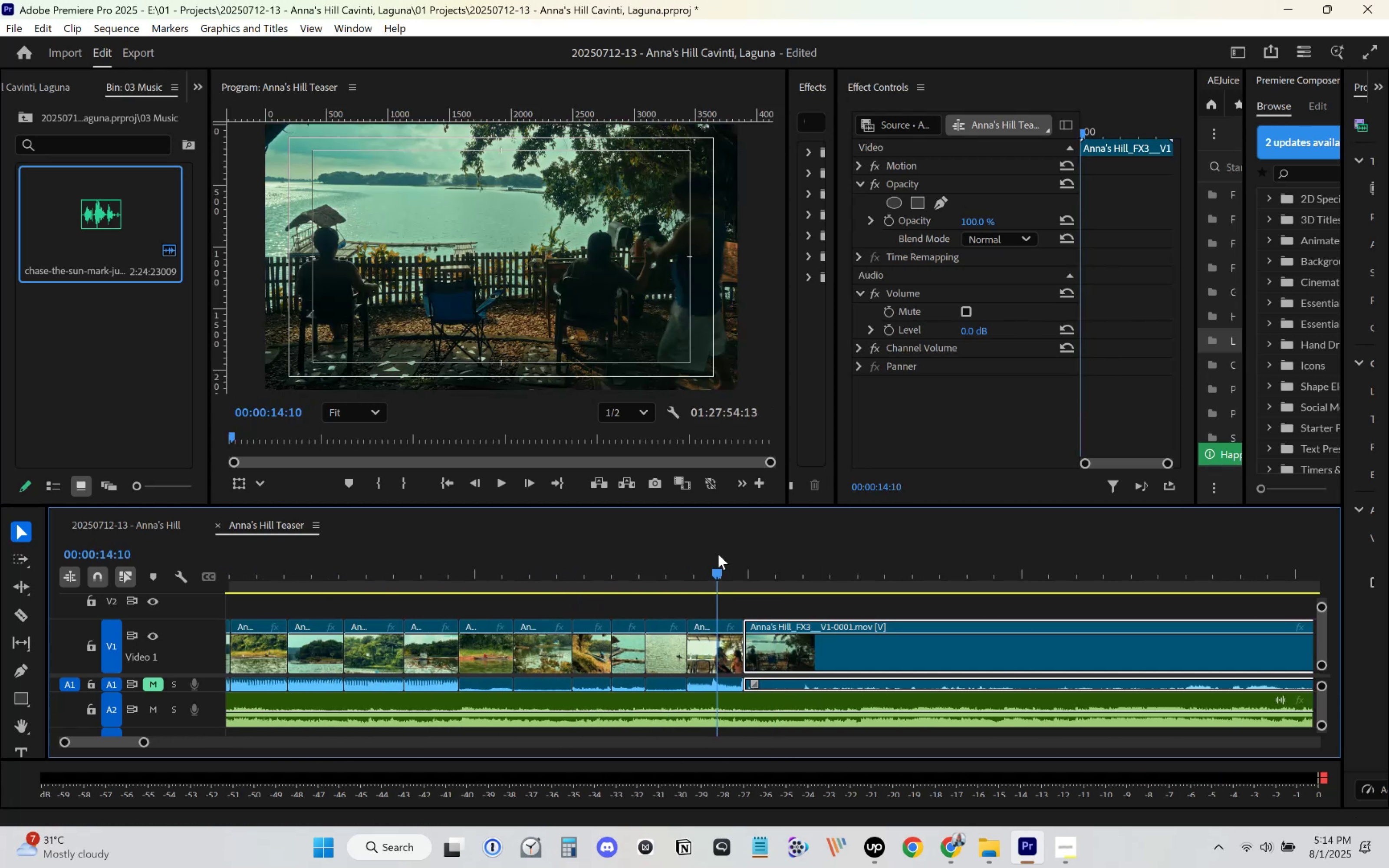 
key(Space)
 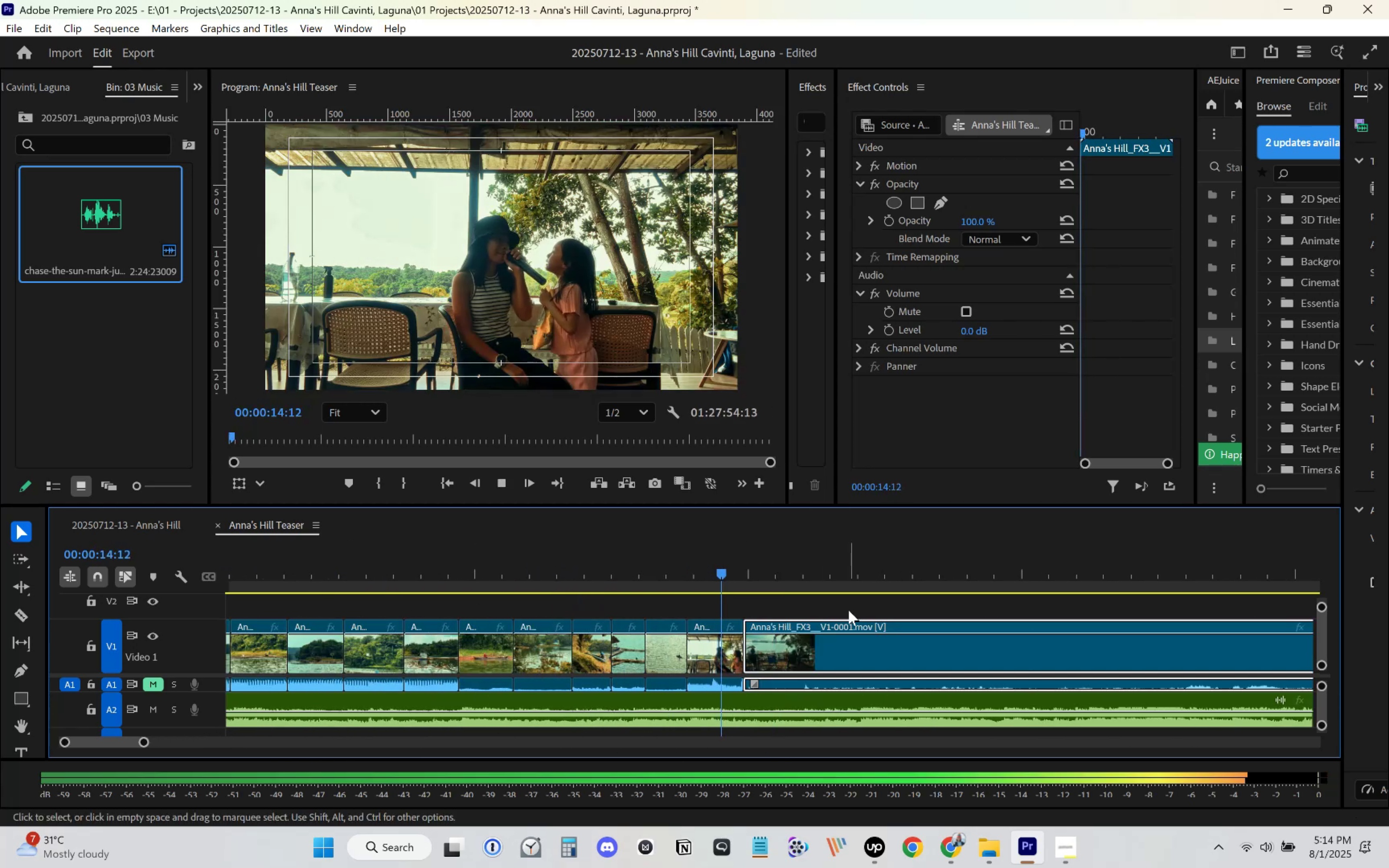 
scroll: coordinate [846, 614], scroll_direction: down, amount: 6.0
 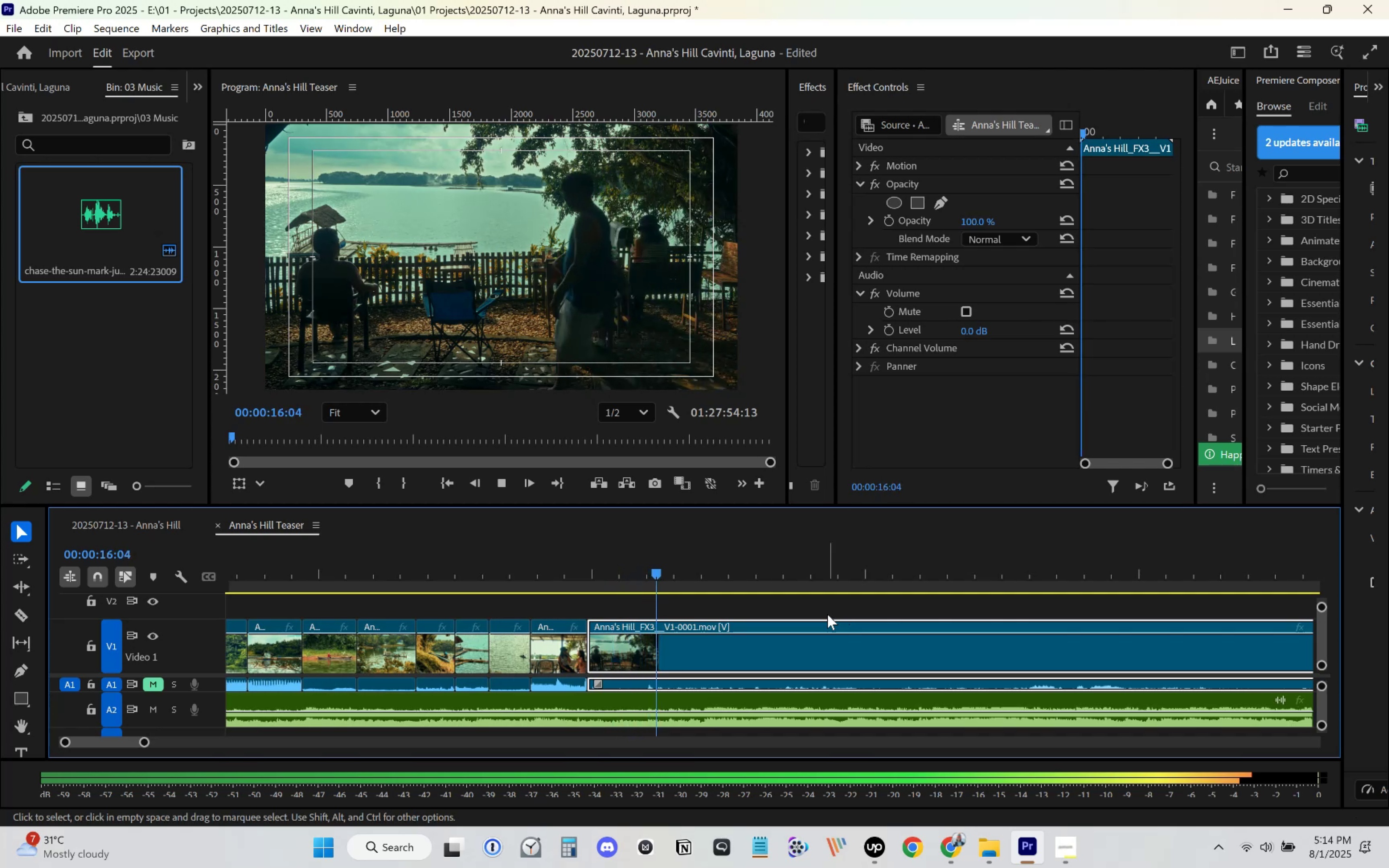 
key(Space)
 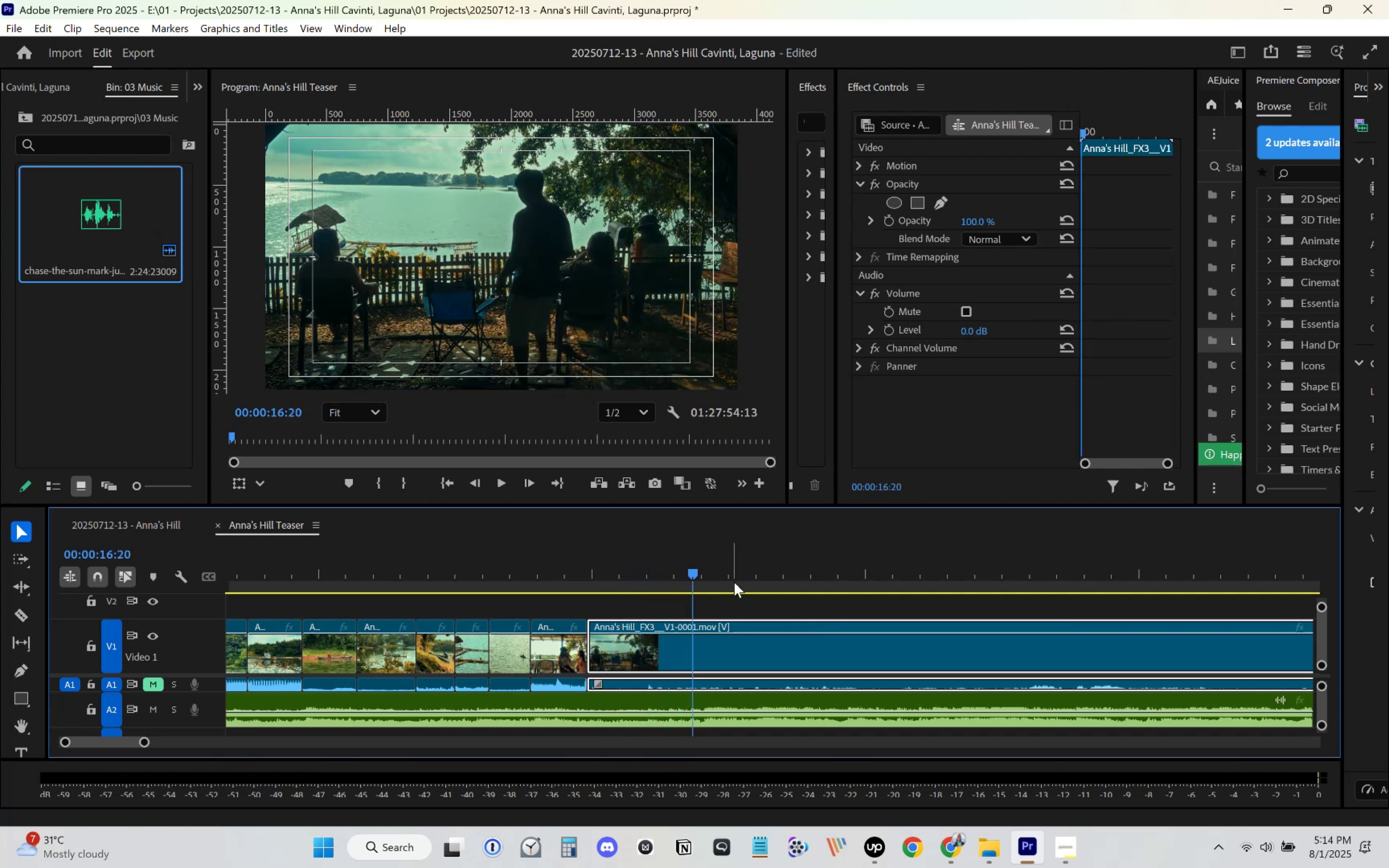 
left_click_drag(start_coordinate=[701, 576], to_coordinate=[902, 620])
 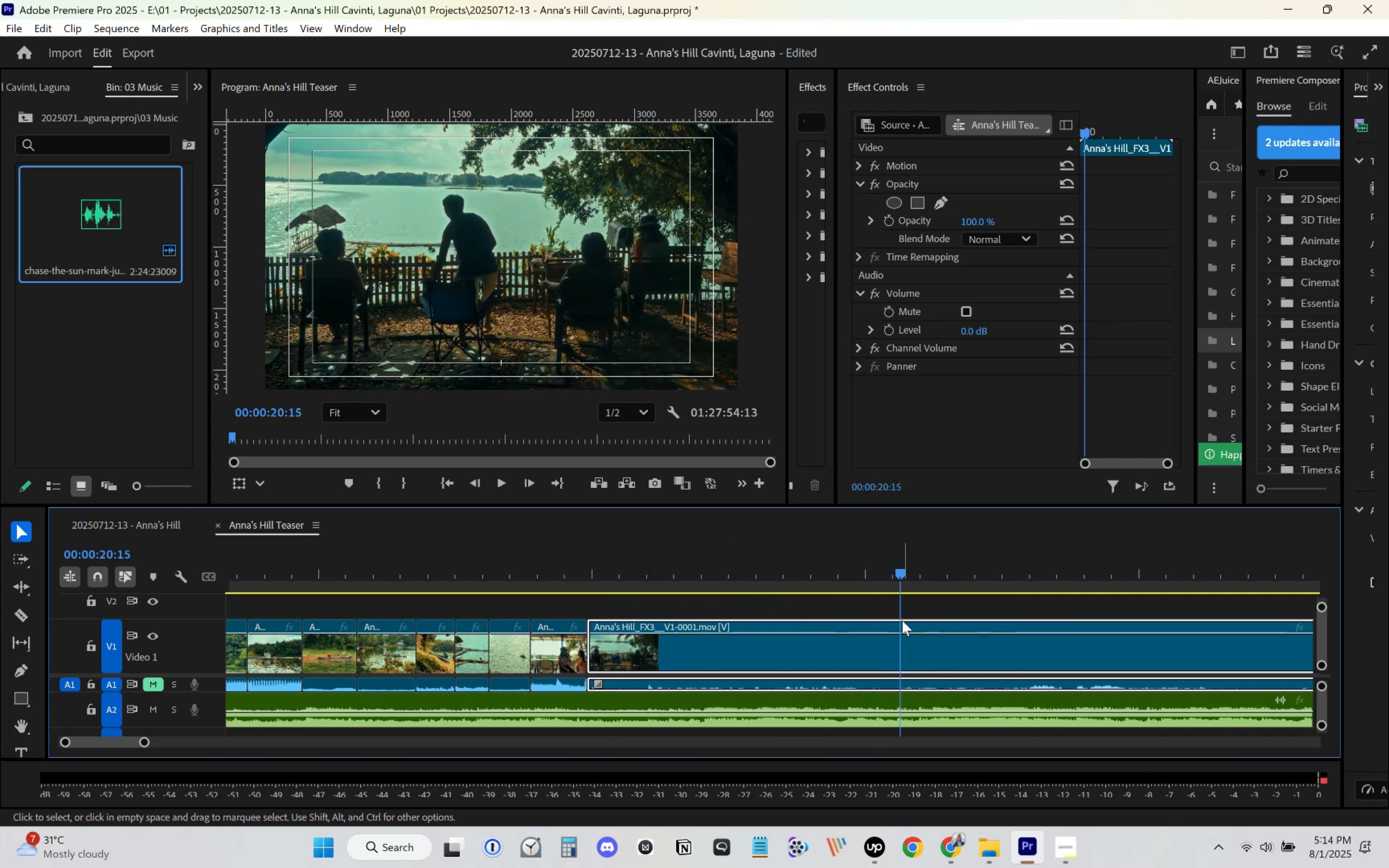 
key(C)
 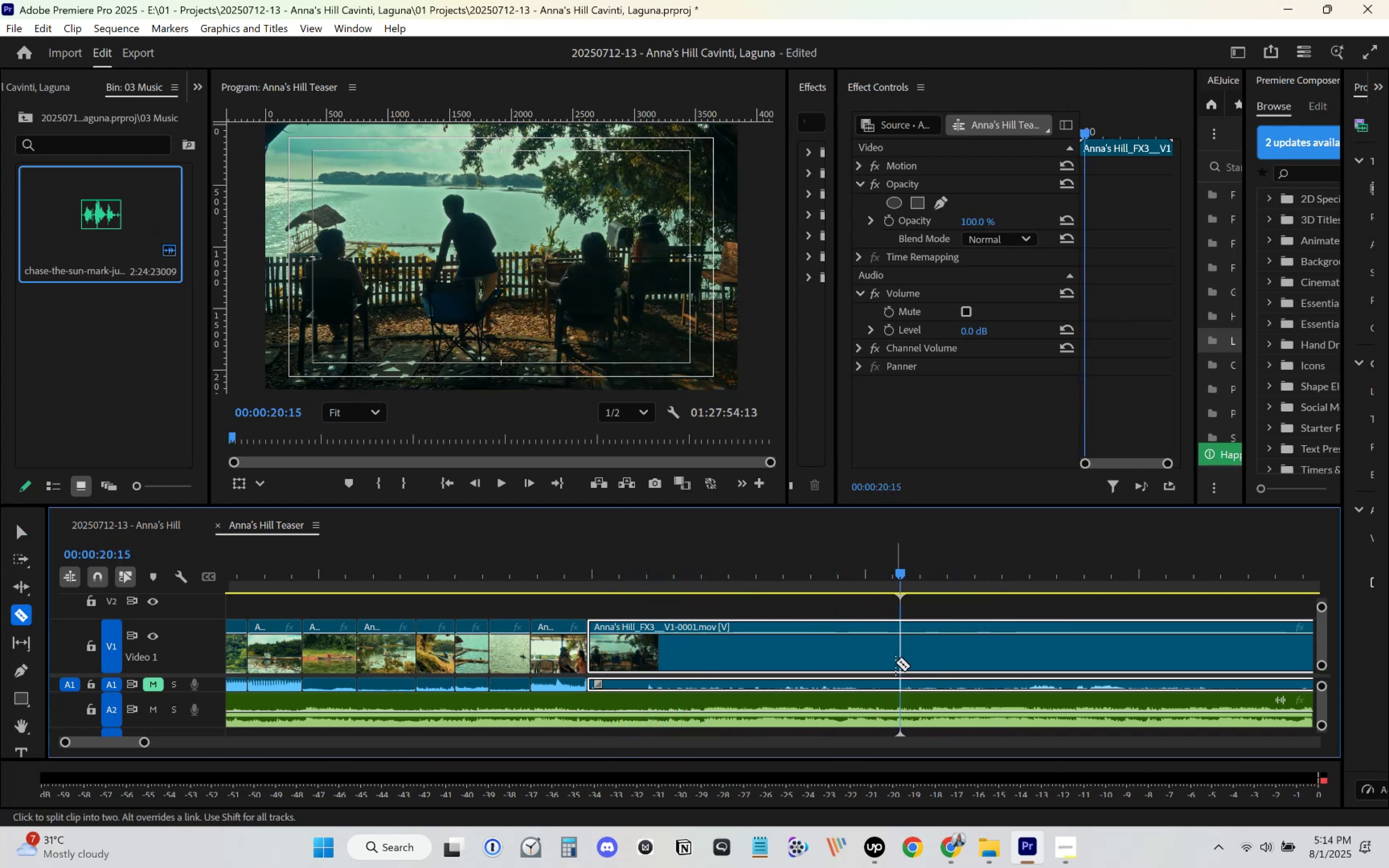 
left_click([900, 662])
 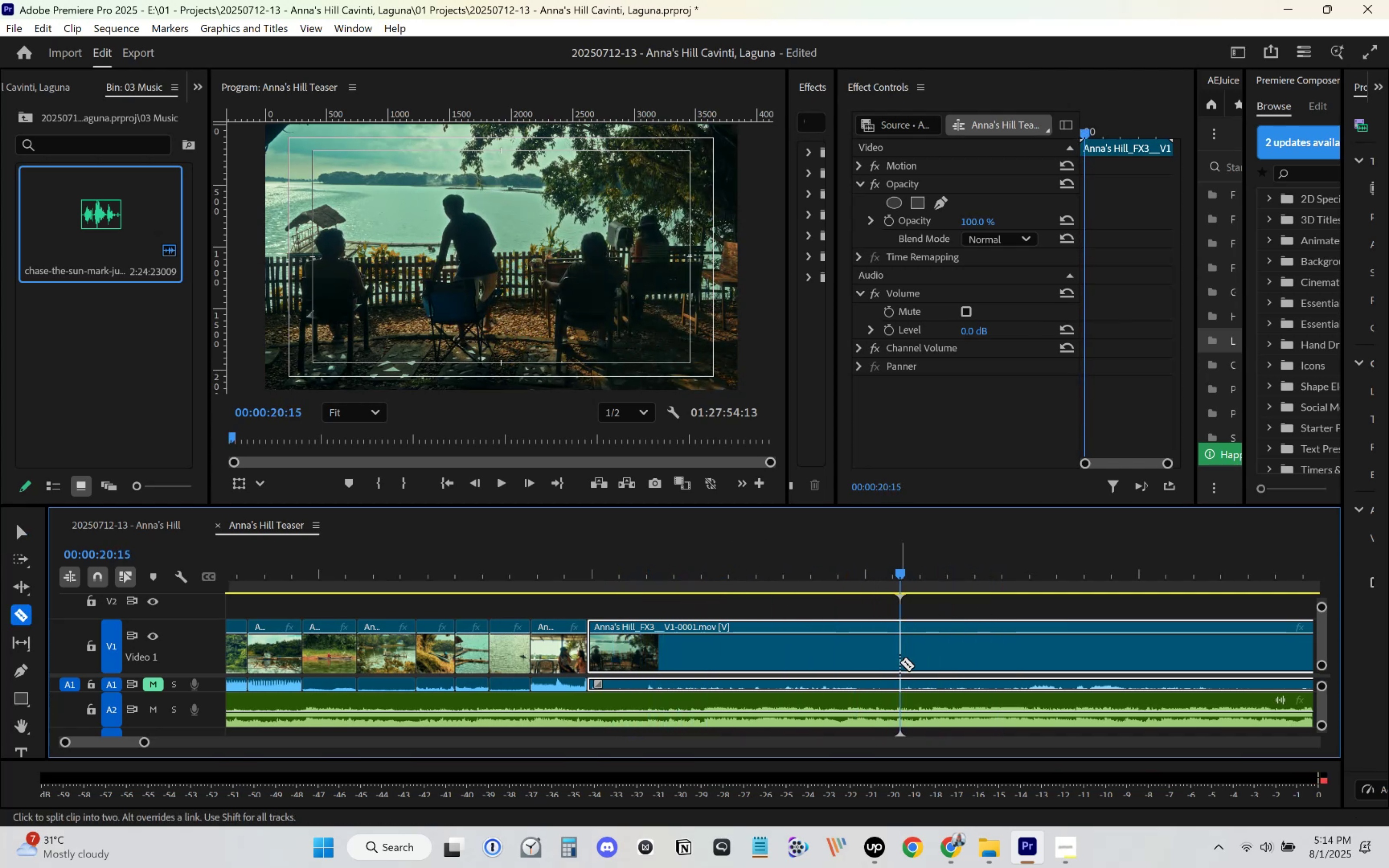 
key(V)
 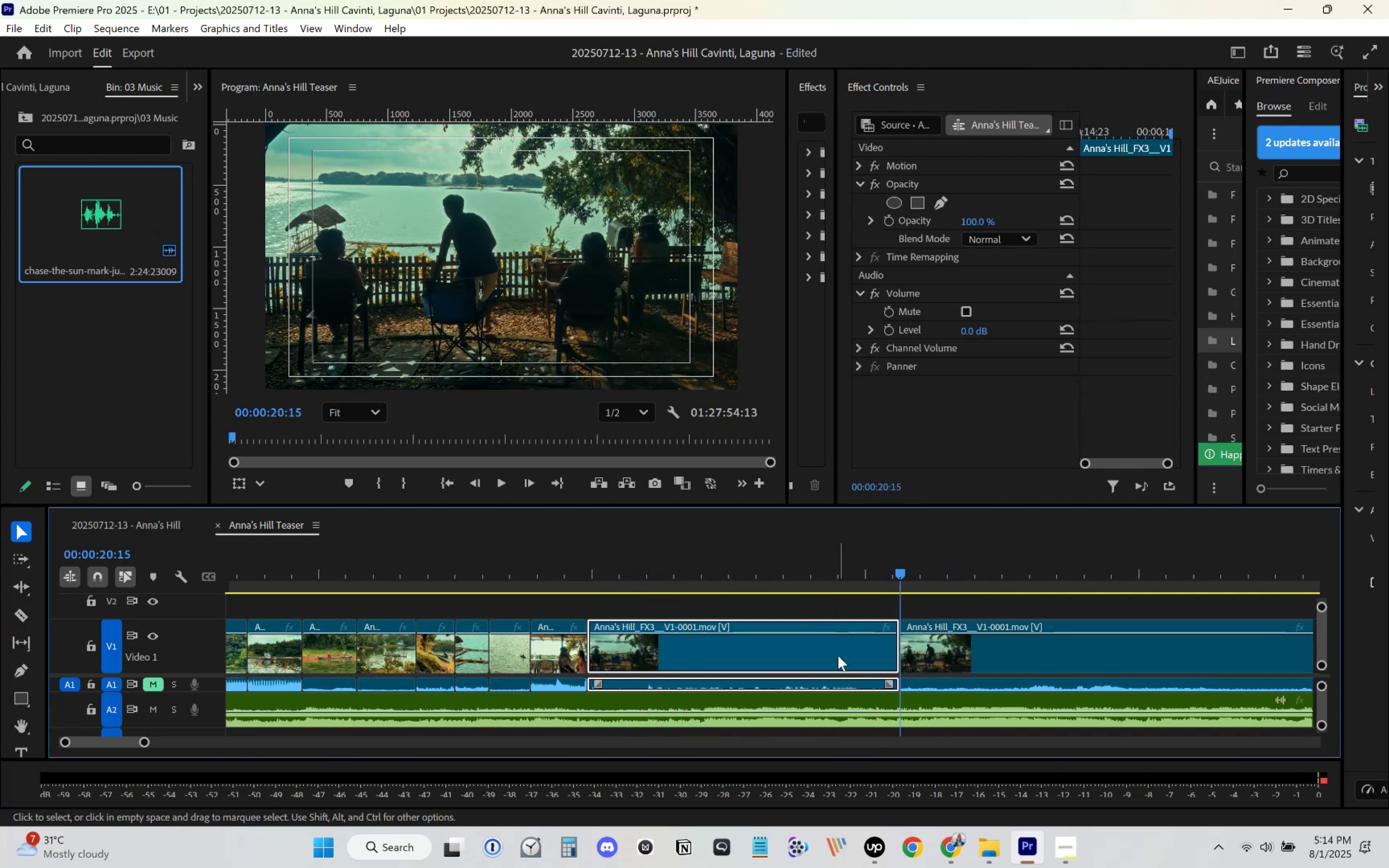 
double_click([835, 654])
 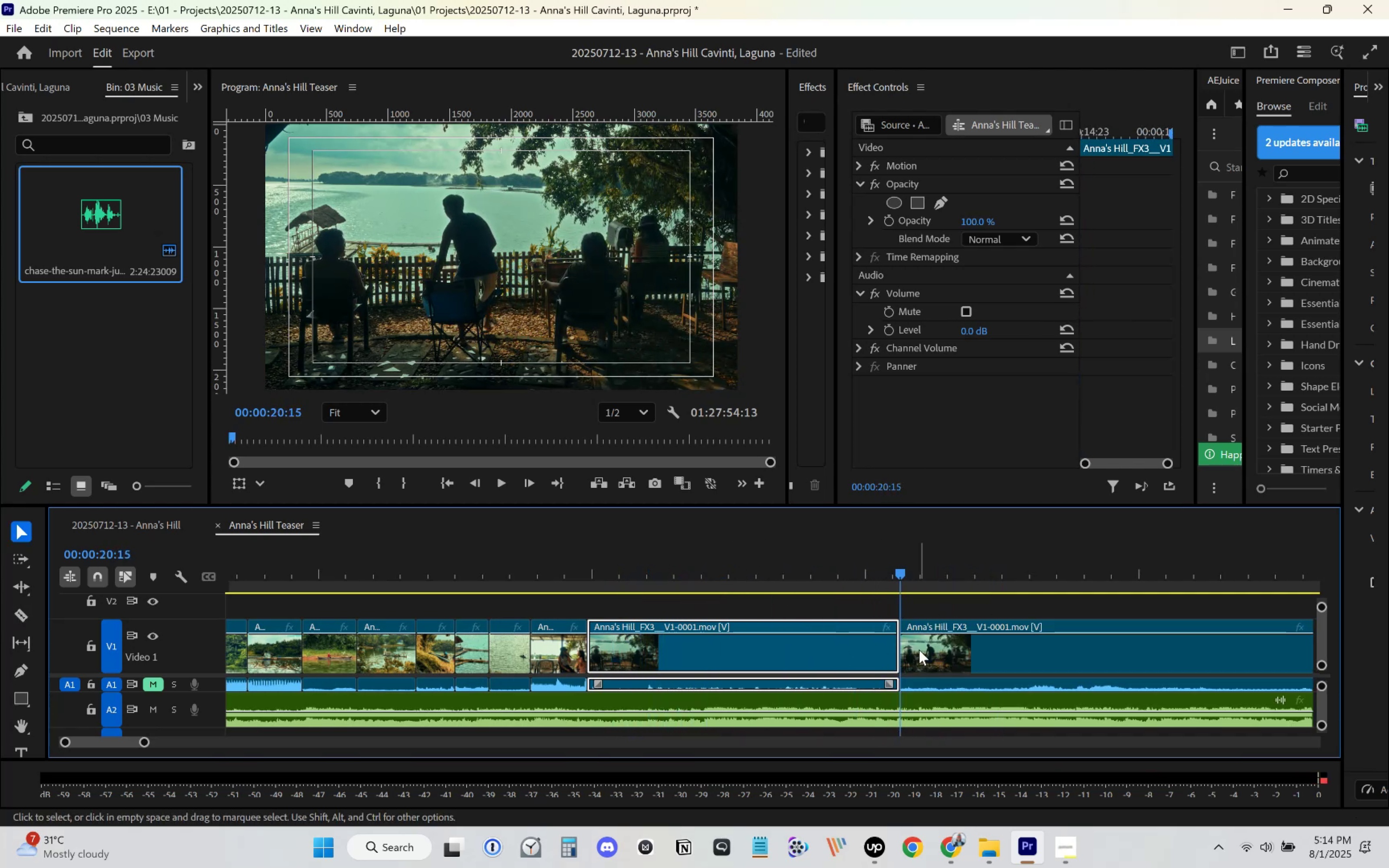 
key(Delete)
 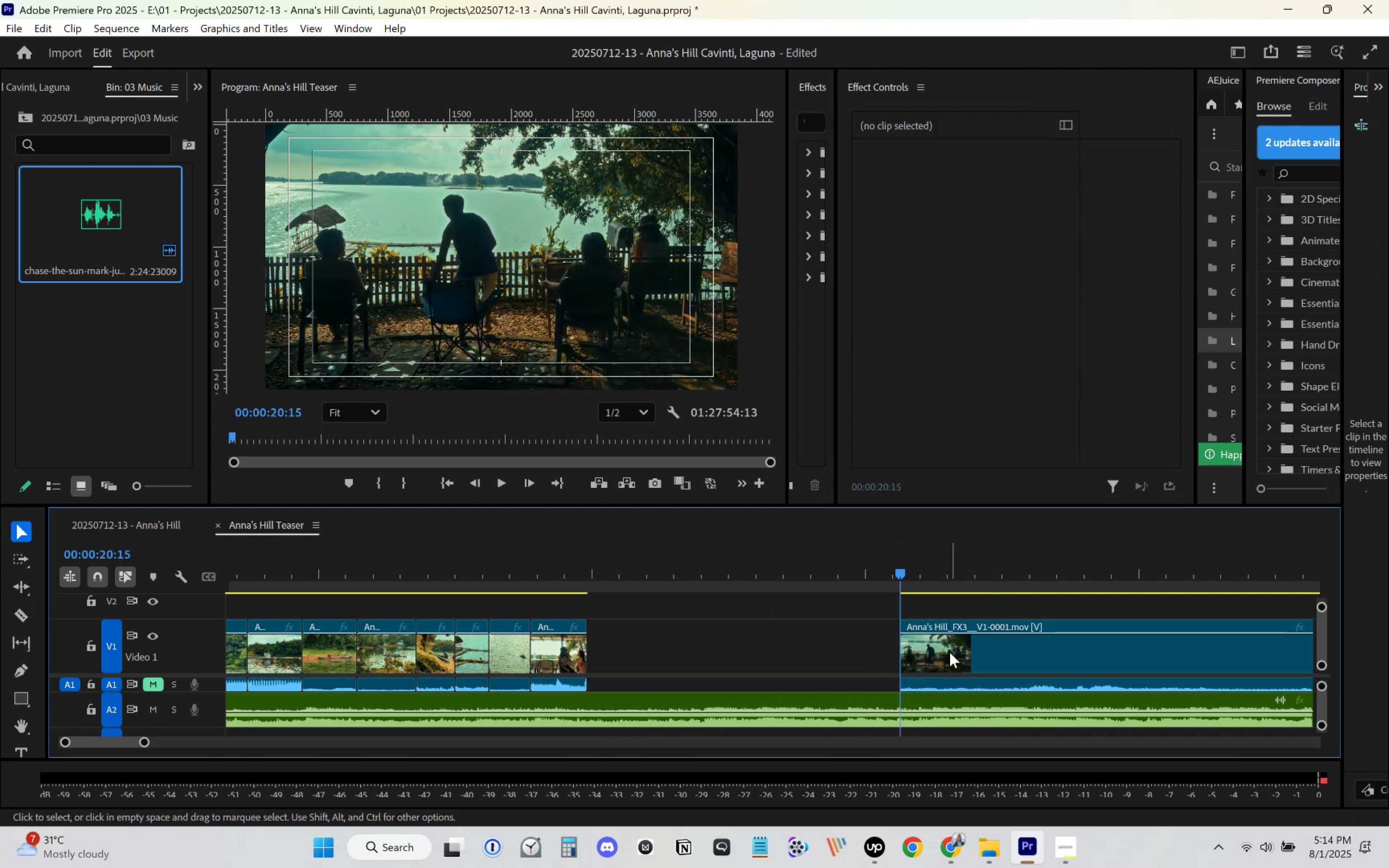 
left_click_drag(start_coordinate=[951, 654], to_coordinate=[646, 652])
 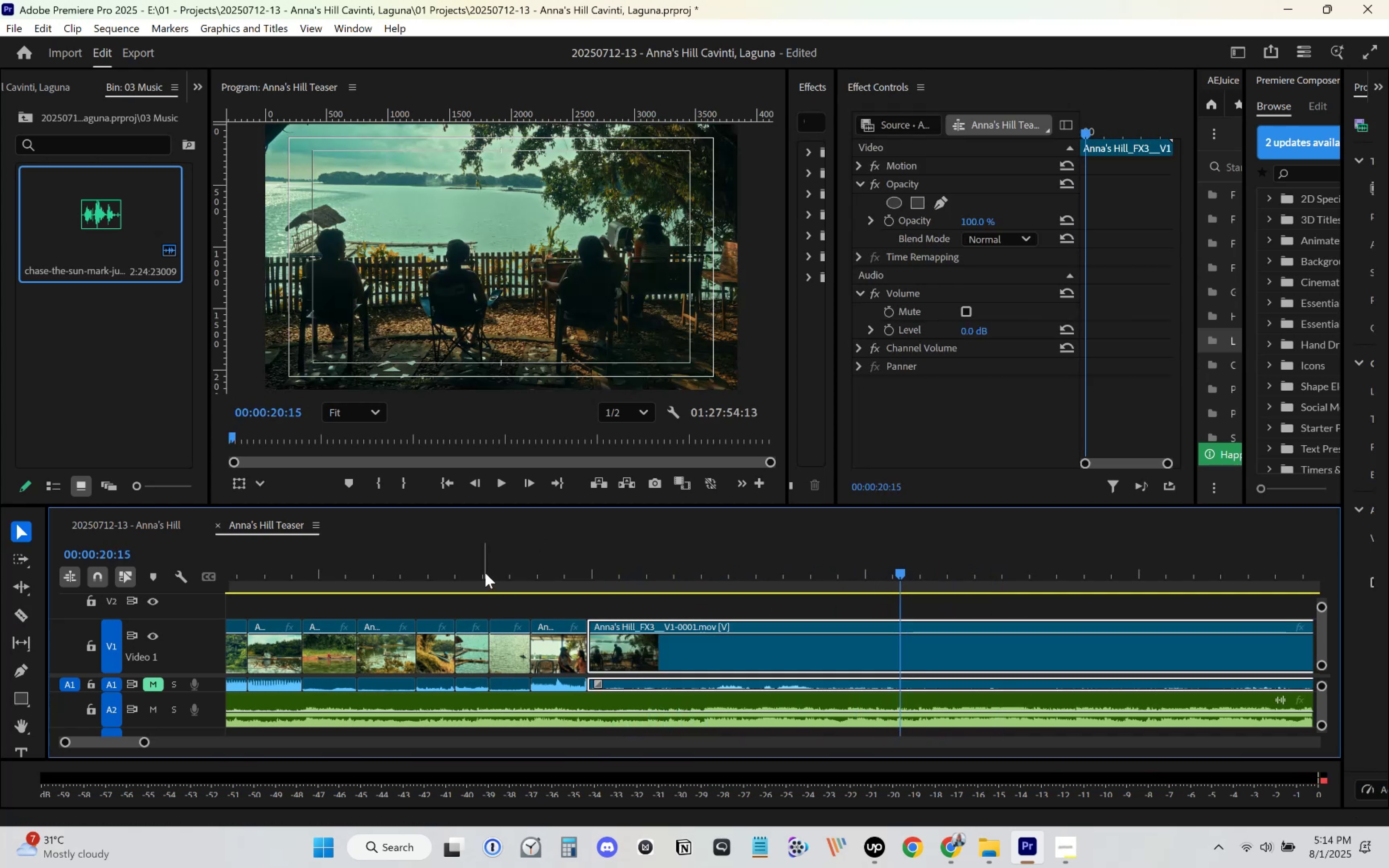 
left_click([487, 567])
 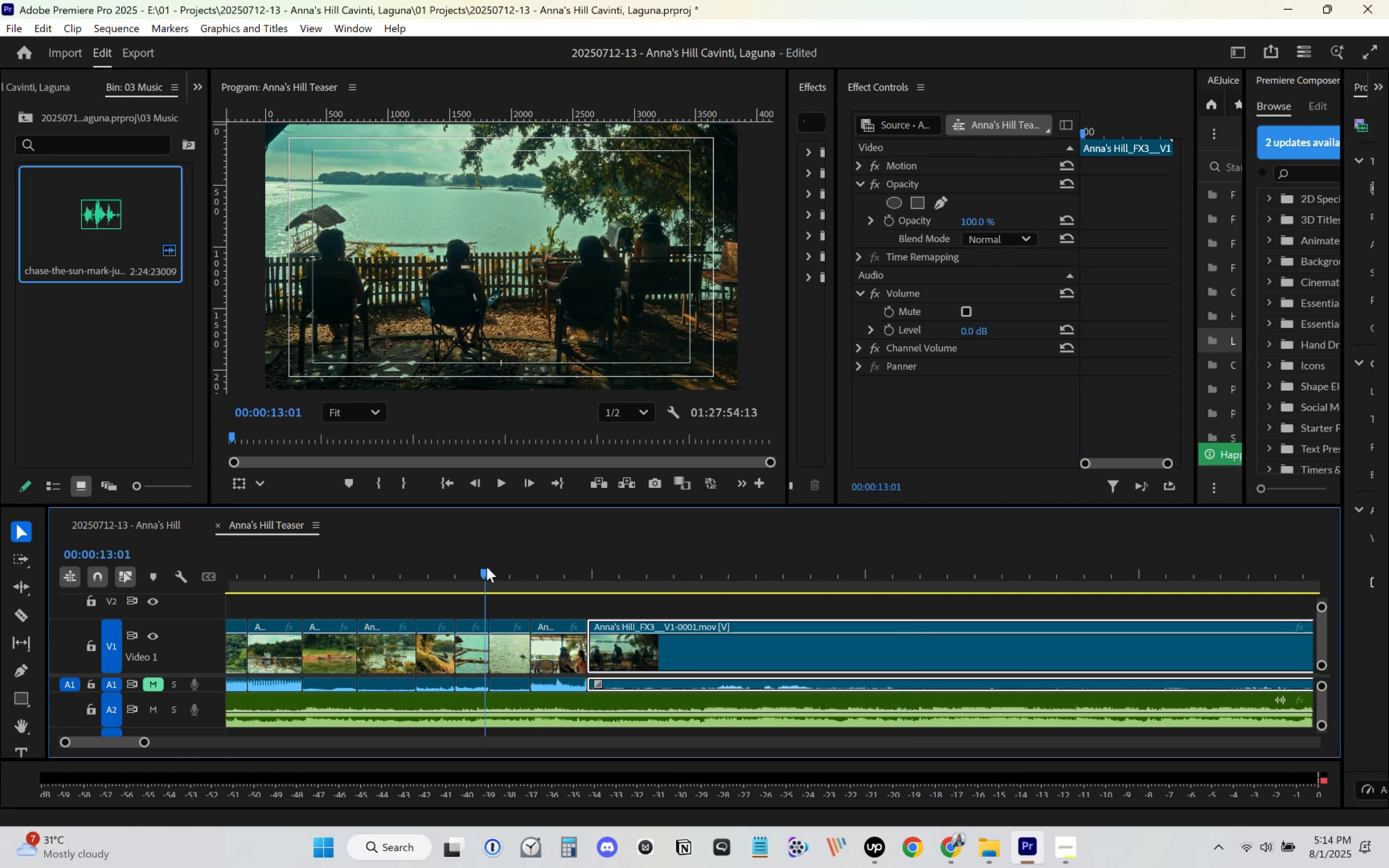 
key(Space)
 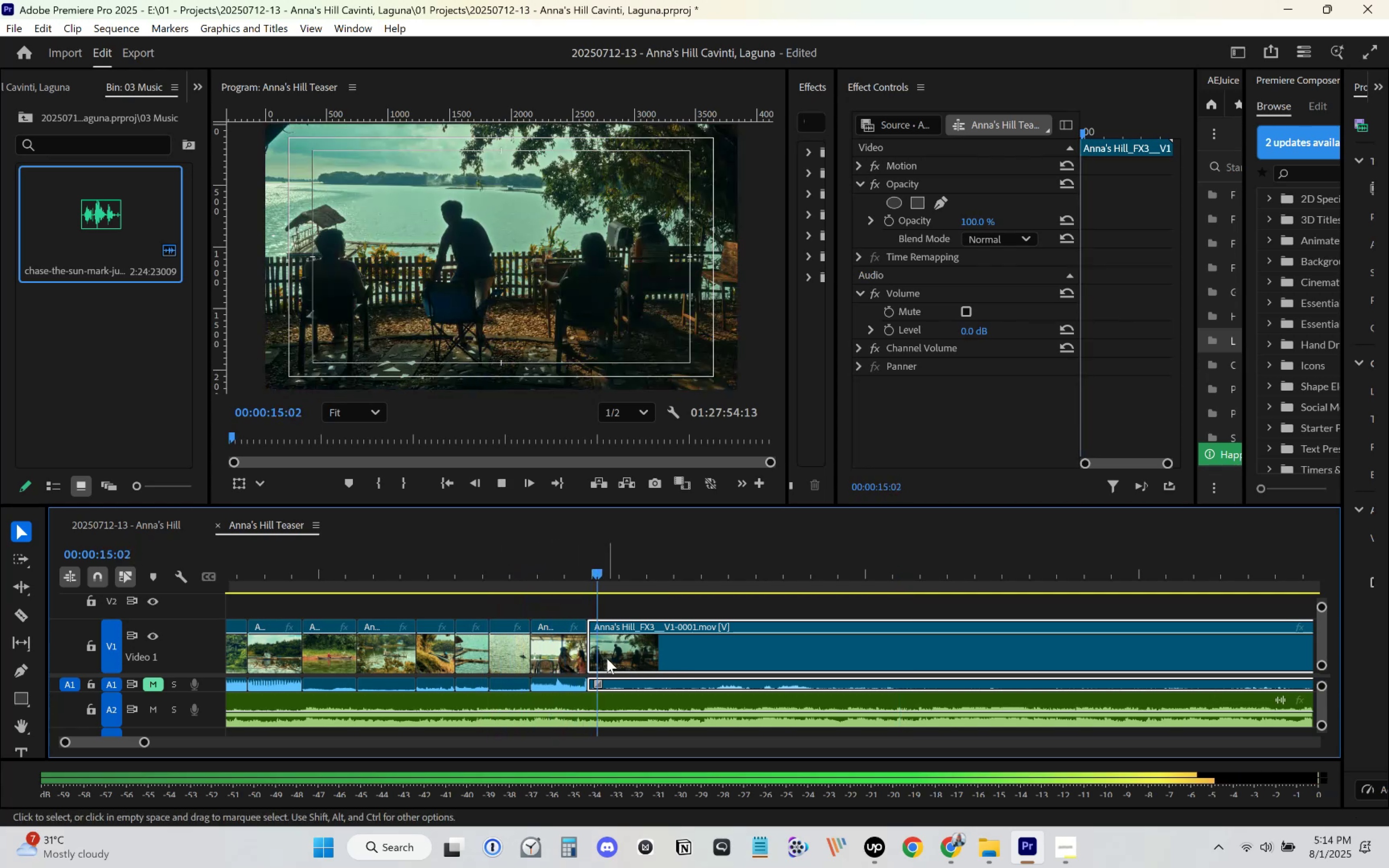 
key(Space)
 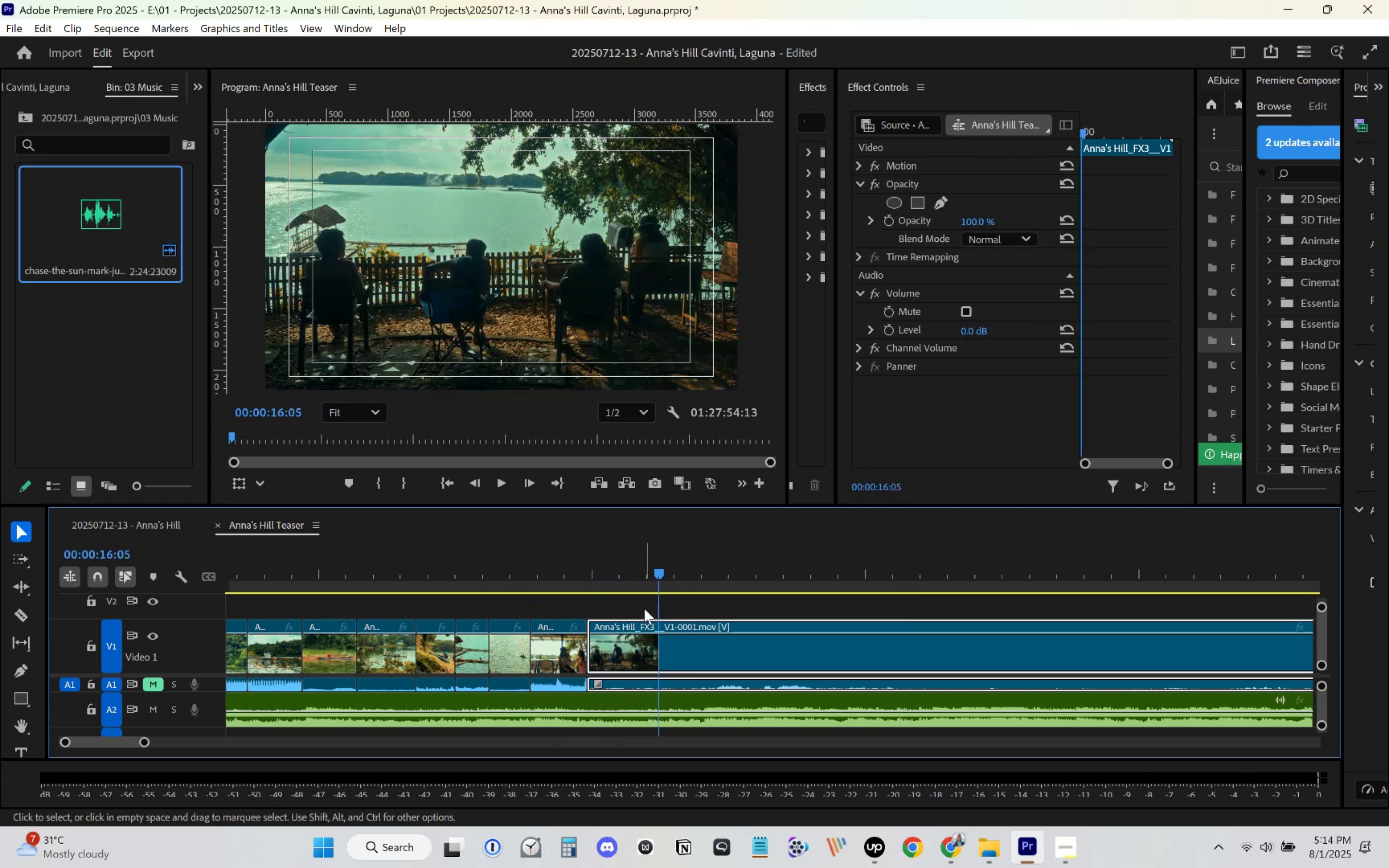 
left_click_drag(start_coordinate=[606, 572], to_coordinate=[626, 572])
 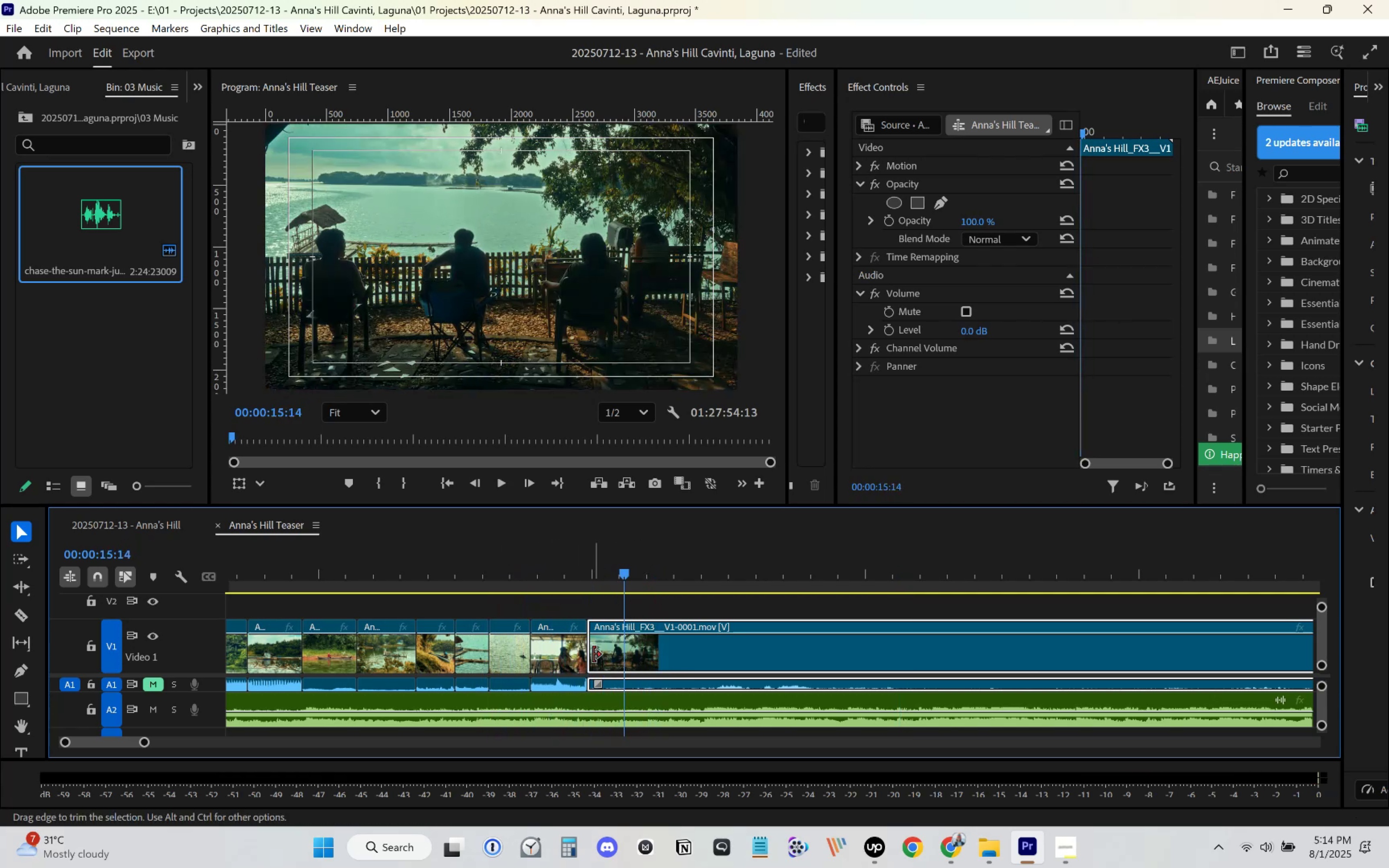 
left_click_drag(start_coordinate=[594, 655], to_coordinate=[627, 652])
 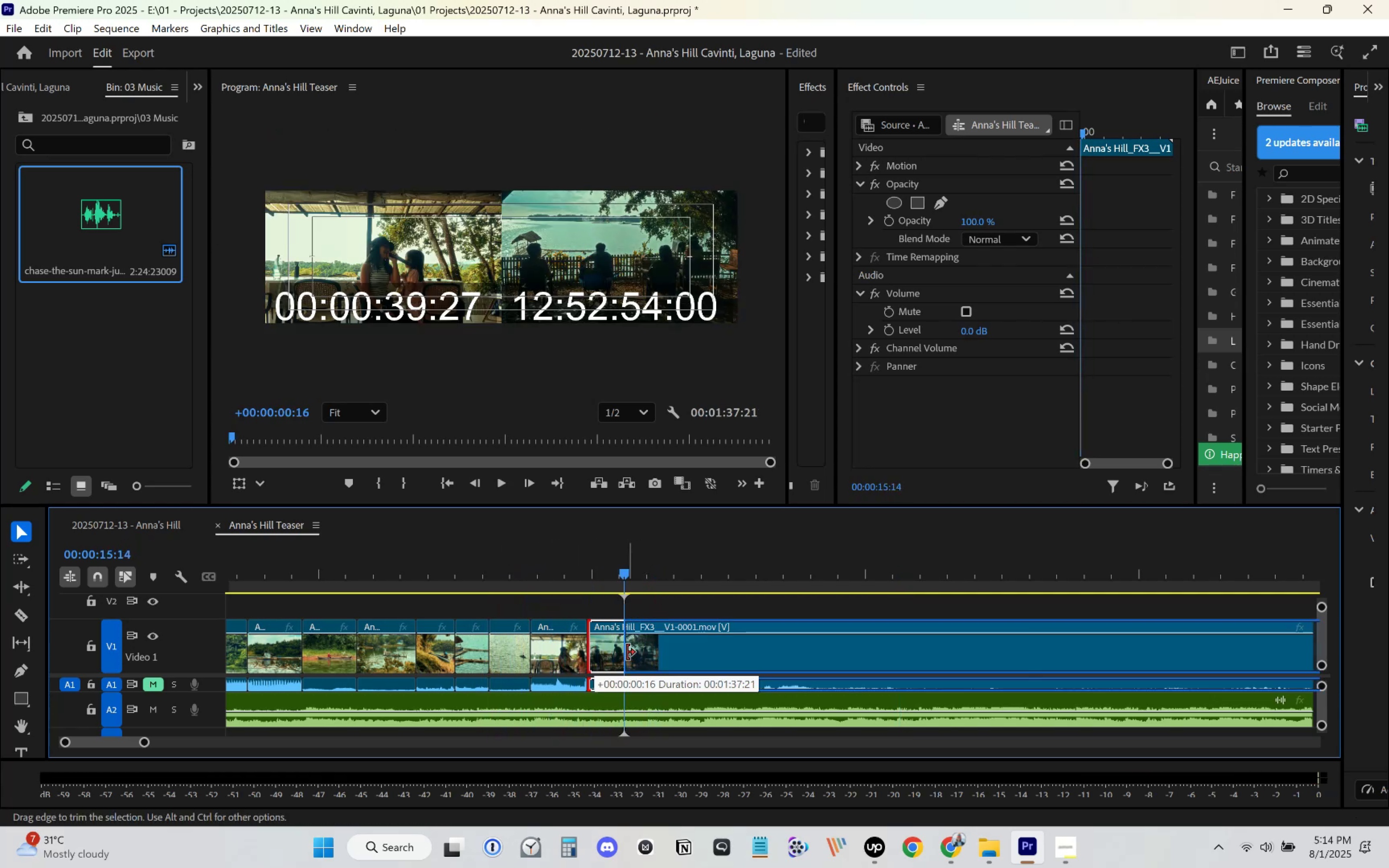 
key(Space)
 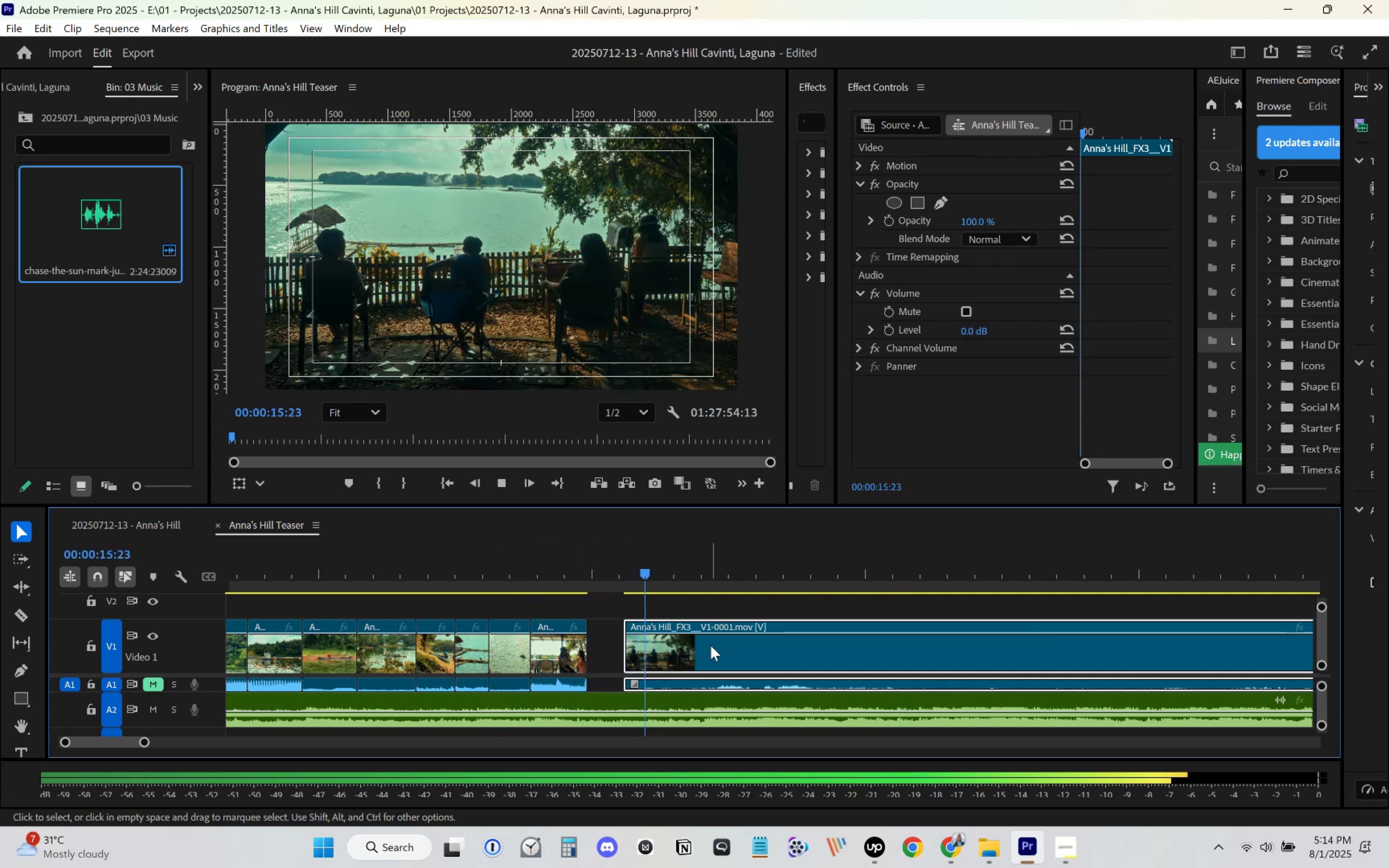 
key(Space)
 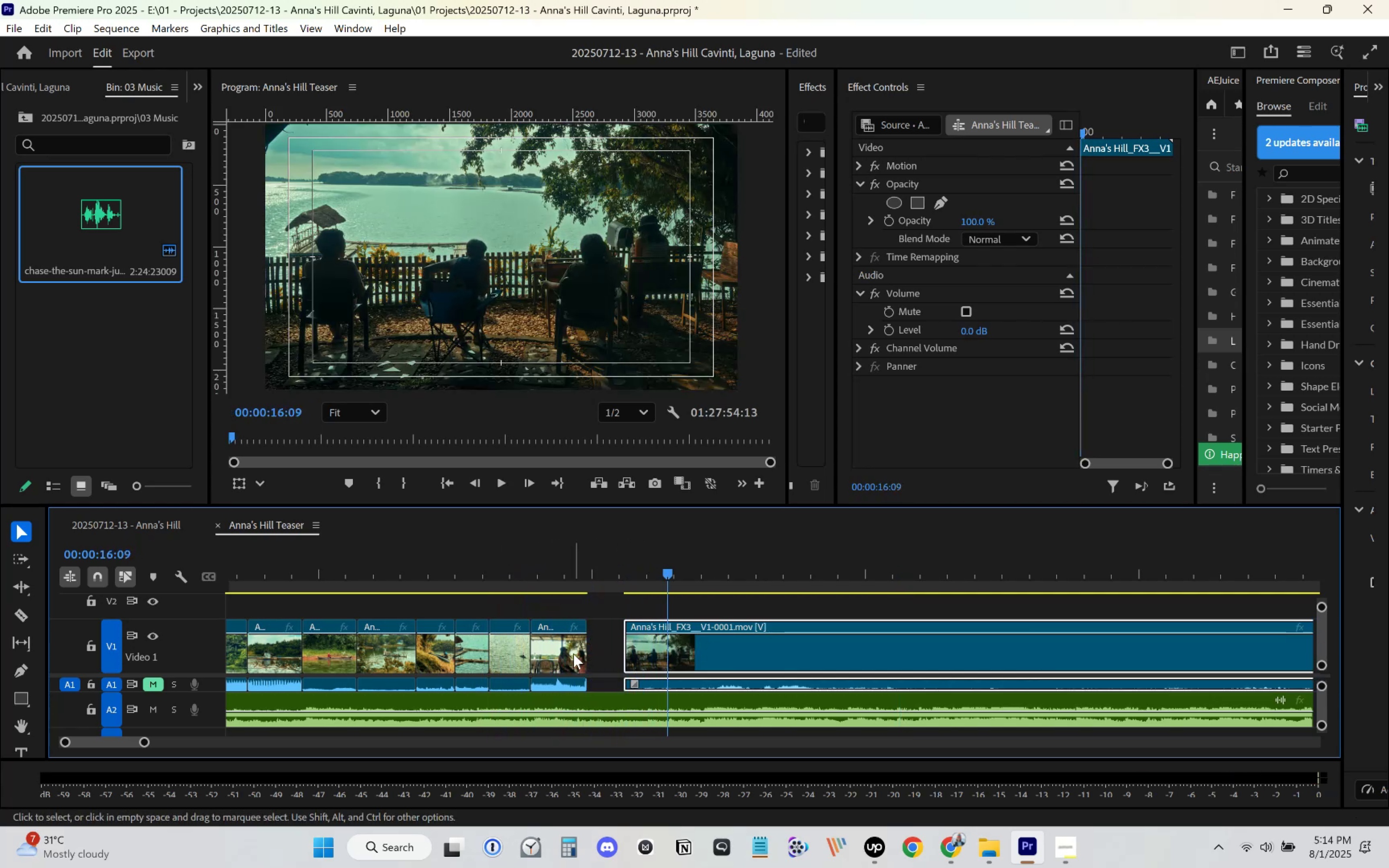 
left_click_drag(start_coordinate=[563, 655], to_coordinate=[995, 650])
 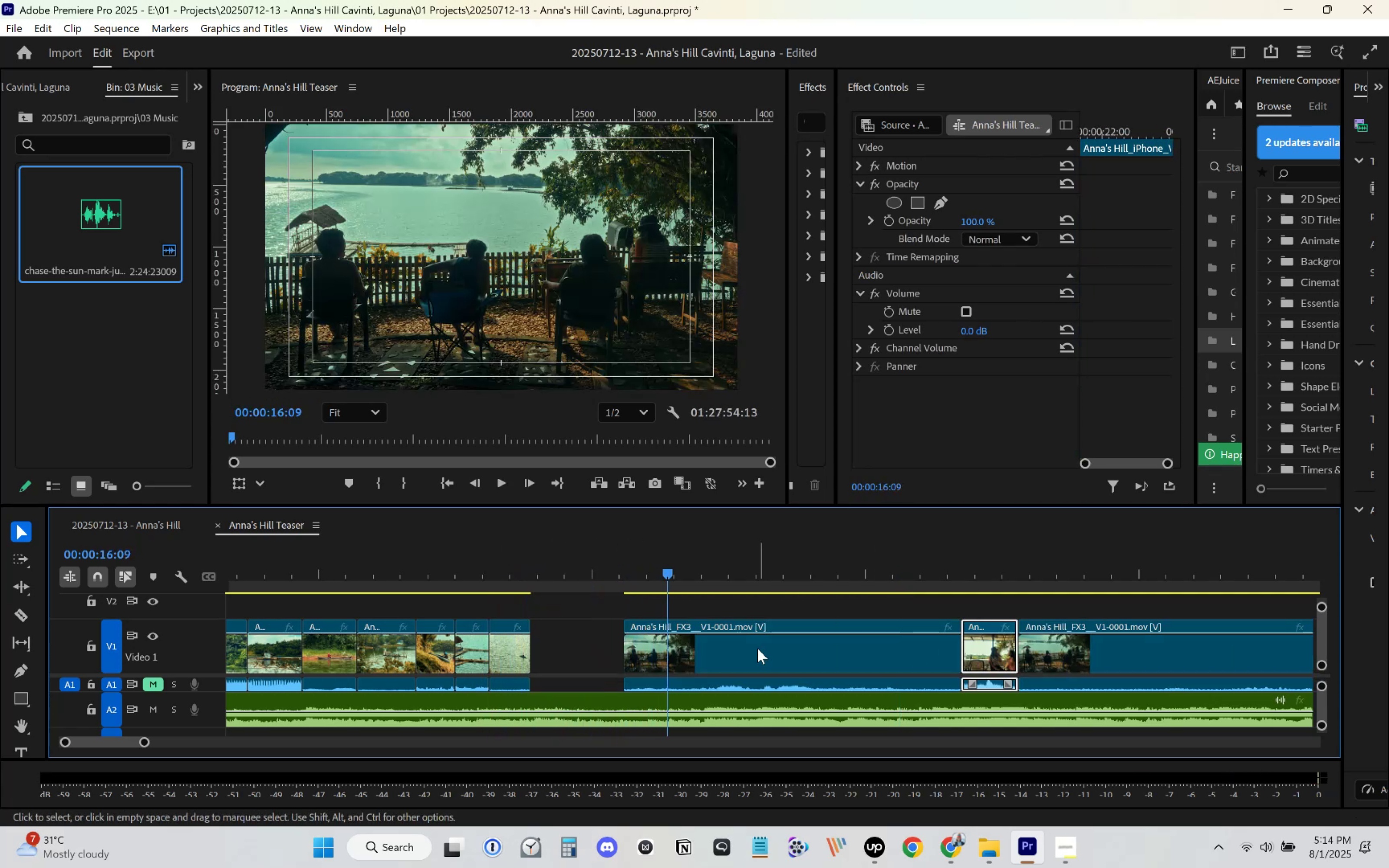 
left_click_drag(start_coordinate=[748, 666], to_coordinate=[657, 661])
 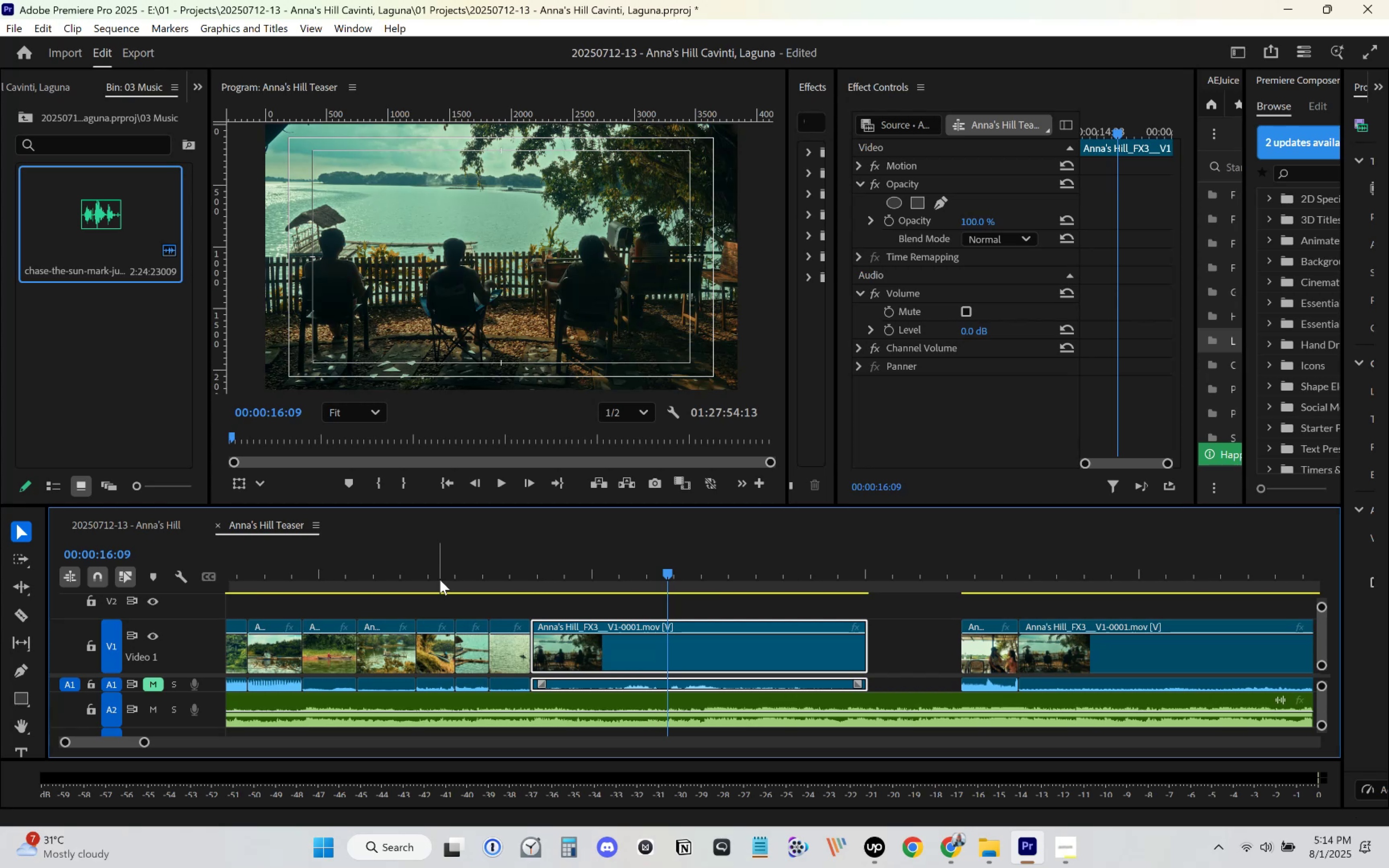 
left_click([447, 570])
 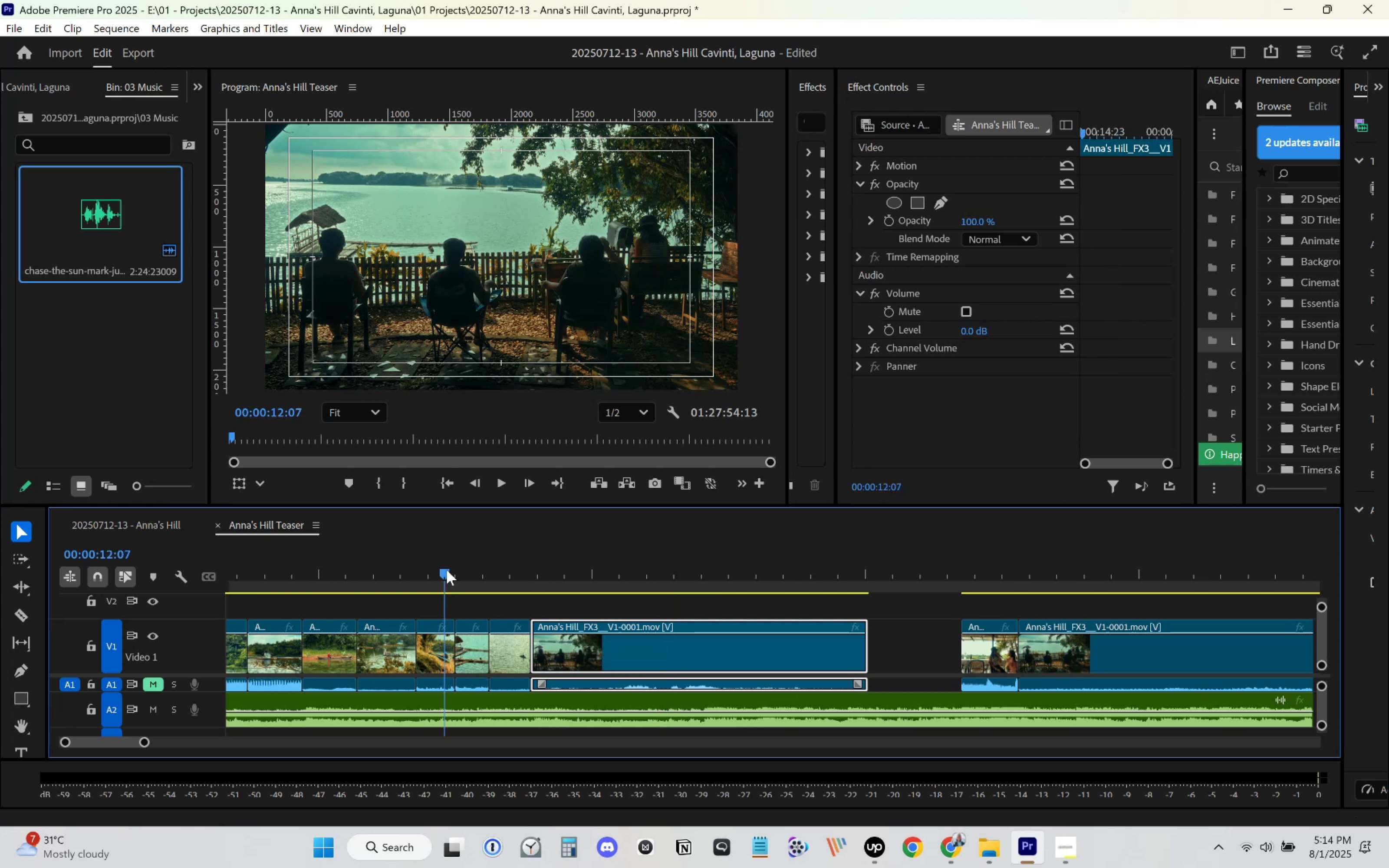 
key(Space)
 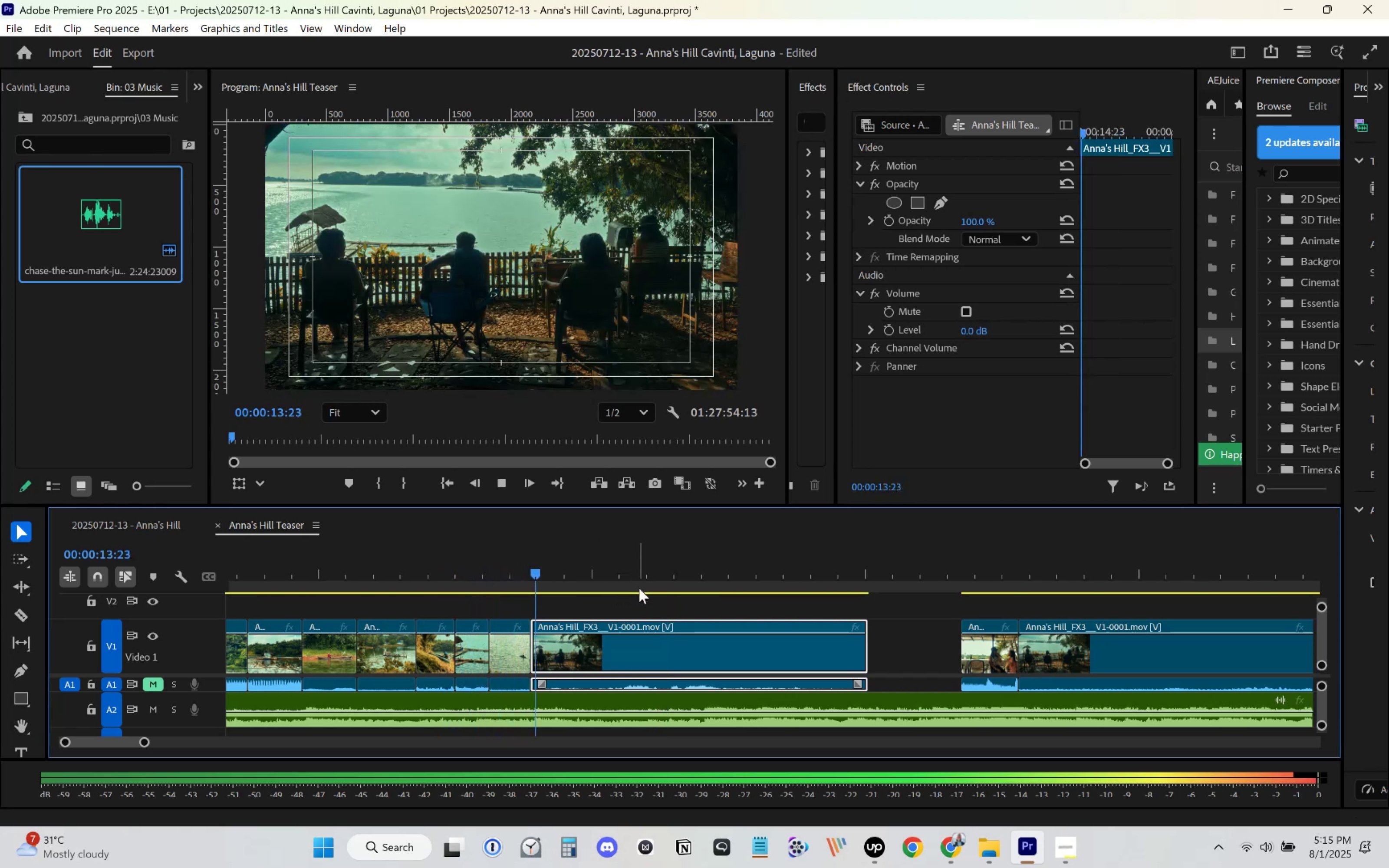 
type( cv)
 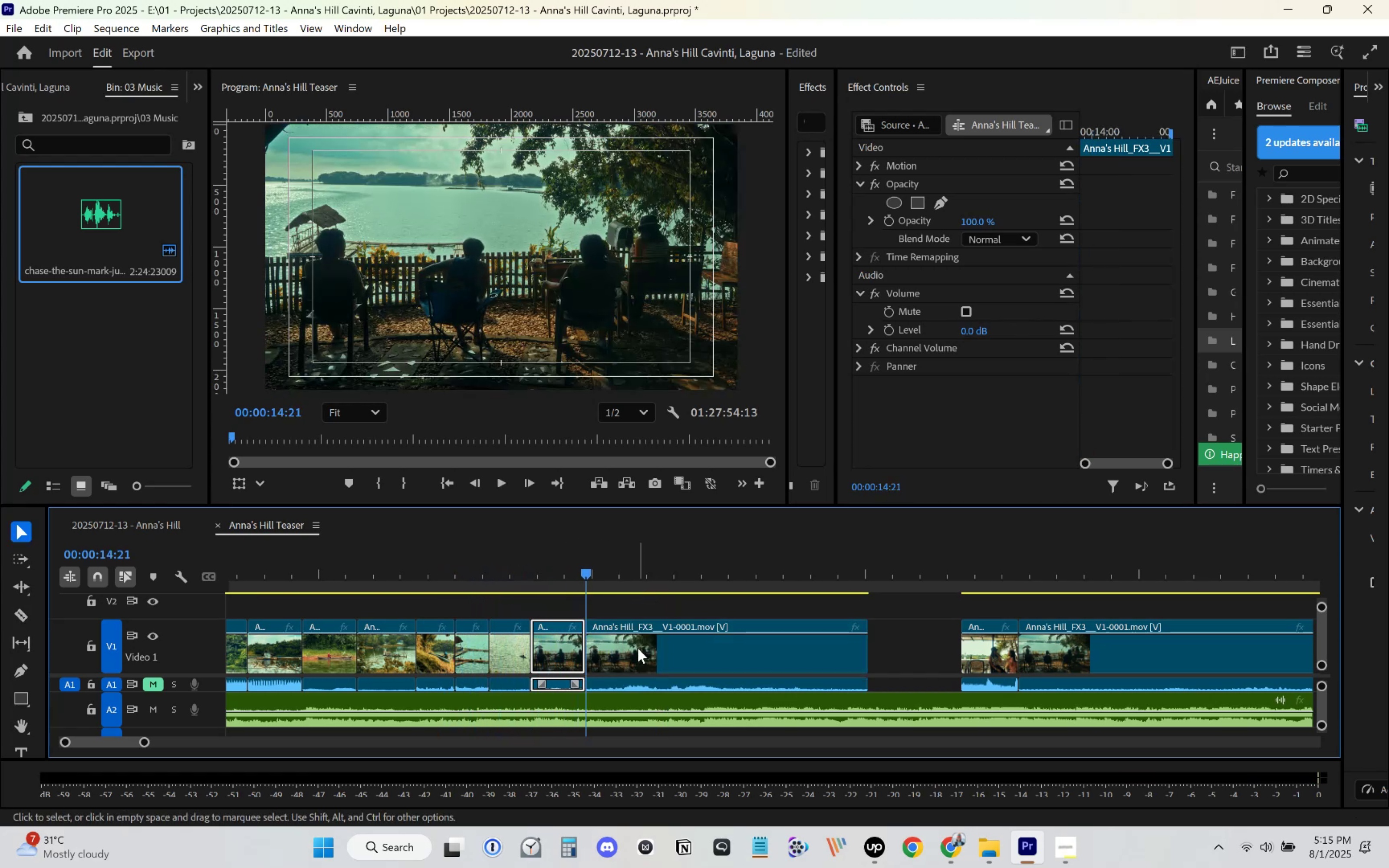 
left_click([652, 649])
 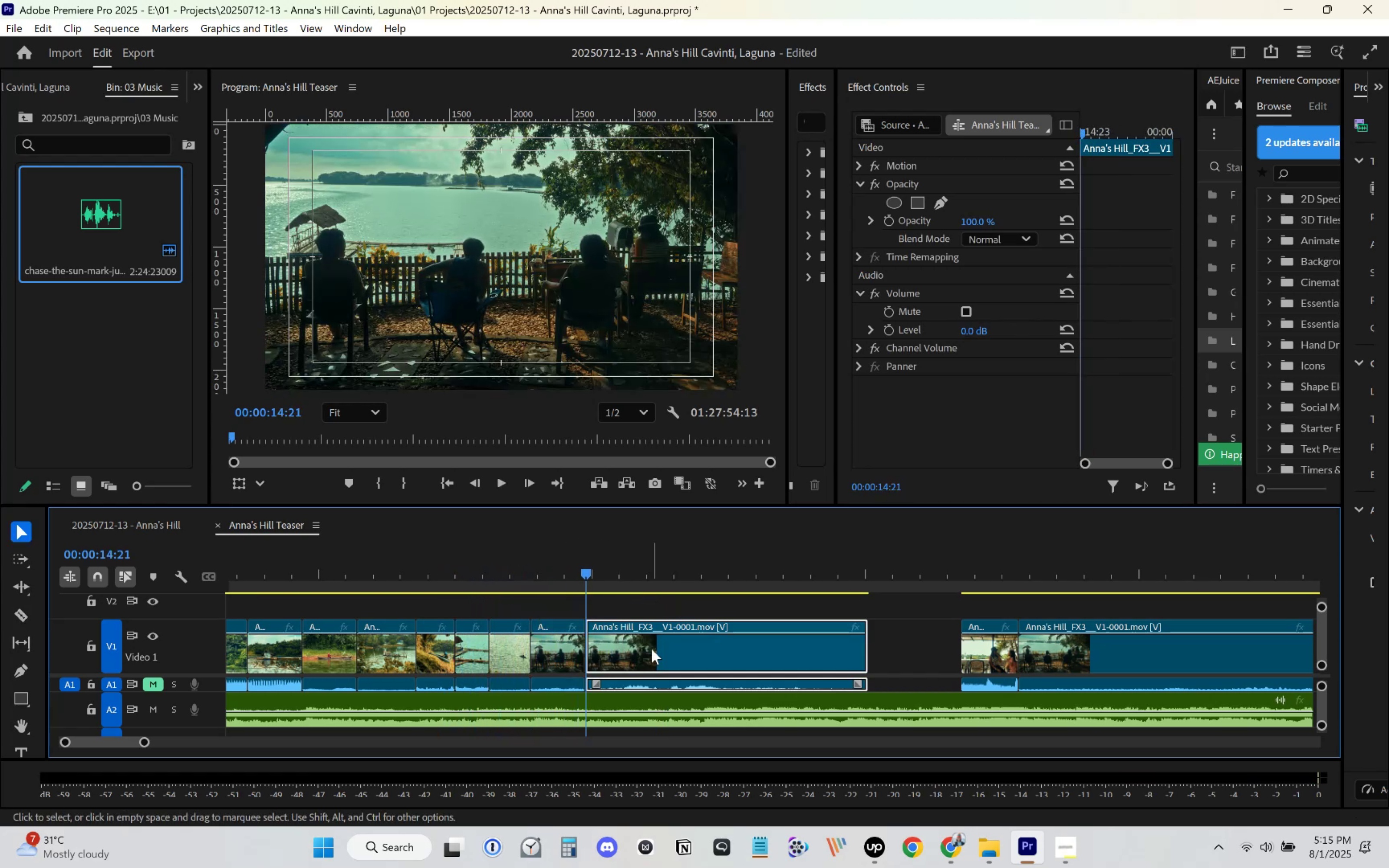 
key(Delete)
 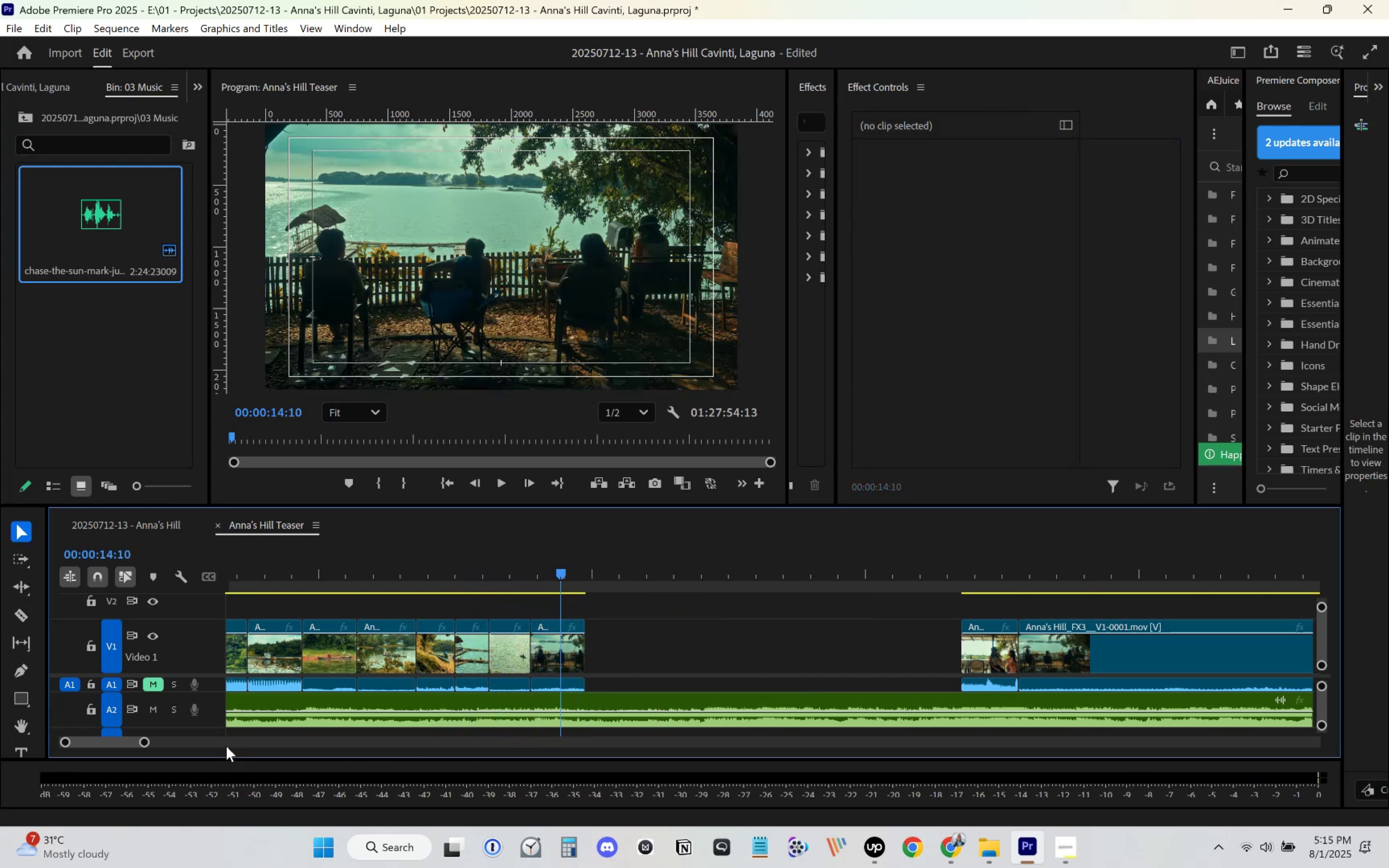 
left_click_drag(start_coordinate=[148, 743], to_coordinate=[381, 721])
 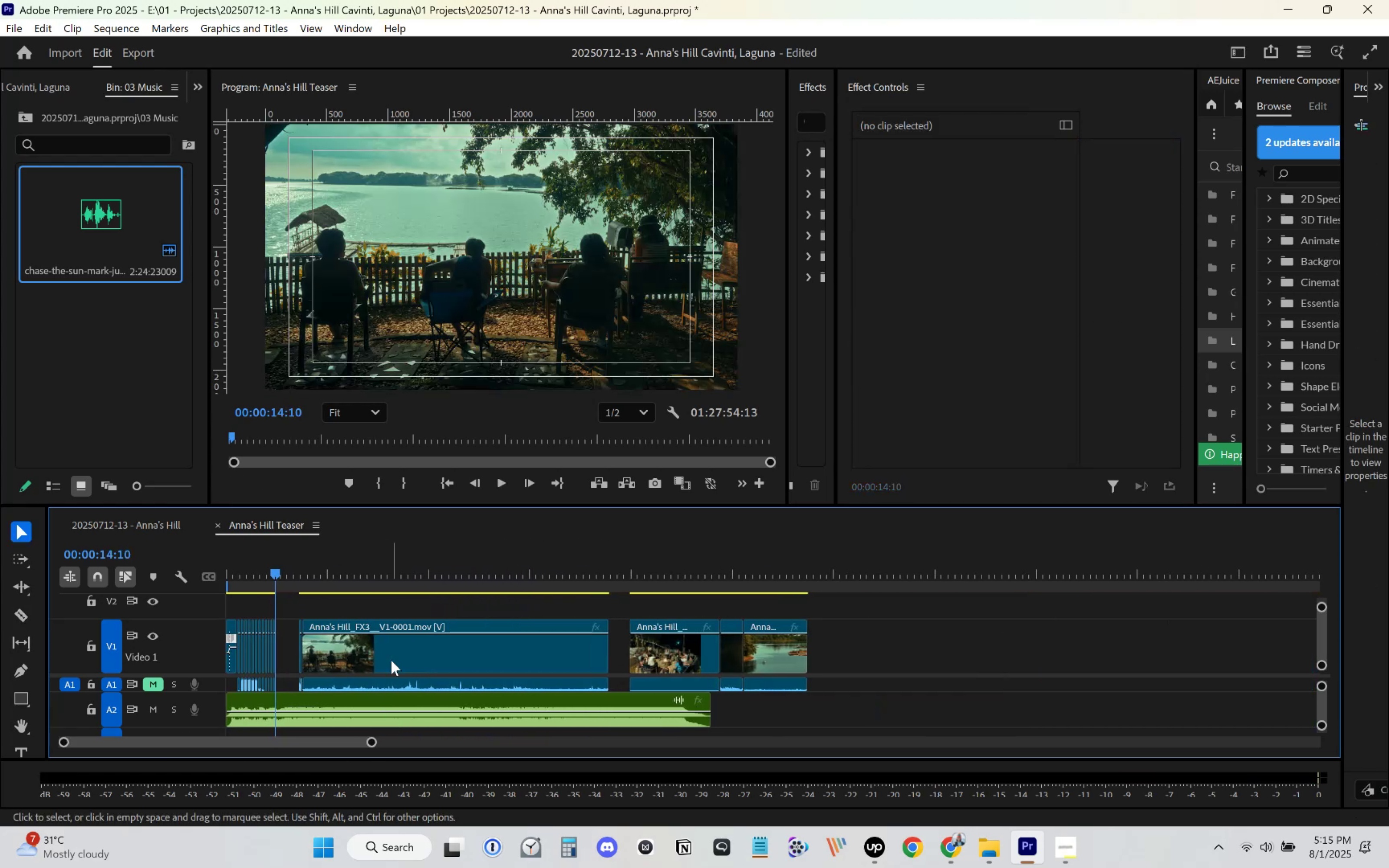 
left_click([395, 636])
 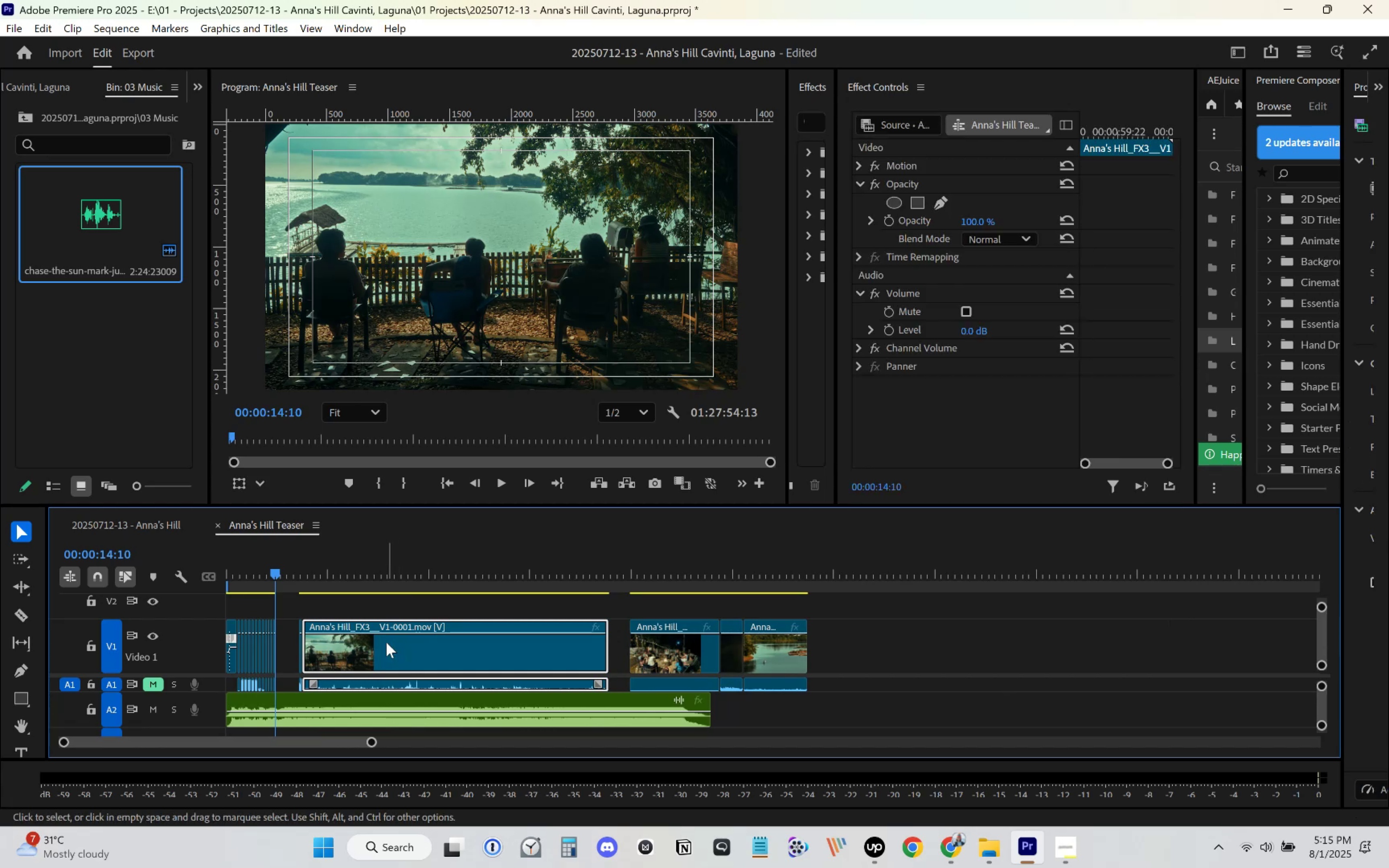 
key(Delete)
 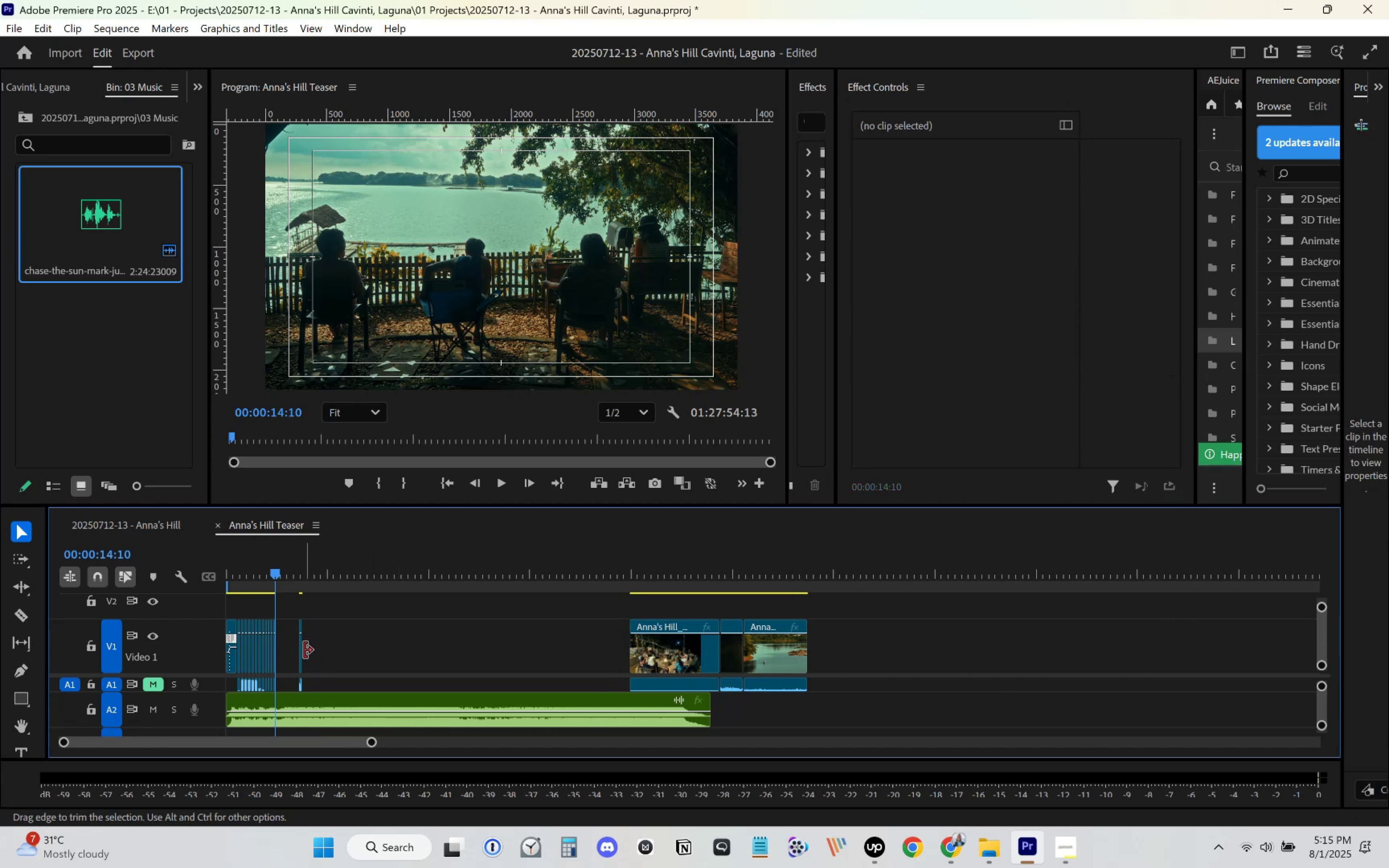 
left_click_drag(start_coordinate=[301, 648], to_coordinate=[609, 665])
 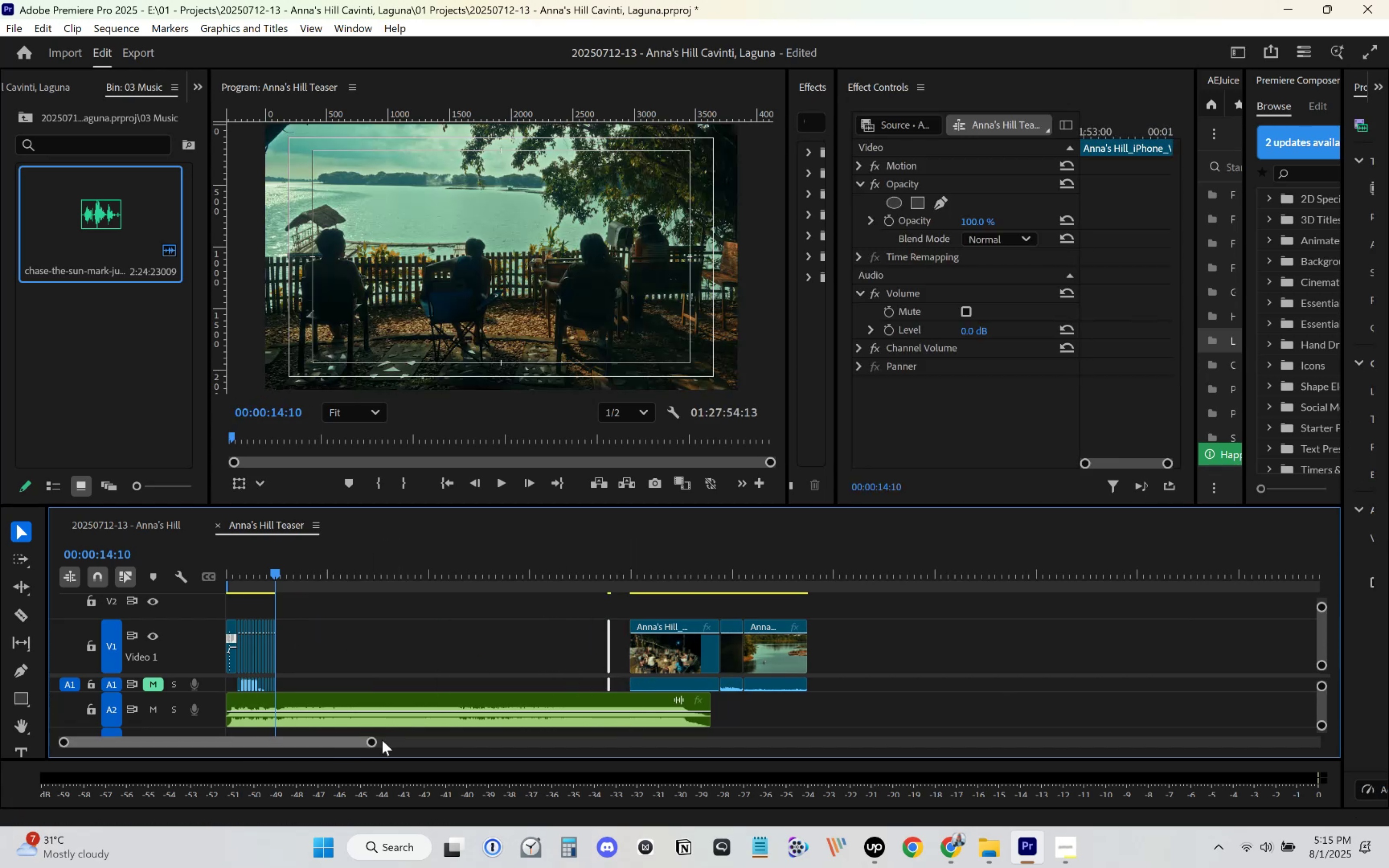 
left_click_drag(start_coordinate=[372, 745], to_coordinate=[1271, 722])
 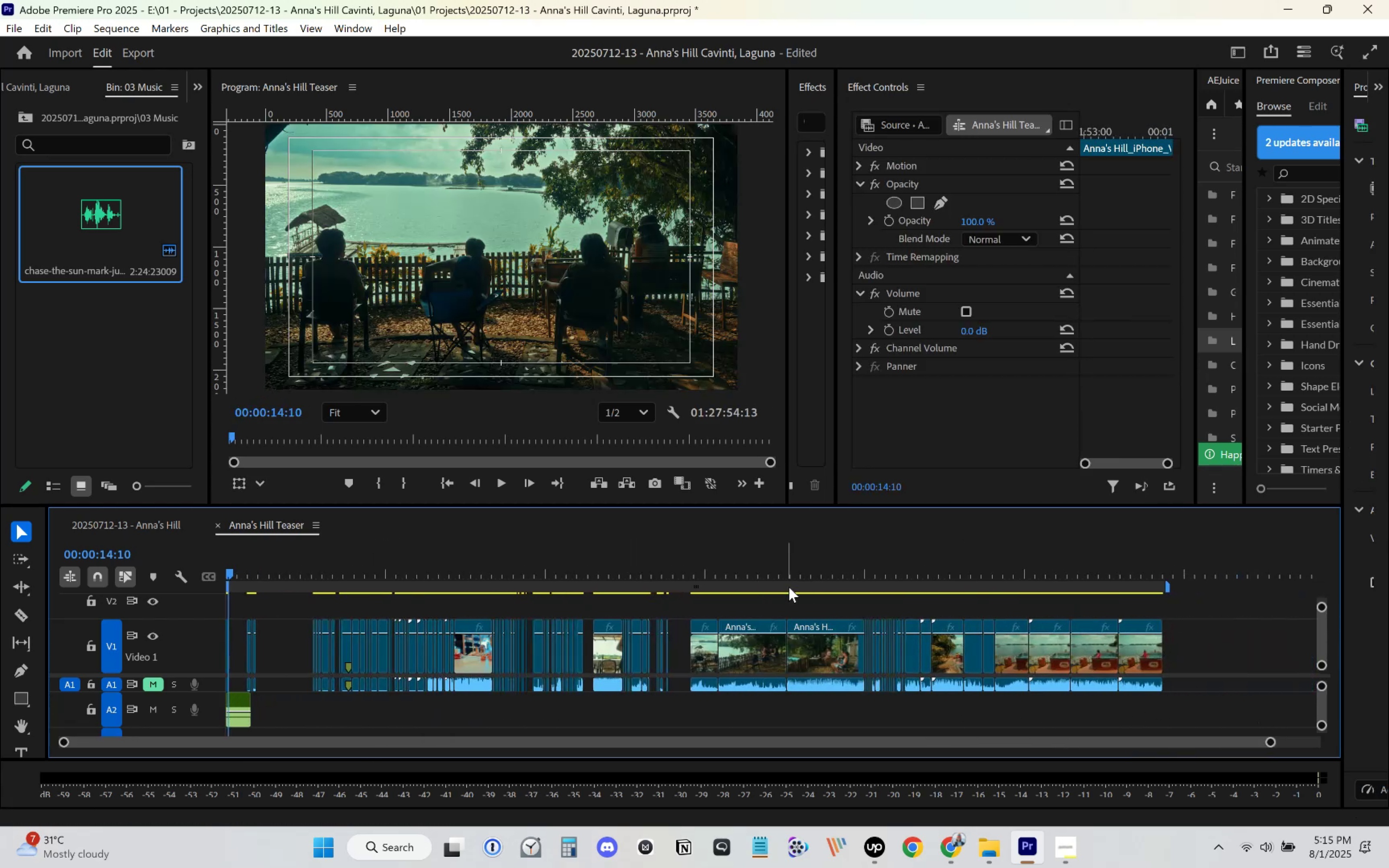 
left_click_drag(start_coordinate=[702, 566], to_coordinate=[816, 572])
 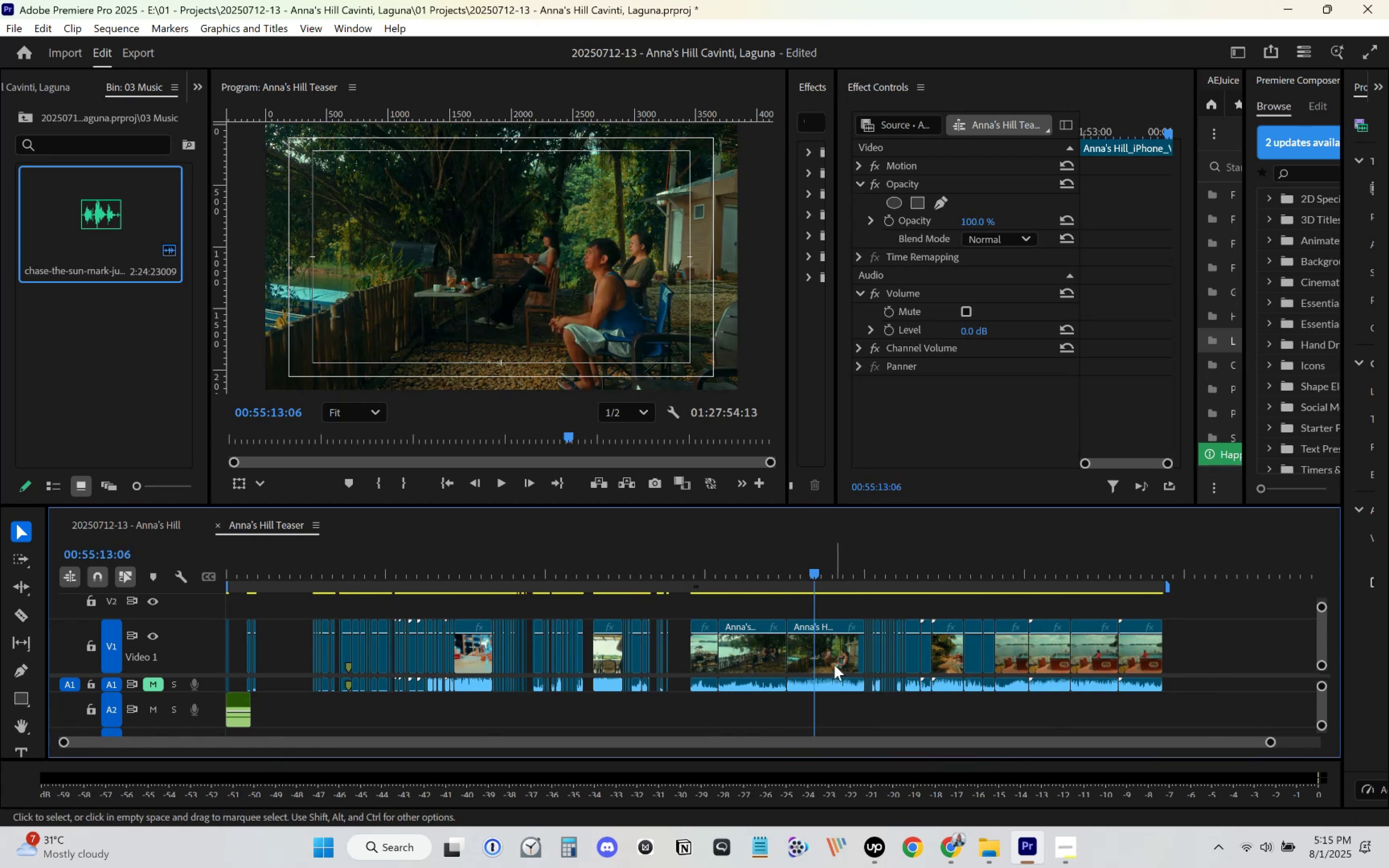 
left_click([834, 665])
 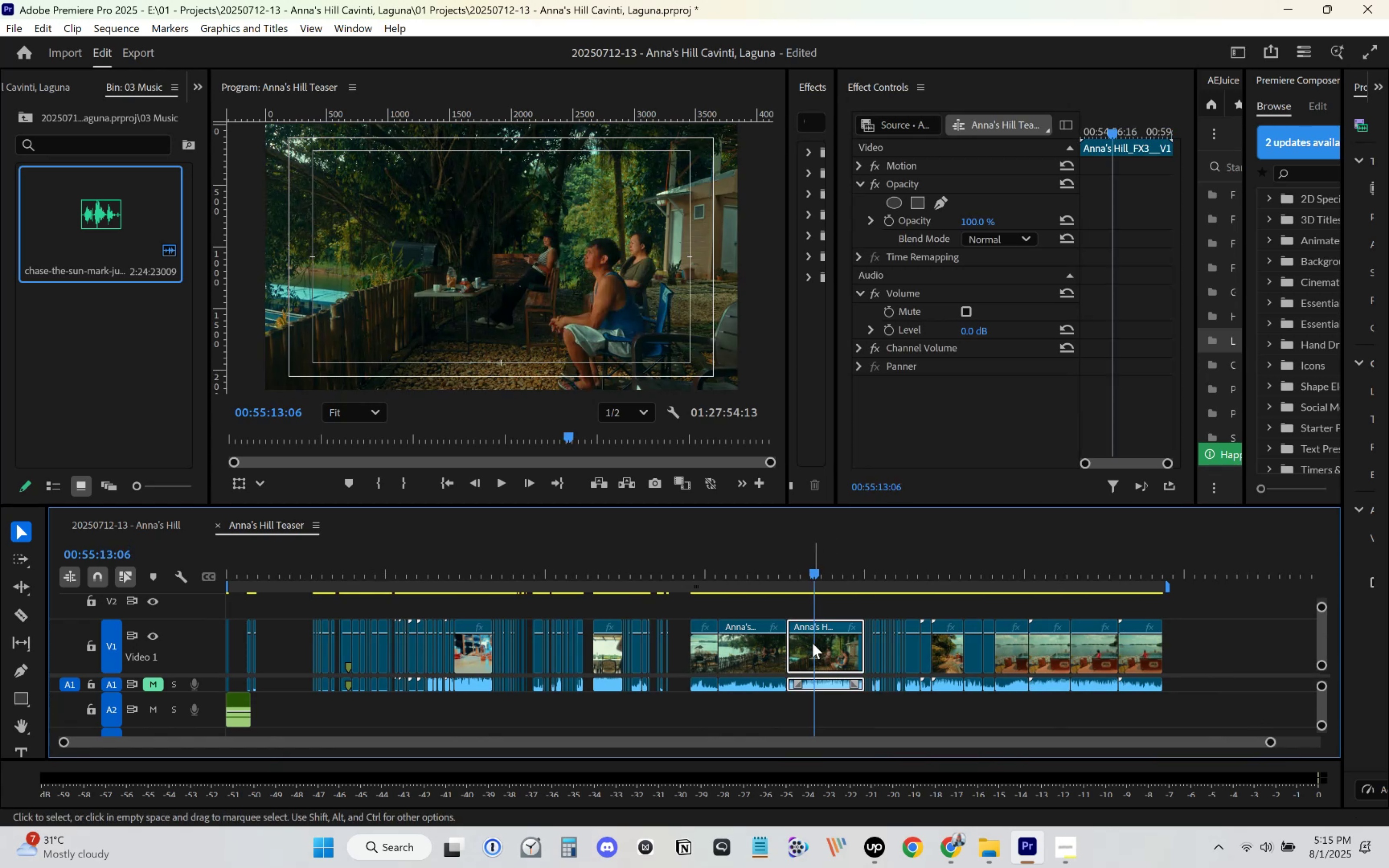 
left_click_drag(start_coordinate=[793, 572], to_coordinate=[809, 577])
 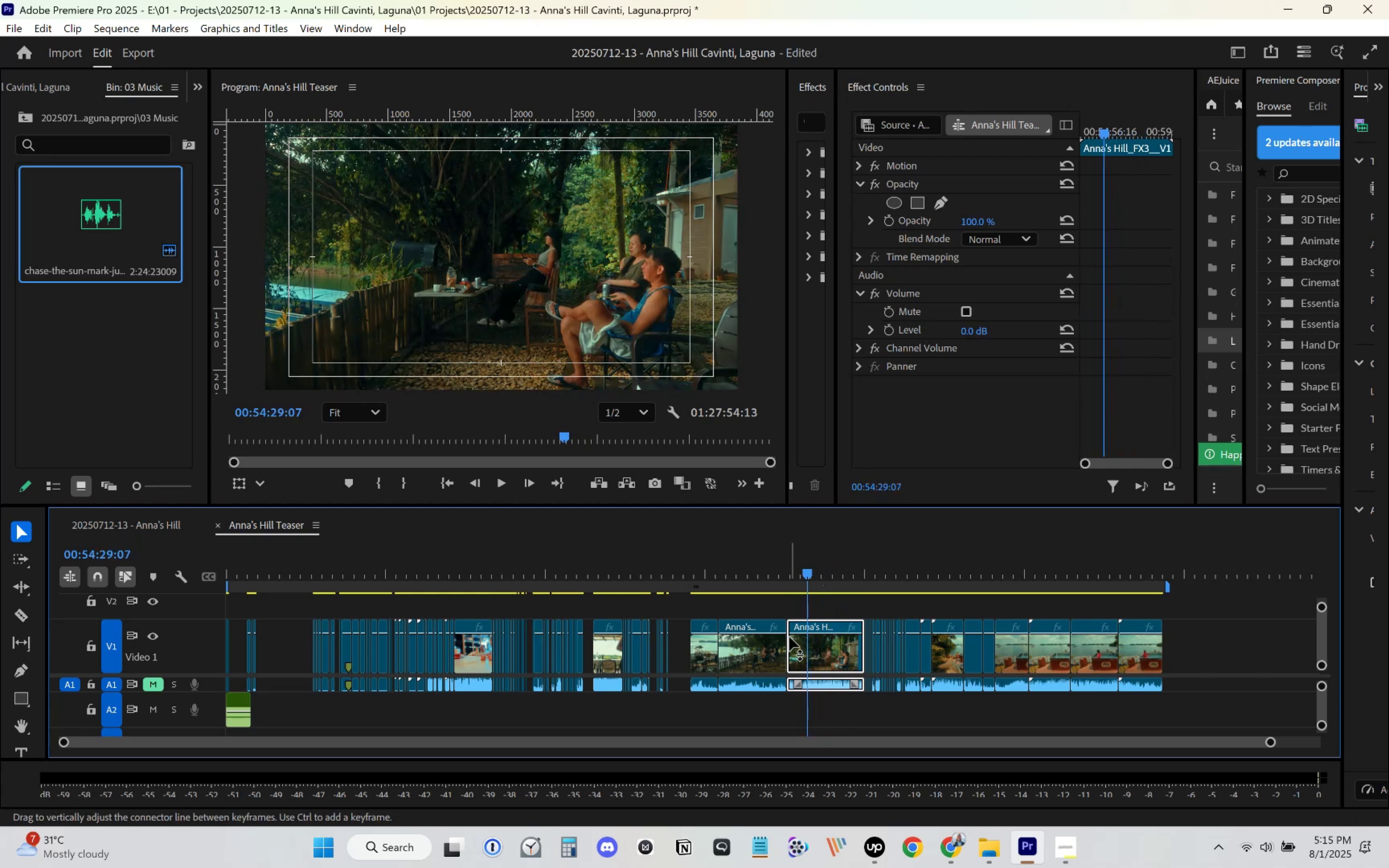 
left_click_drag(start_coordinate=[790, 642], to_coordinate=[809, 643])
 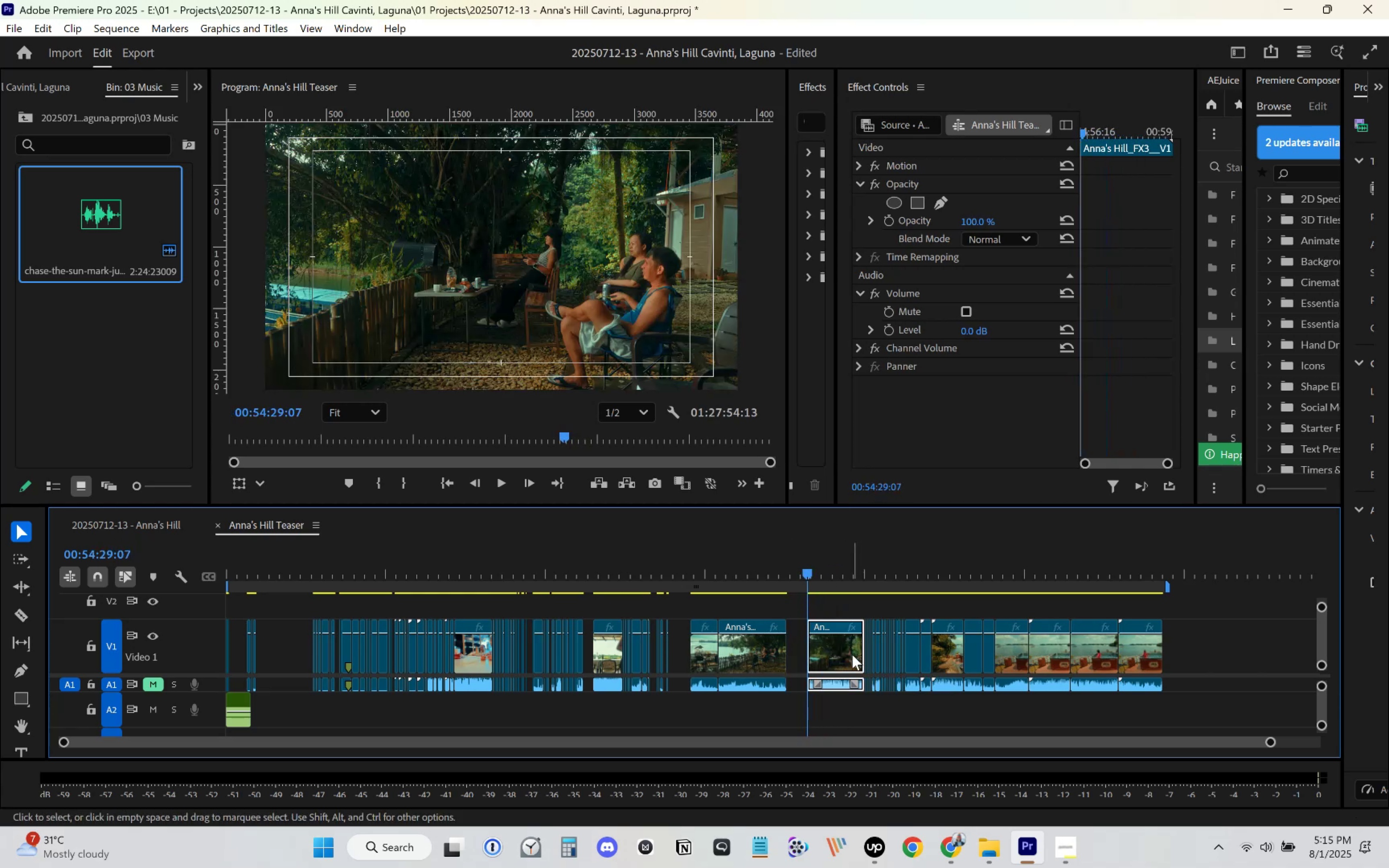 
left_click_drag(start_coordinate=[860, 653], to_coordinate=[817, 650])
 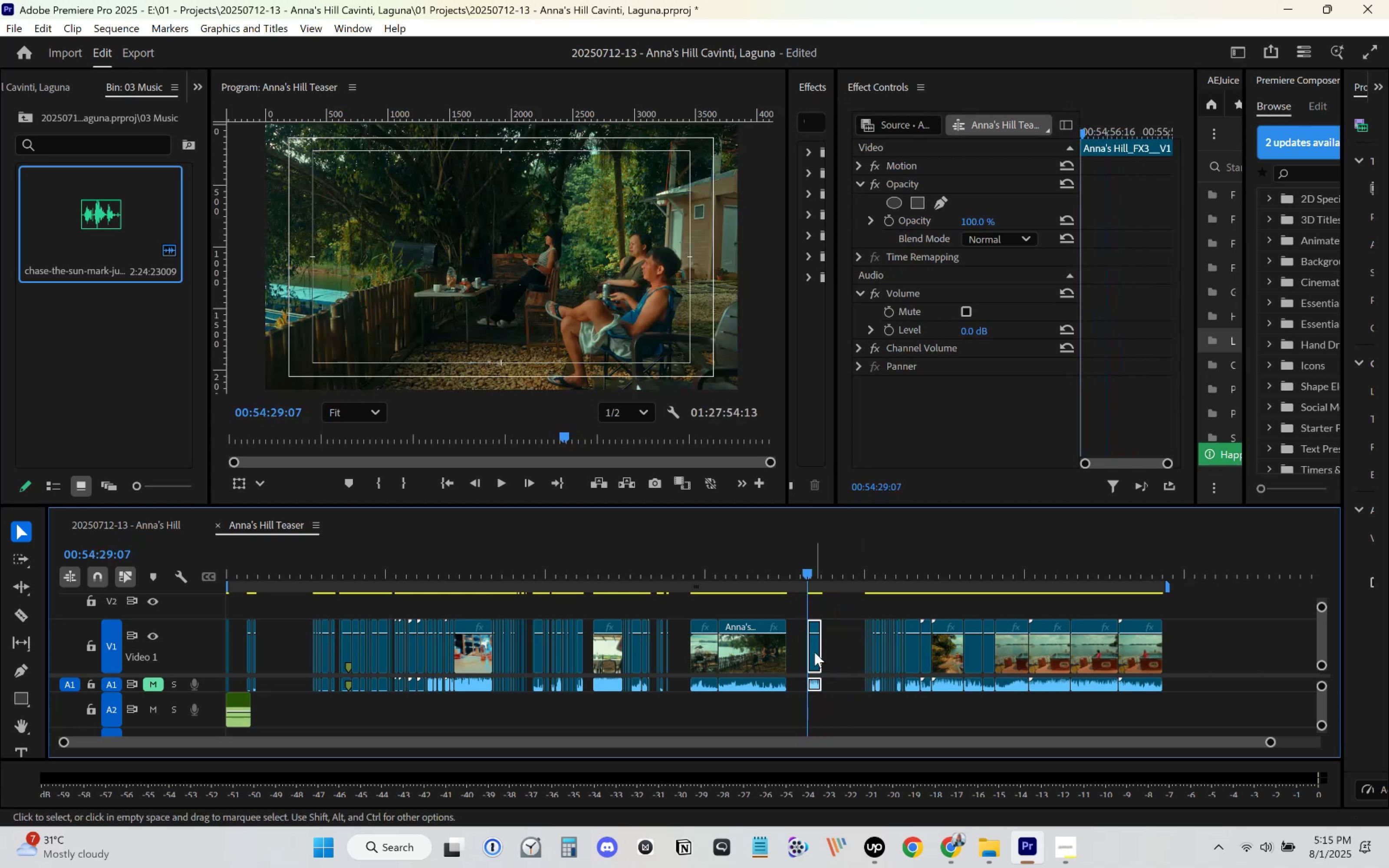 
left_click_drag(start_coordinate=[814, 652], to_coordinate=[279, 636])
 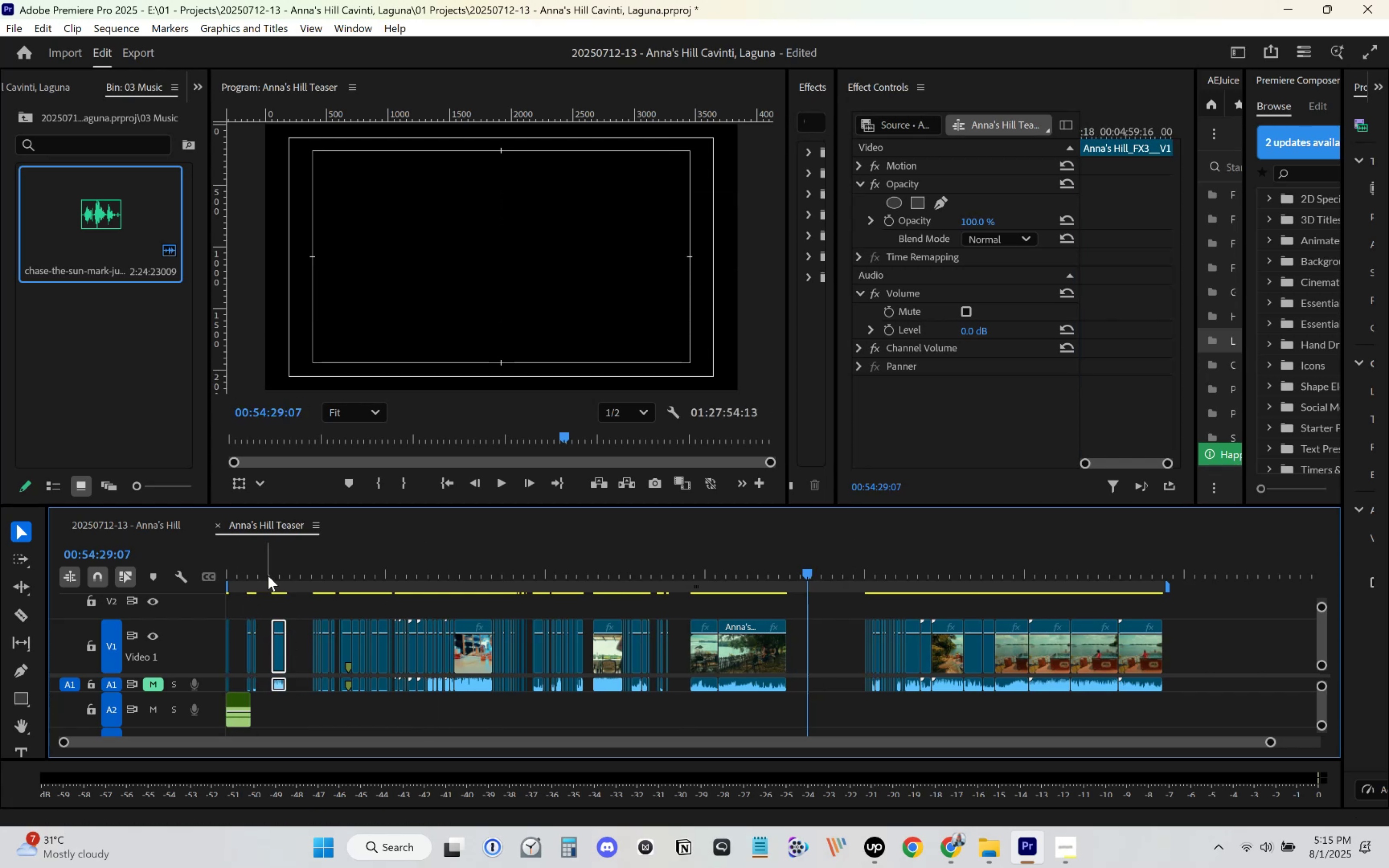 
left_click_drag(start_coordinate=[831, 572], to_coordinate=[168, 600])
 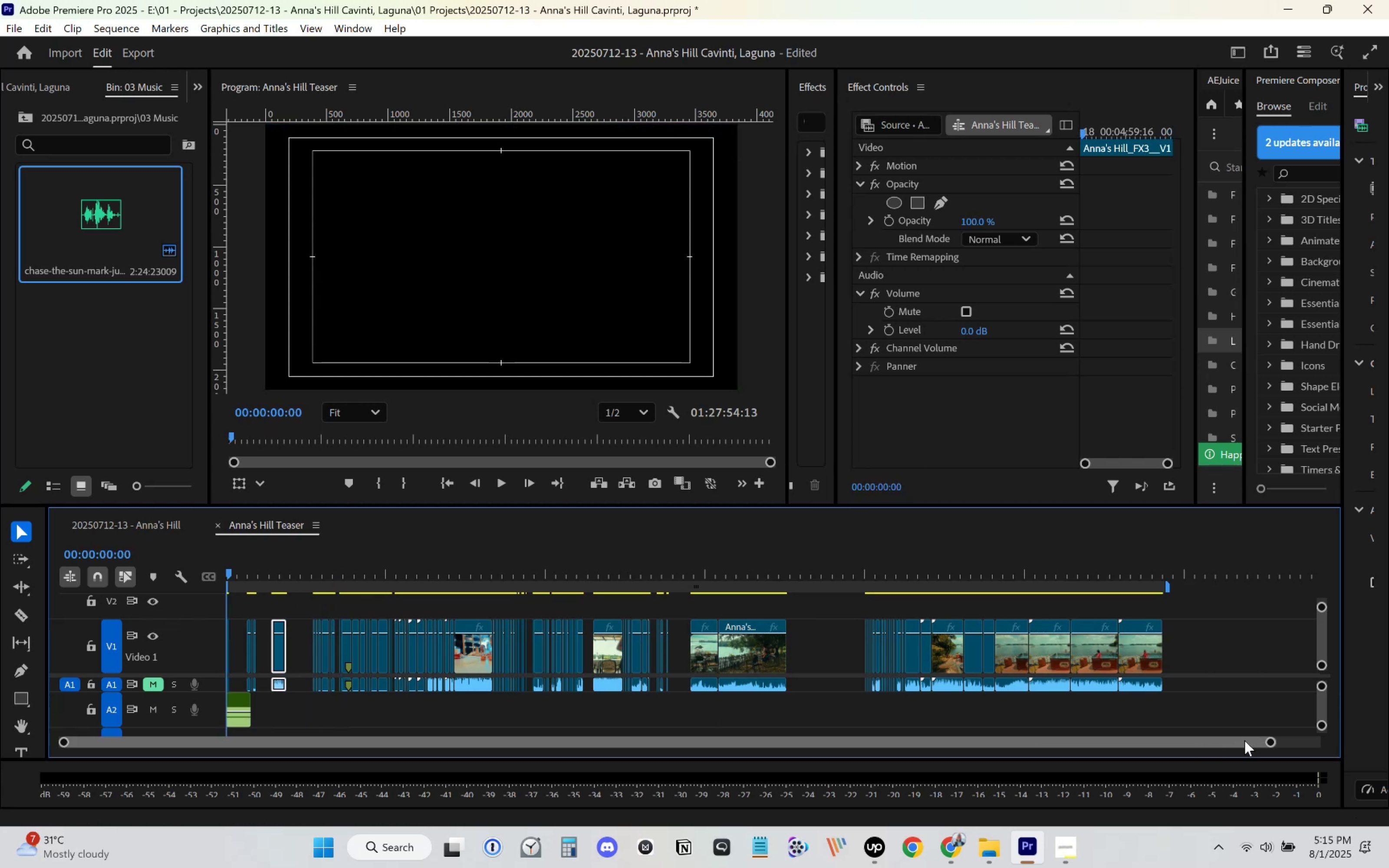 
left_click_drag(start_coordinate=[1271, 740], to_coordinate=[790, 703])
 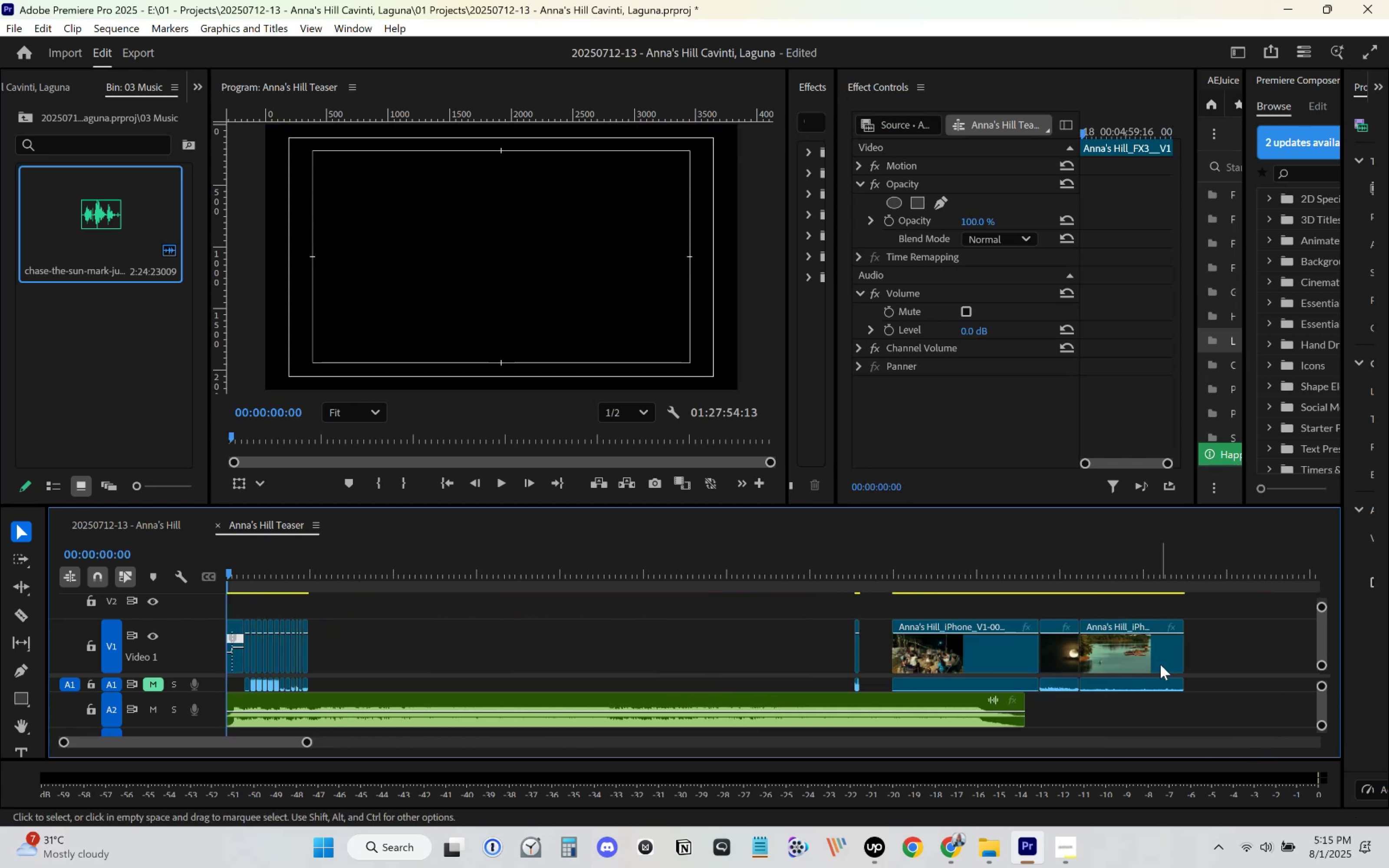 
left_click_drag(start_coordinate=[1146, 662], to_coordinate=[384, 637])
 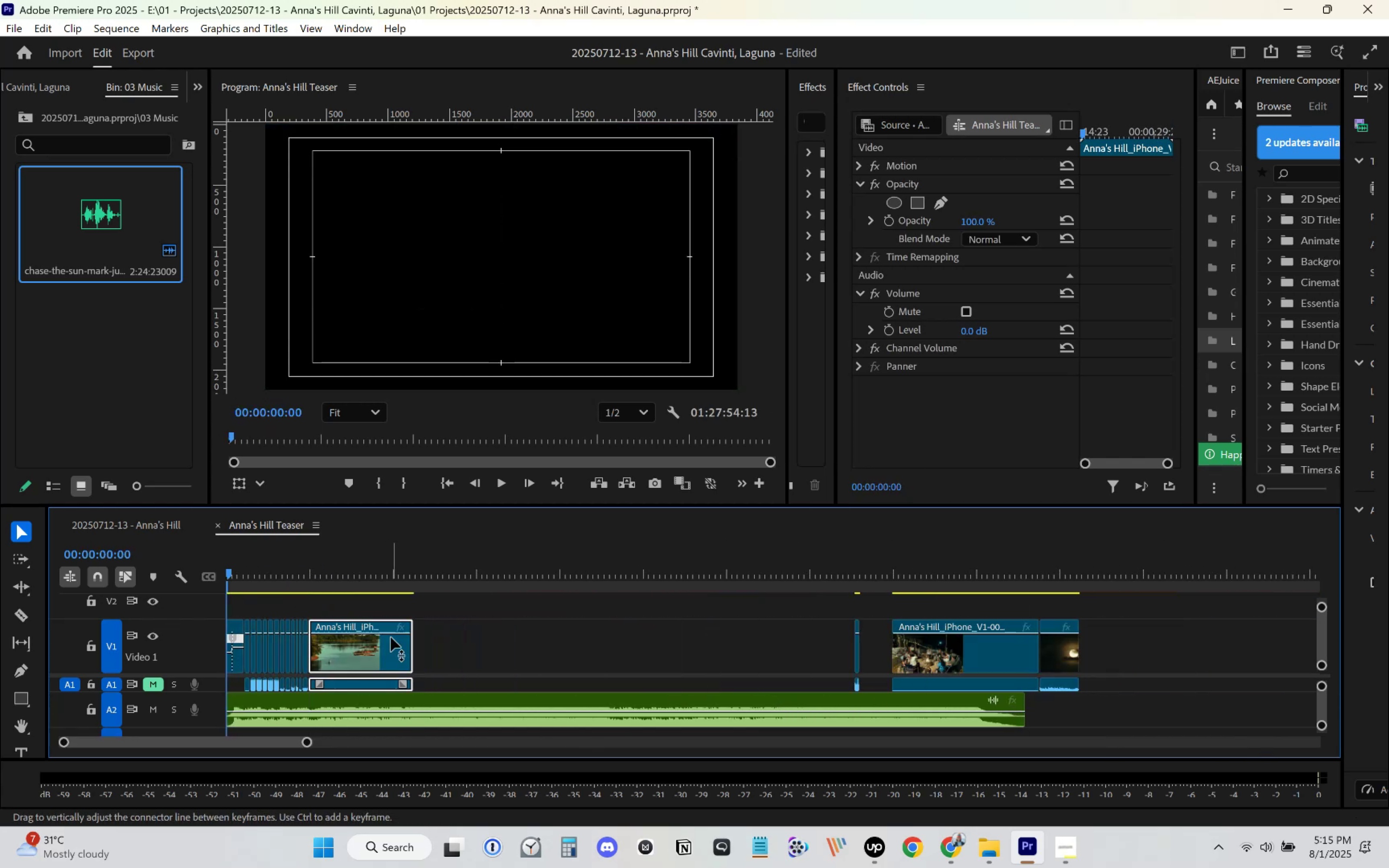 
key(Space)
 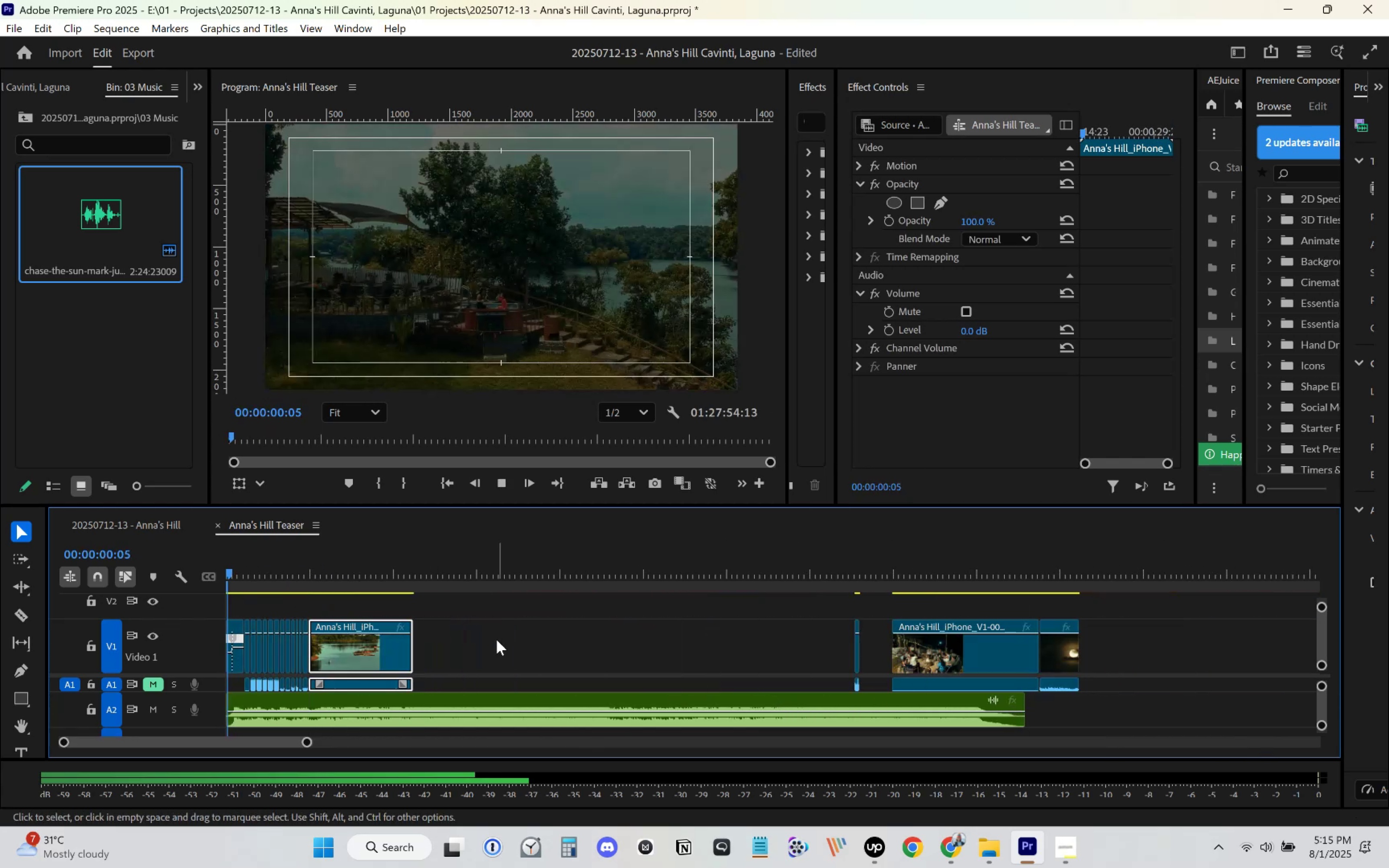 
left_click([497, 639])
 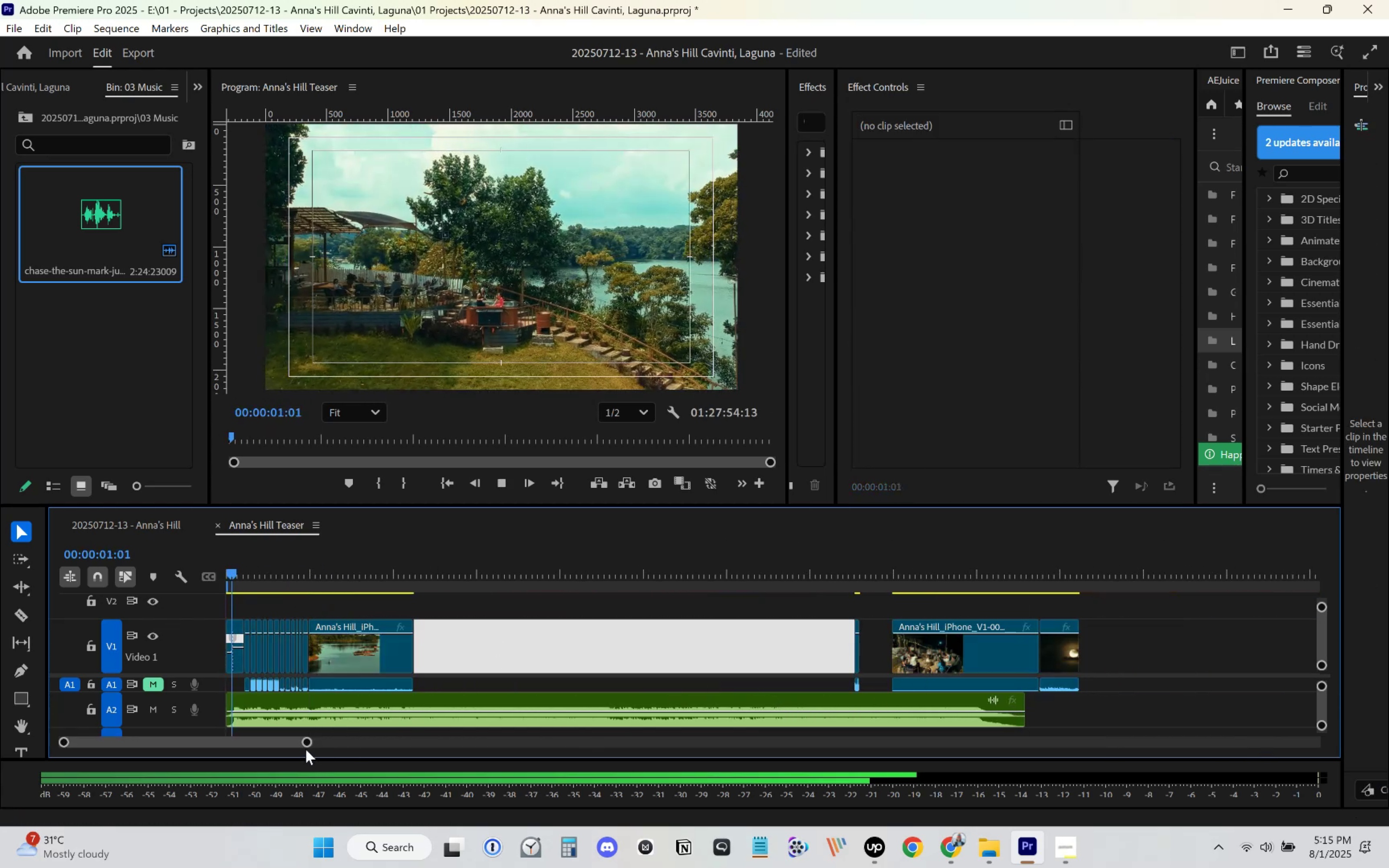 
left_click_drag(start_coordinate=[309, 743], to_coordinate=[256, 737])
 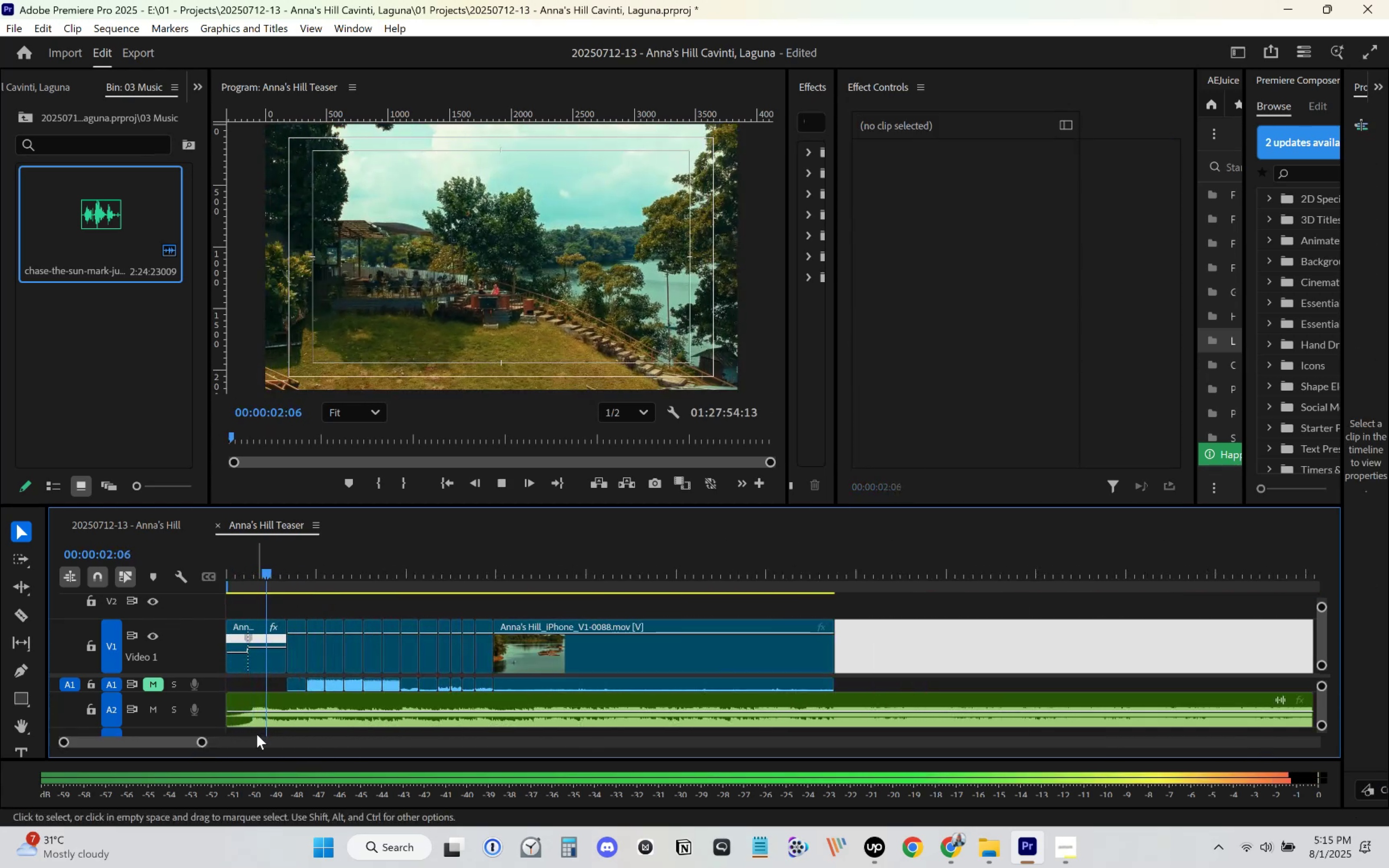 
mouse_move([272, 718])
 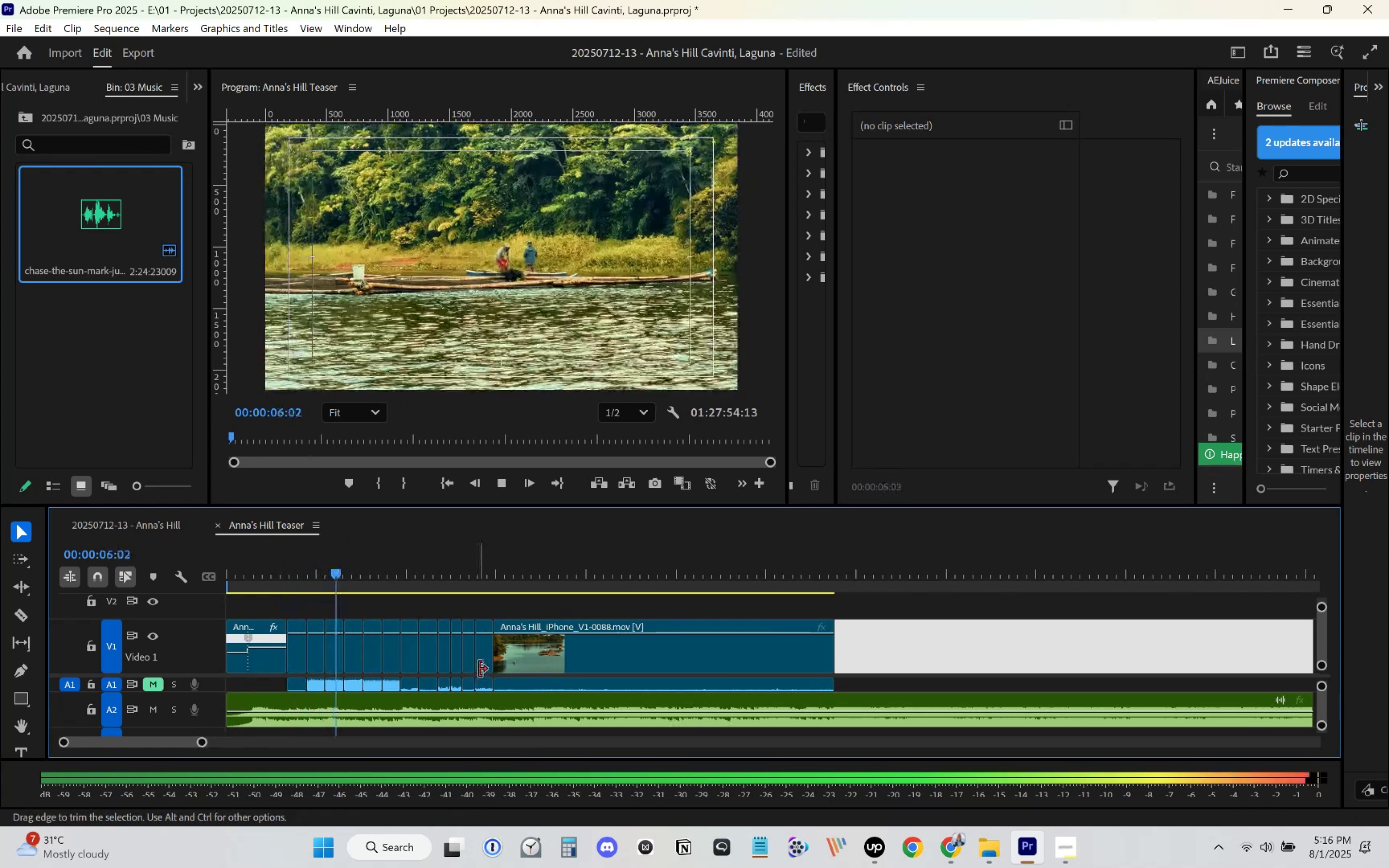 
mouse_move([293, 704])
 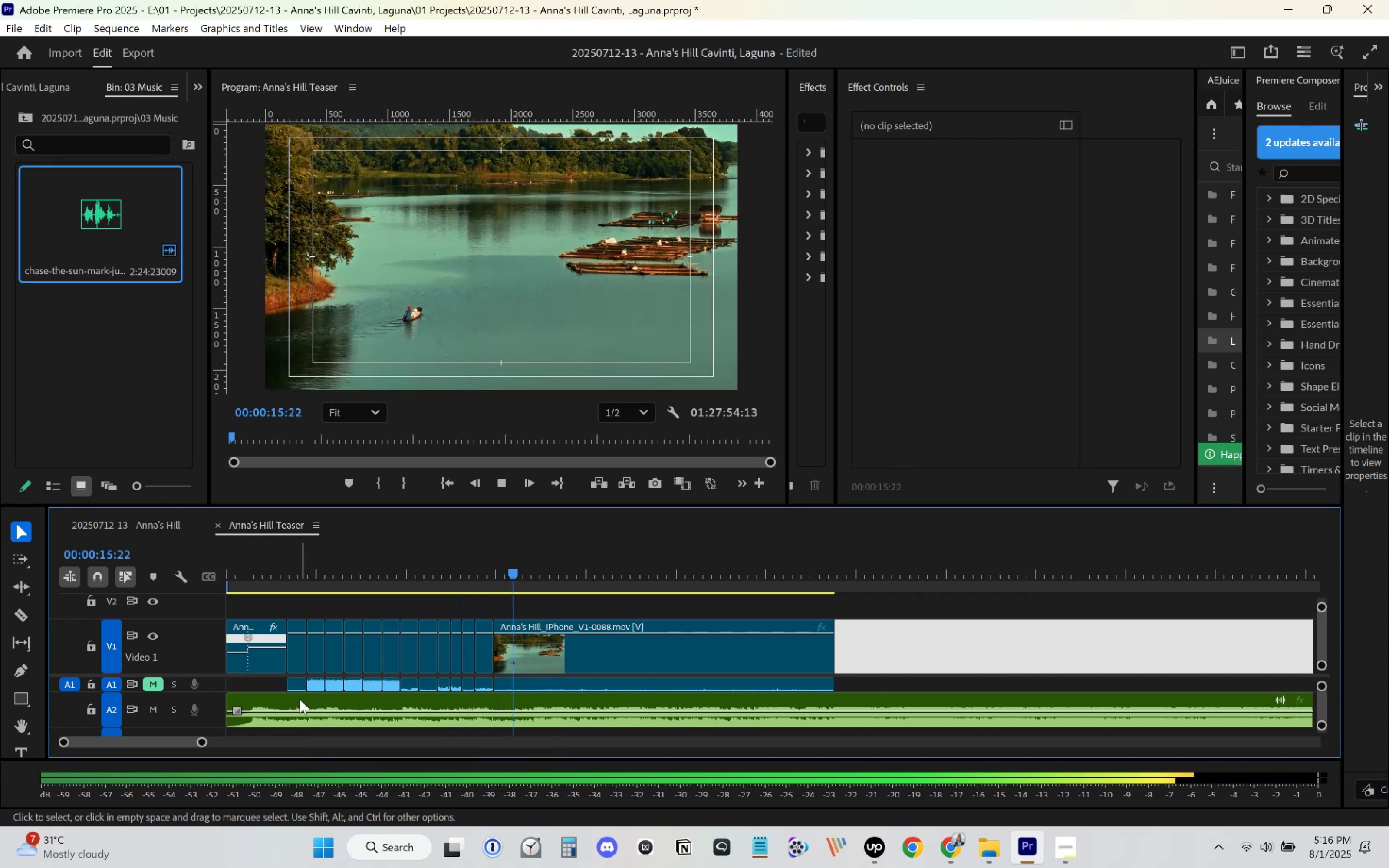 
key(Space)
 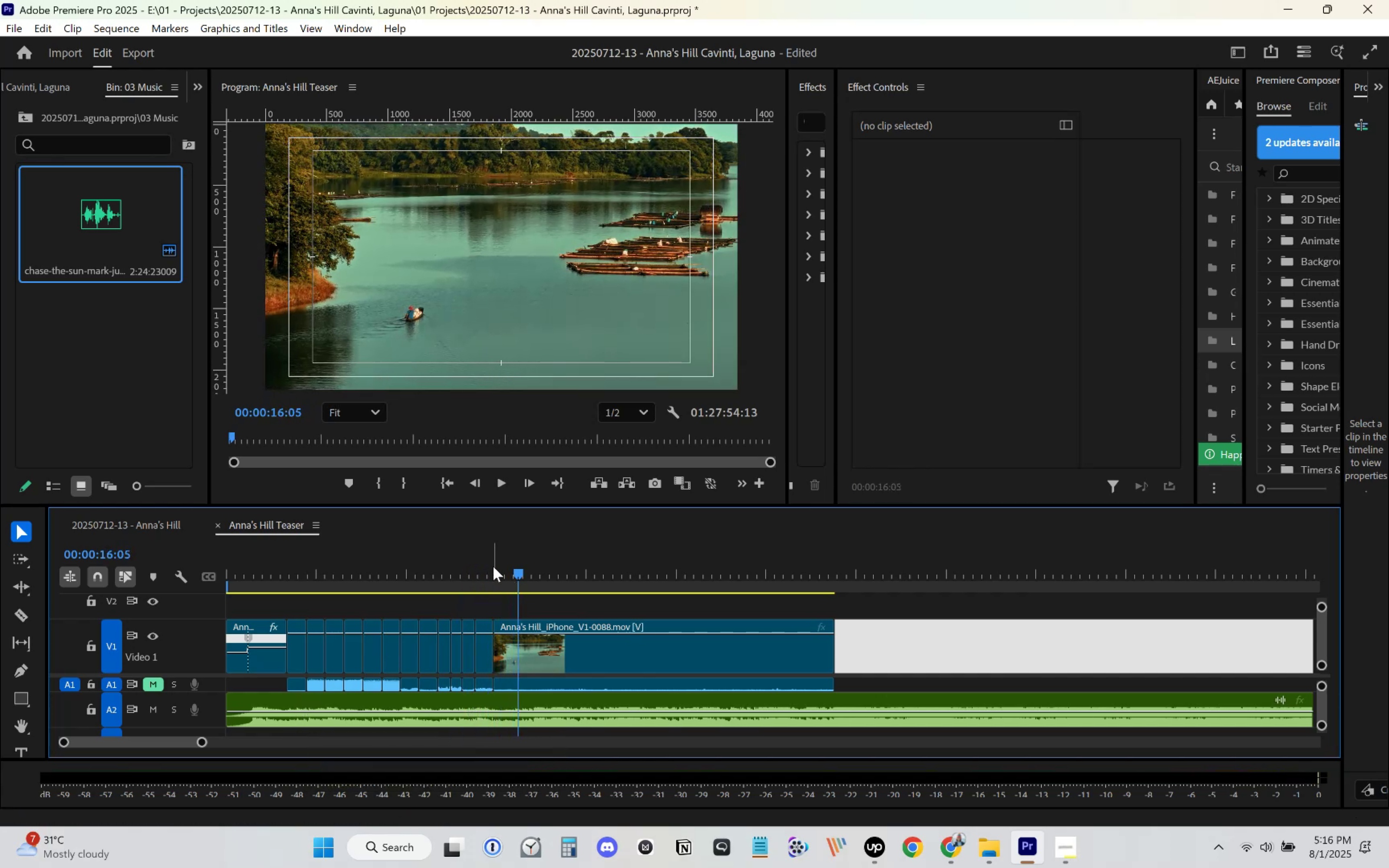 
left_click([493, 566])
 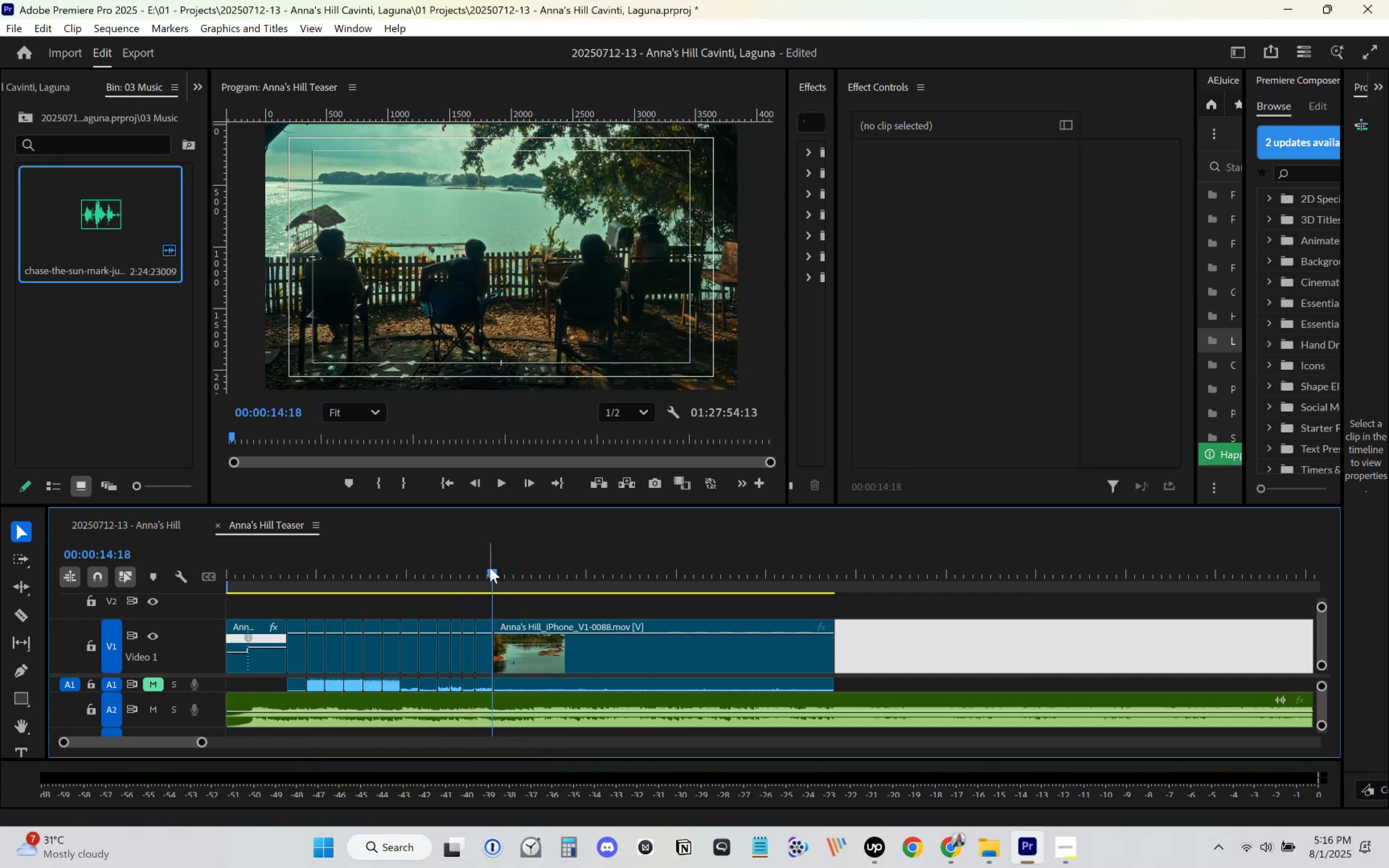 
left_click_drag(start_coordinate=[487, 571], to_coordinate=[483, 574])
 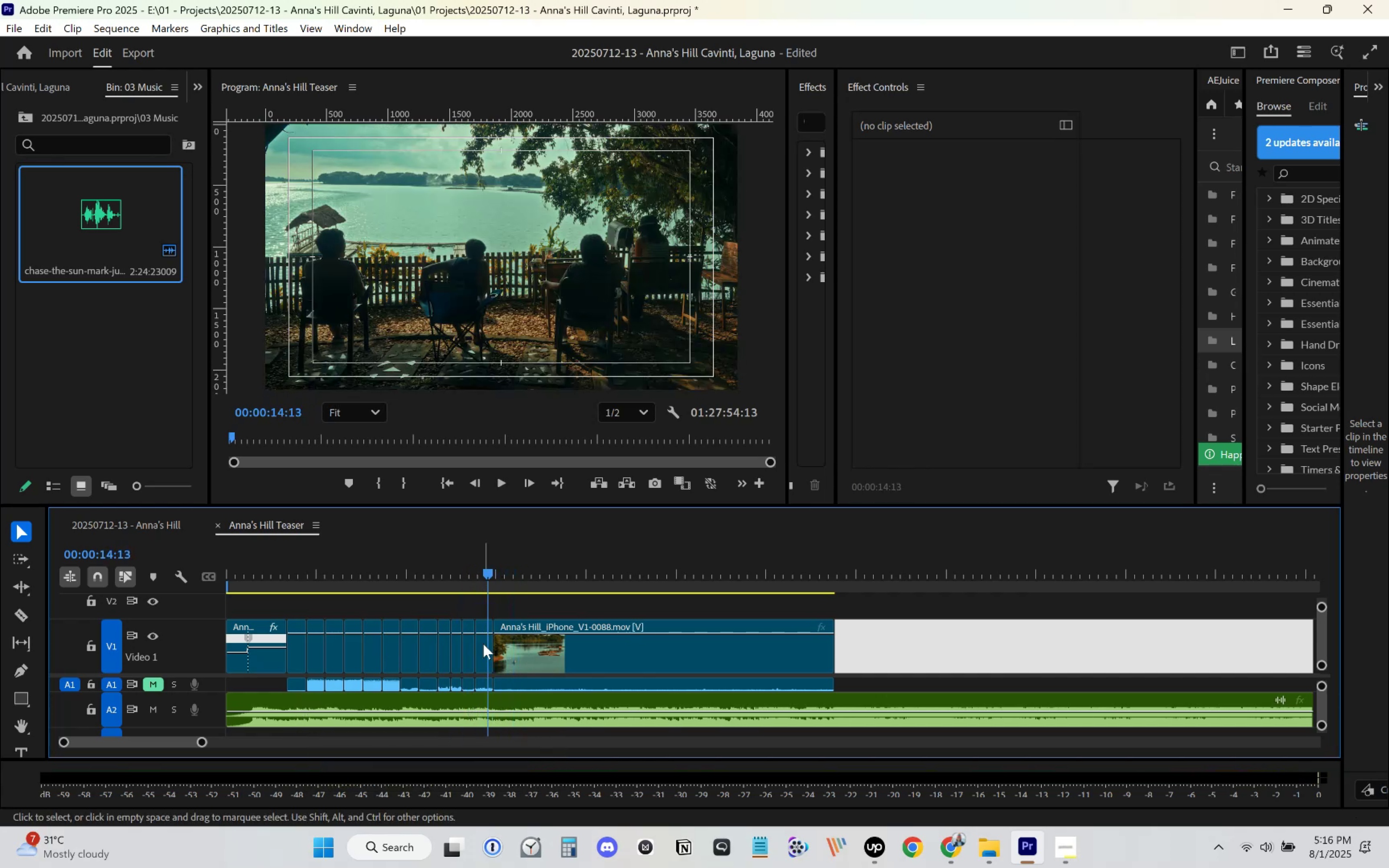 
left_click_drag(start_coordinate=[582, 666], to_coordinate=[779, 663])
 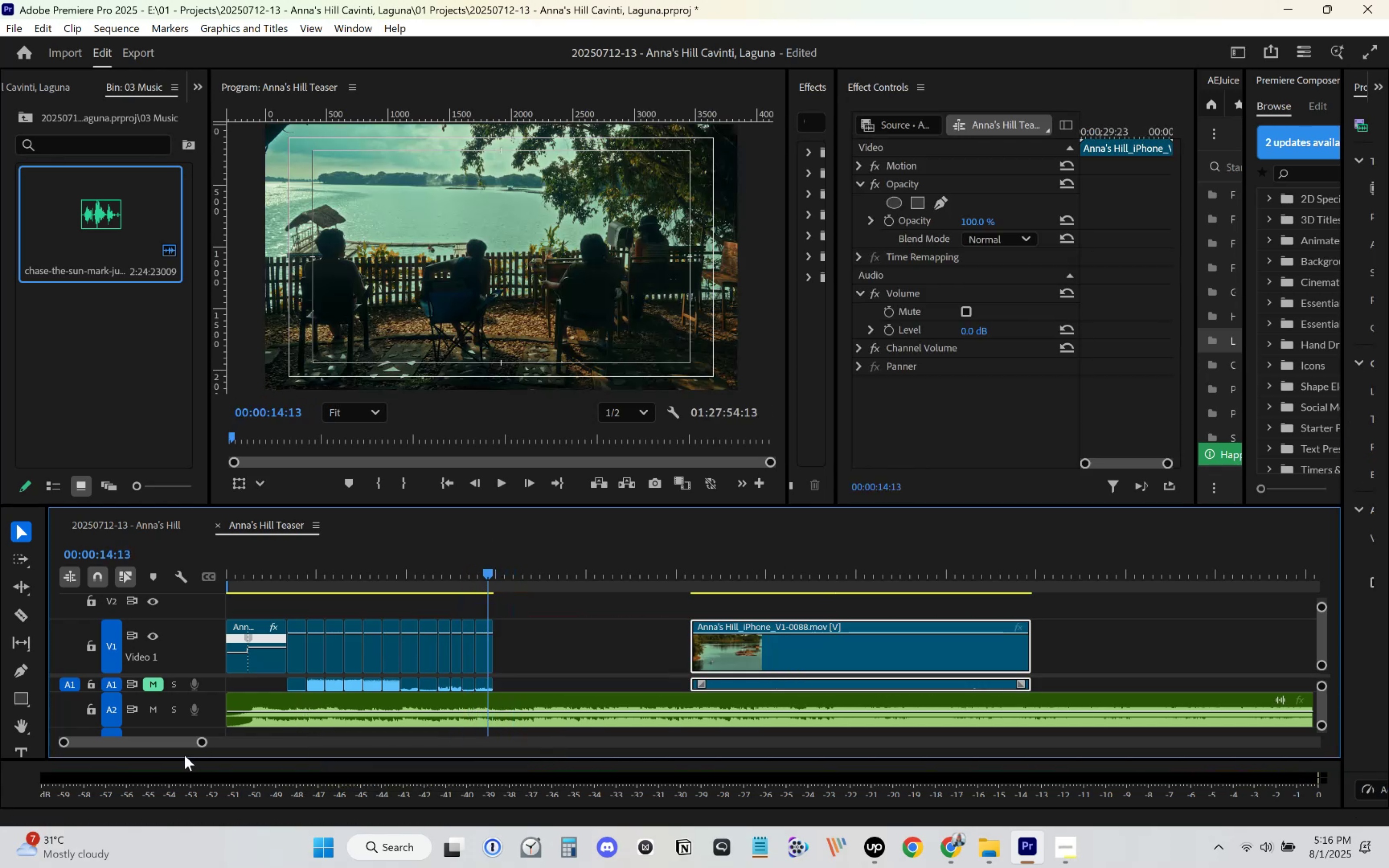 
left_click_drag(start_coordinate=[201, 742], to_coordinate=[387, 729])
 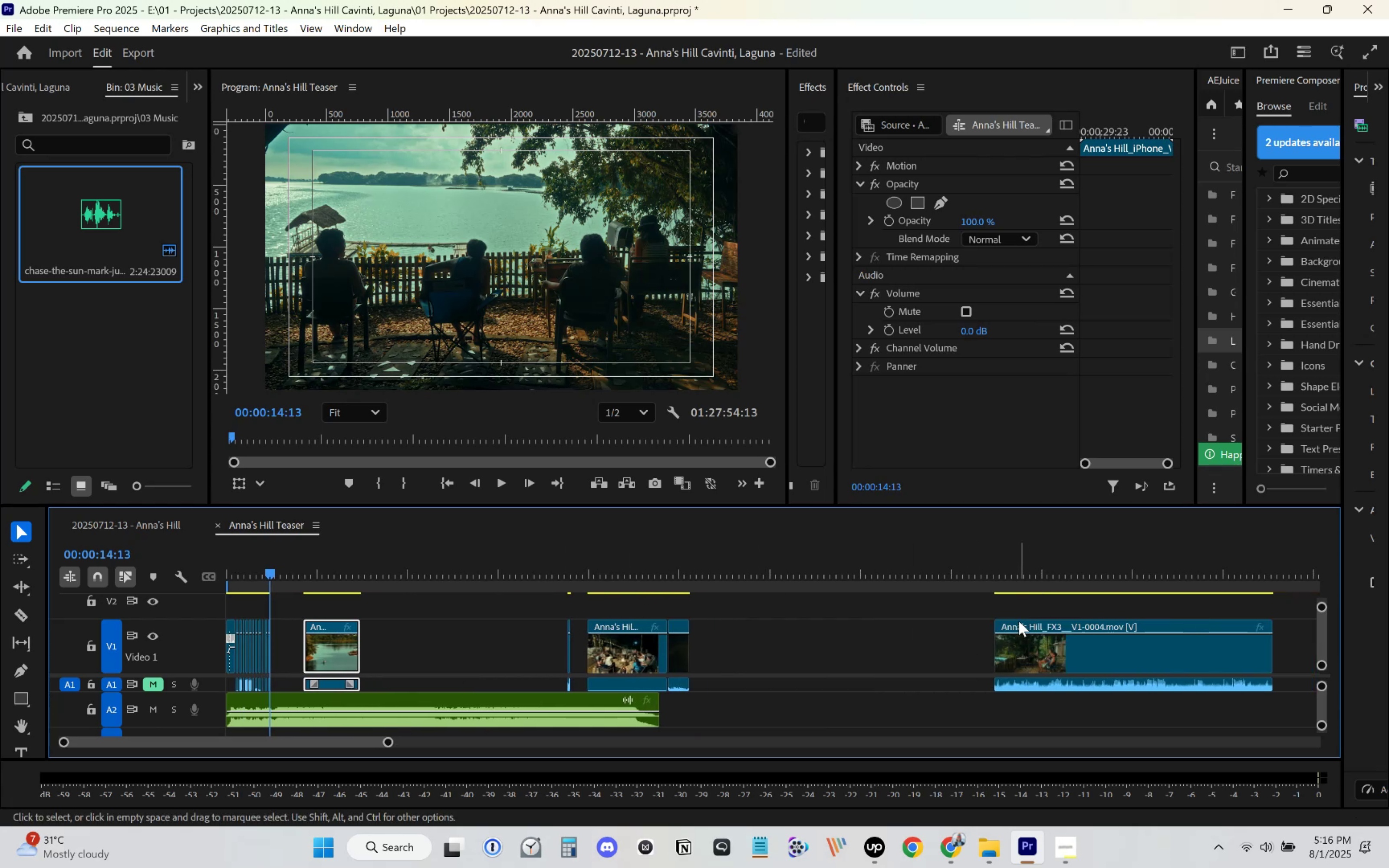 
key(C)
 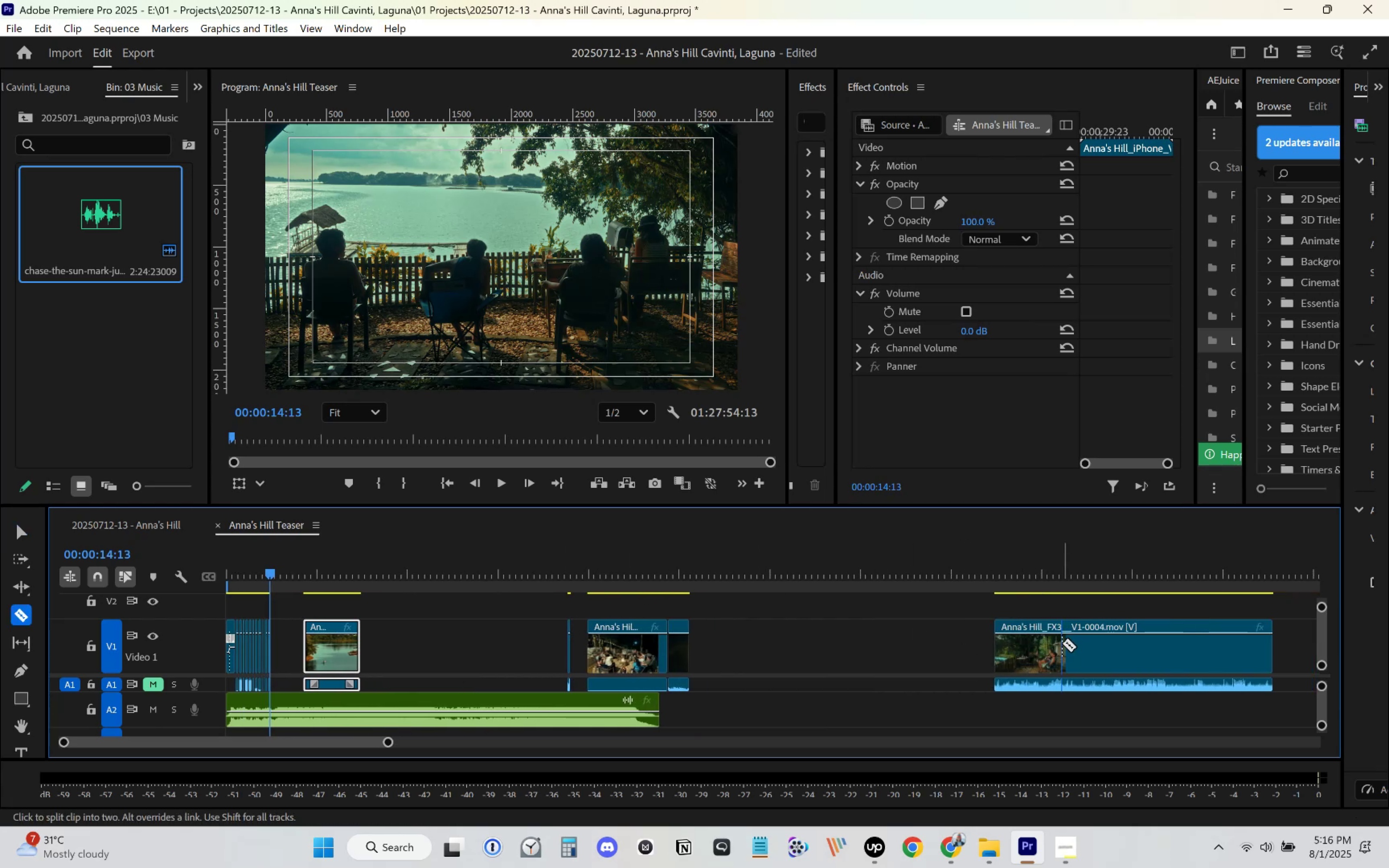 
left_click([1060, 643])
 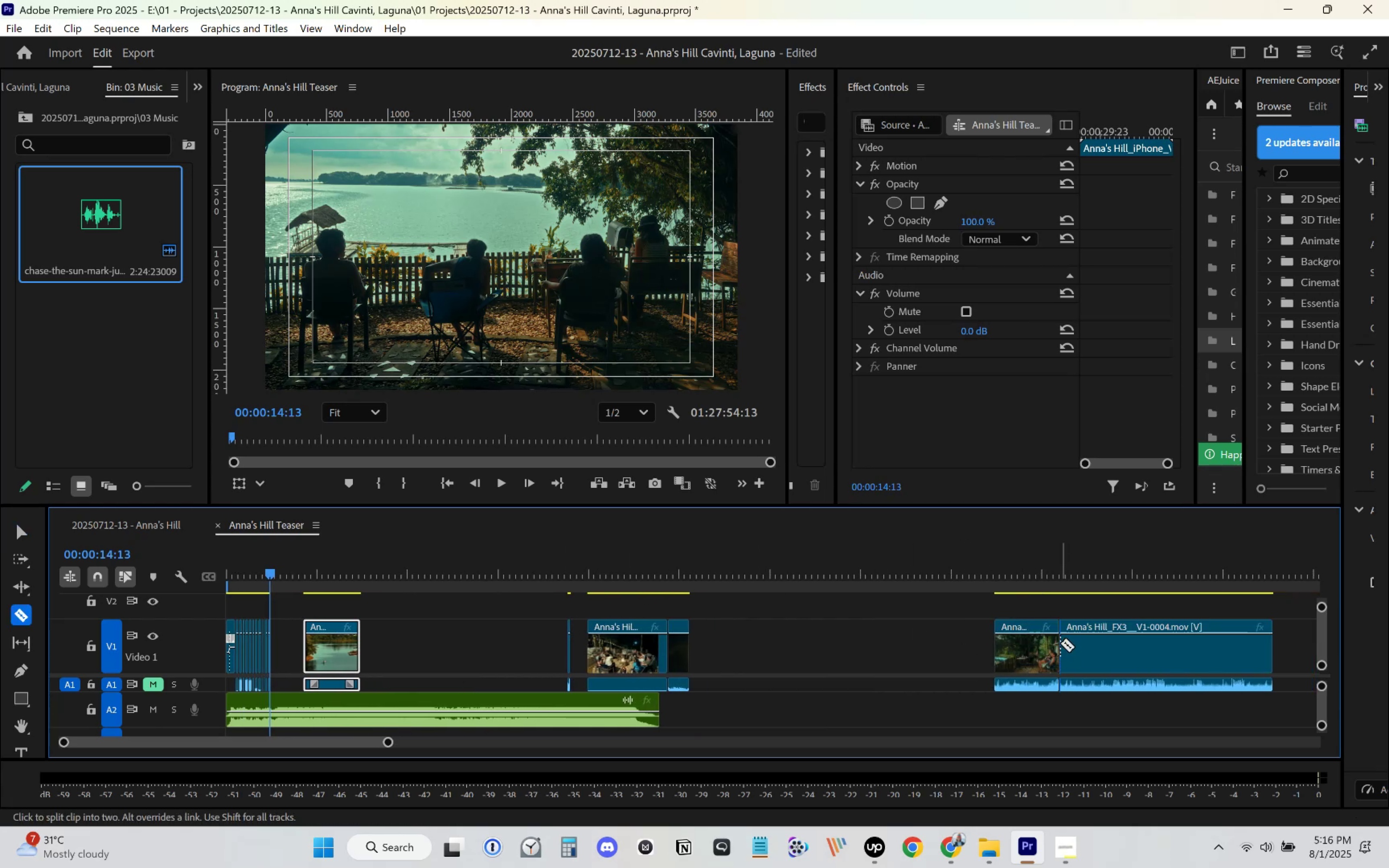 
key(V)
 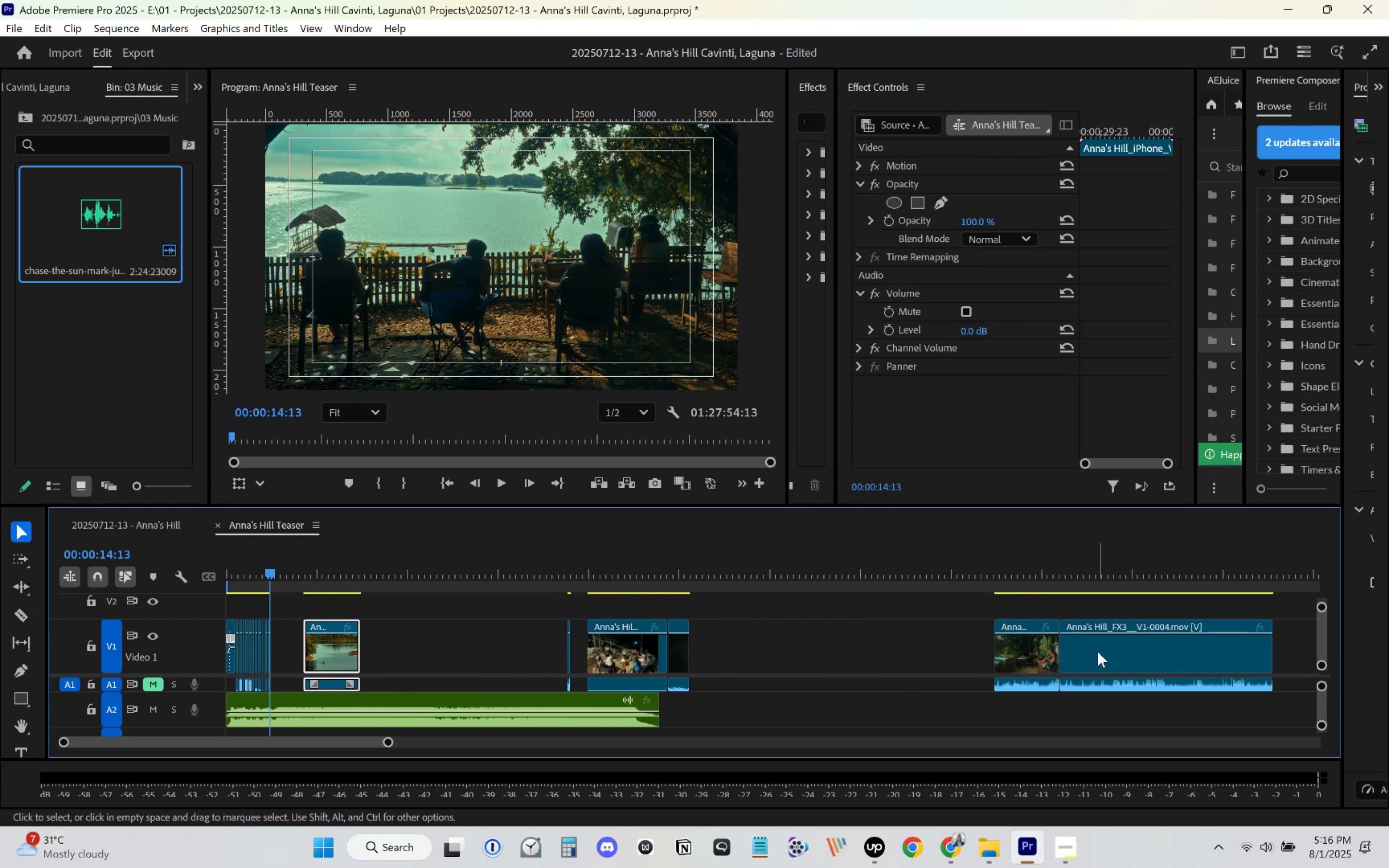 
double_click([1102, 652])
 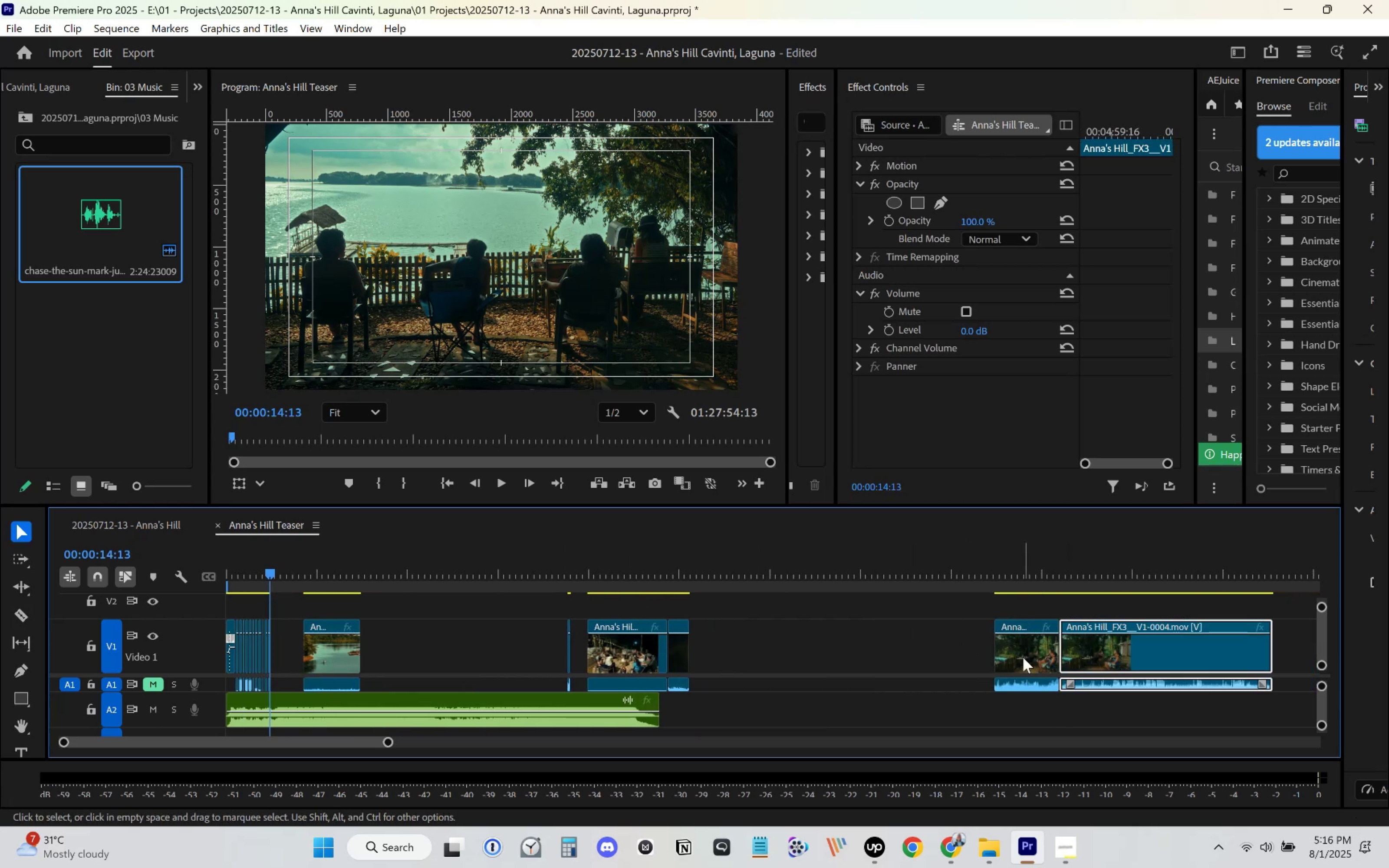 
key(Delete)
 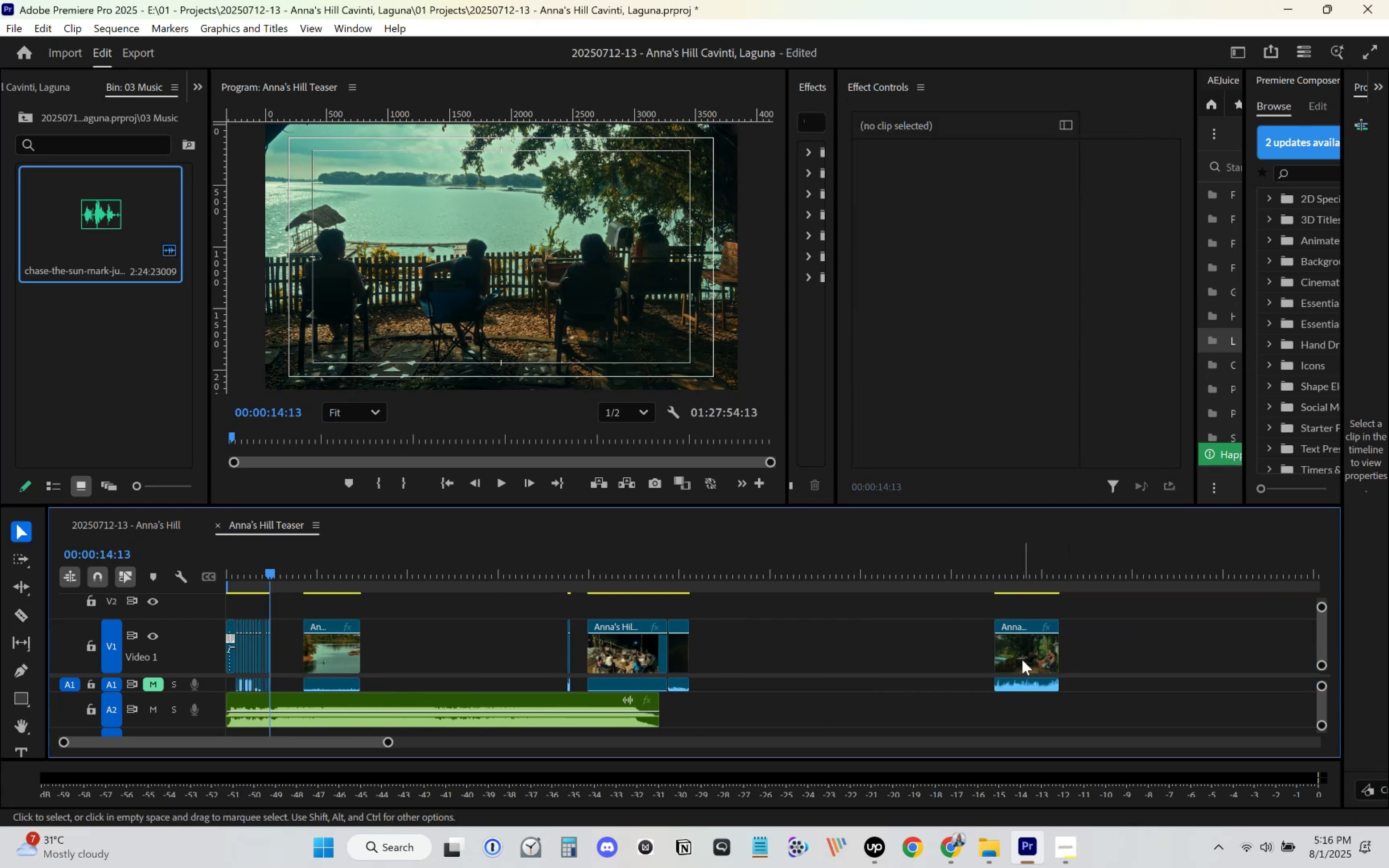 
left_click_drag(start_coordinate=[1024, 658], to_coordinate=[432, 650])
 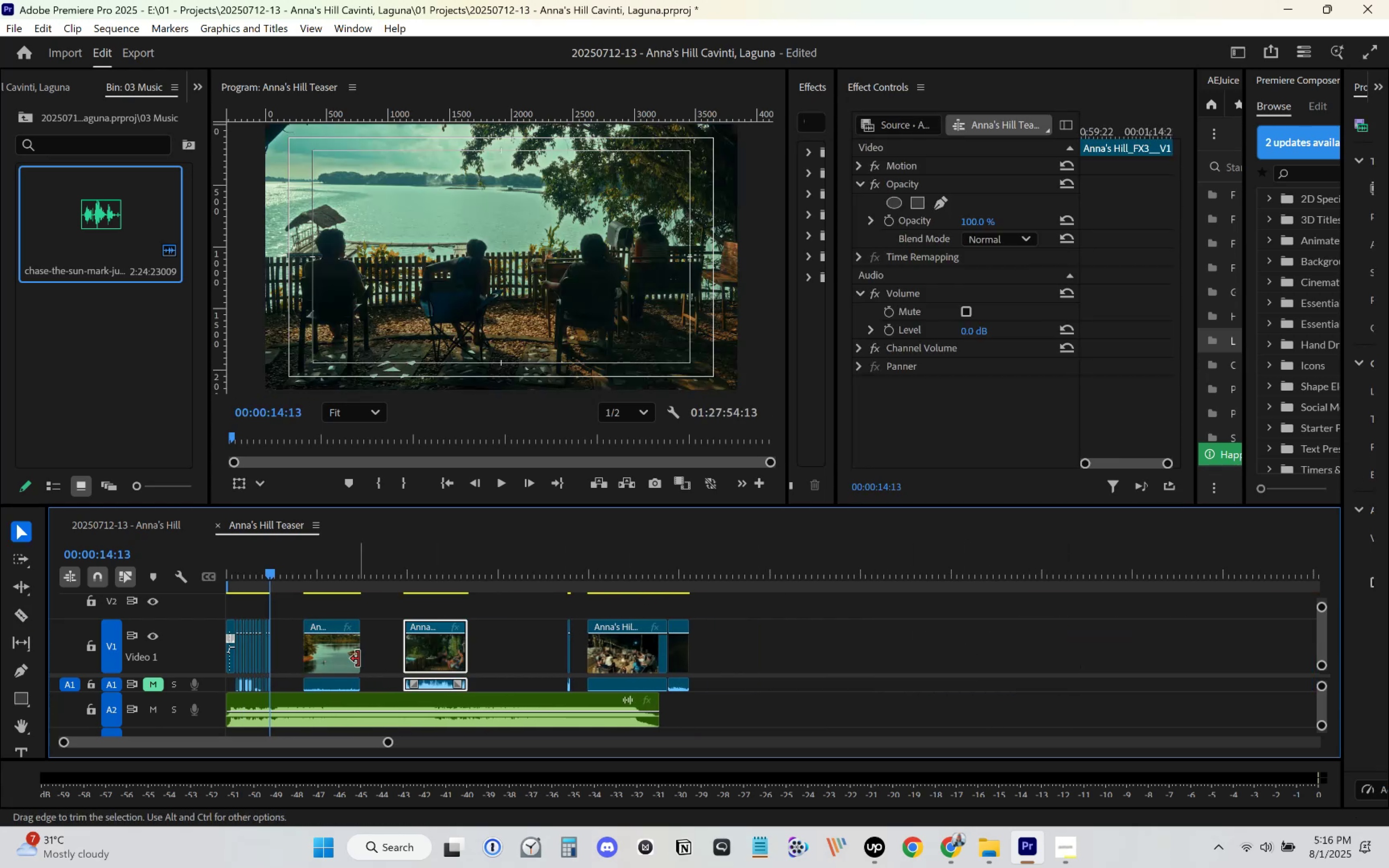 
left_click_drag(start_coordinate=[337, 660], to_coordinate=[732, 663])
 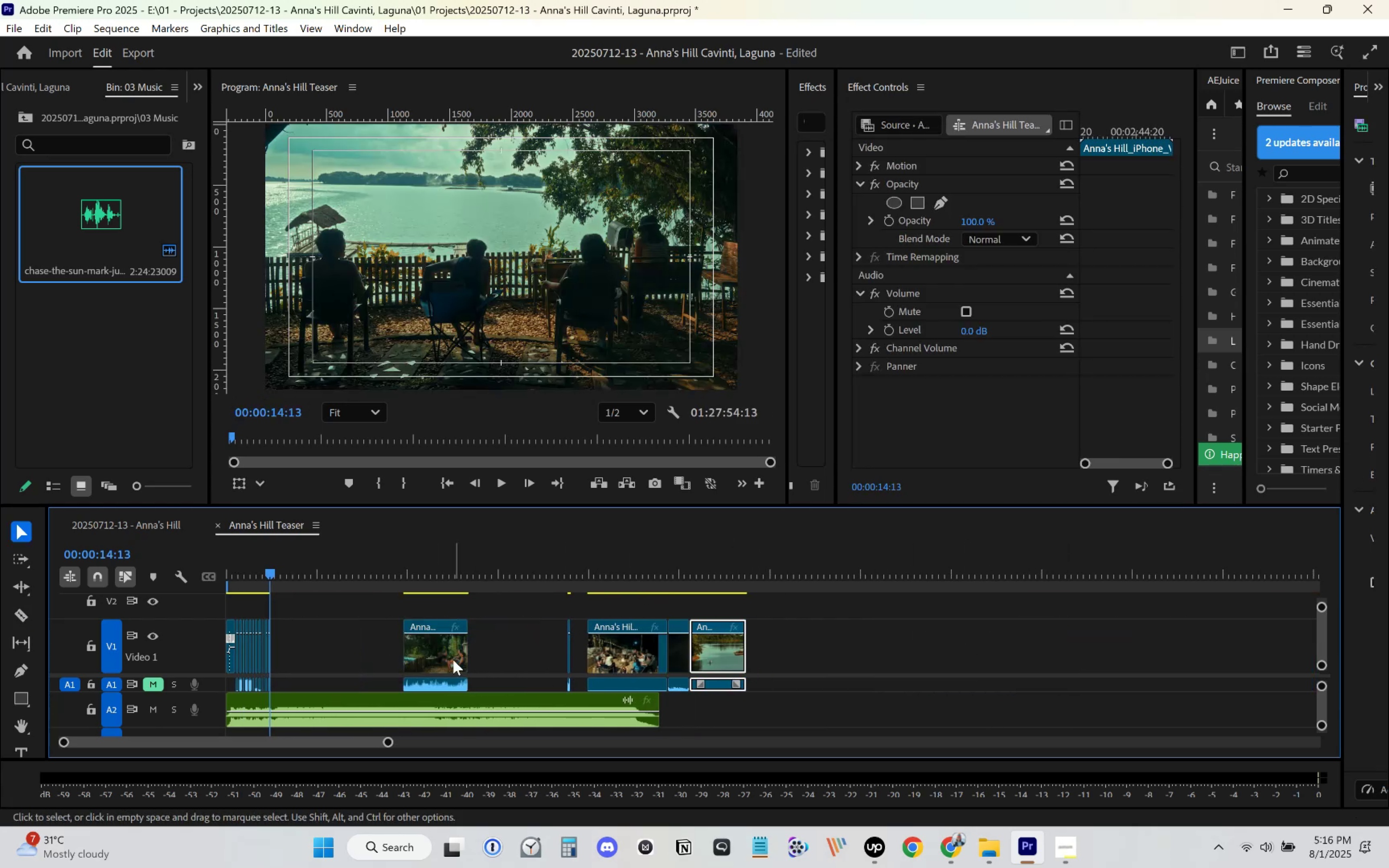 
left_click_drag(start_coordinate=[446, 658], to_coordinate=[324, 657])
 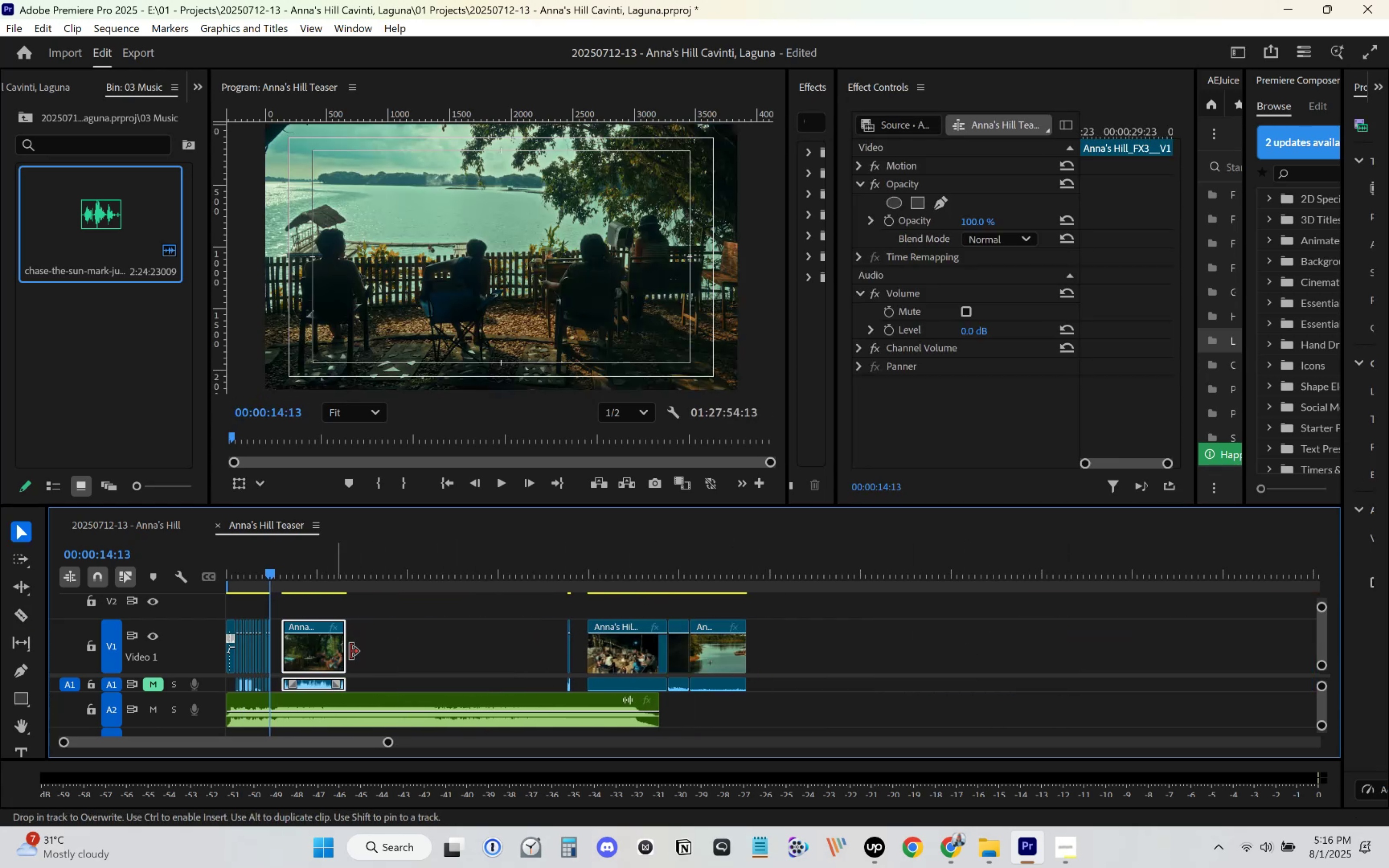 
left_click_drag(start_coordinate=[457, 629], to_coordinate=[573, 636])
 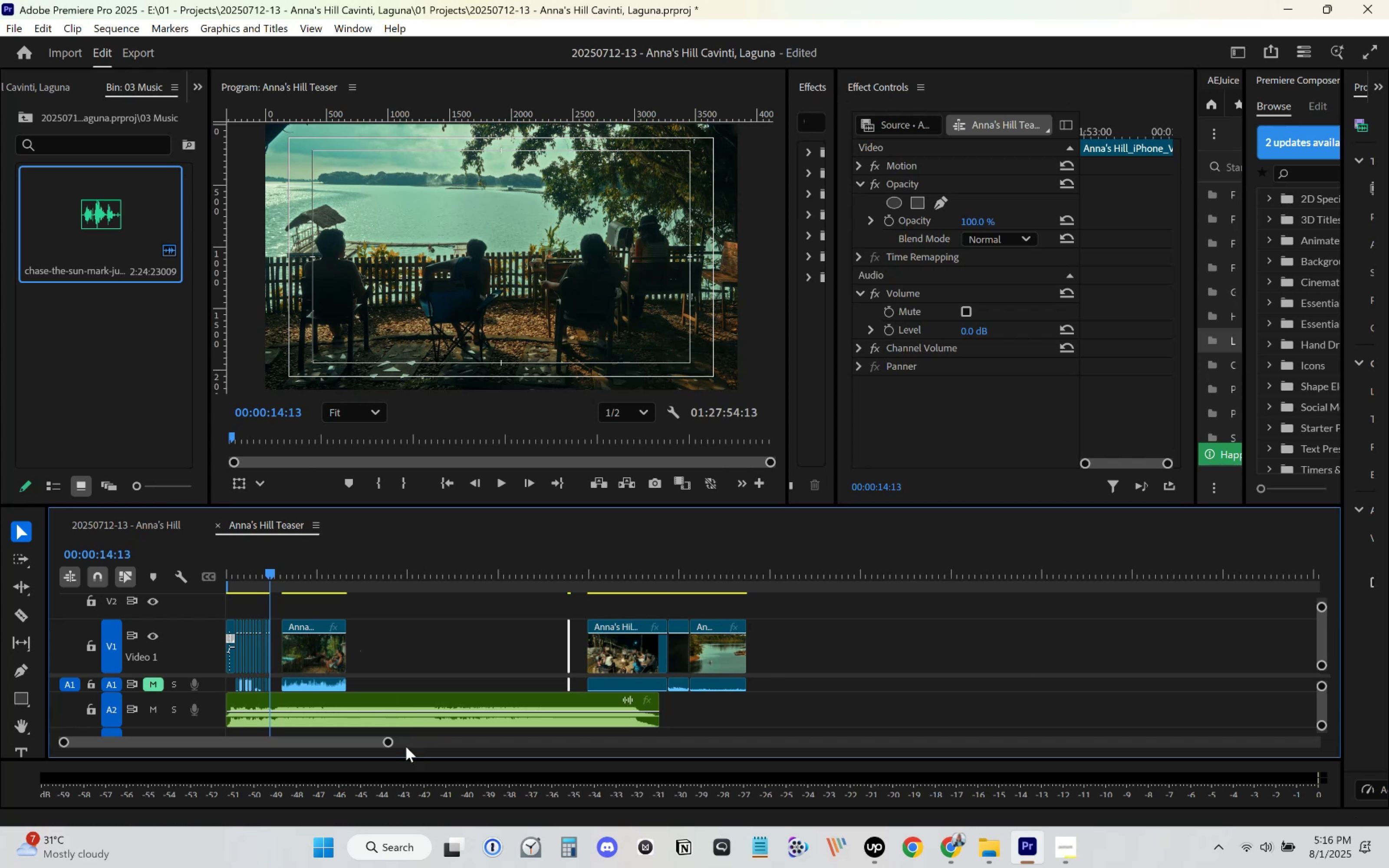 
left_click_drag(start_coordinate=[389, 745], to_coordinate=[274, 733])
 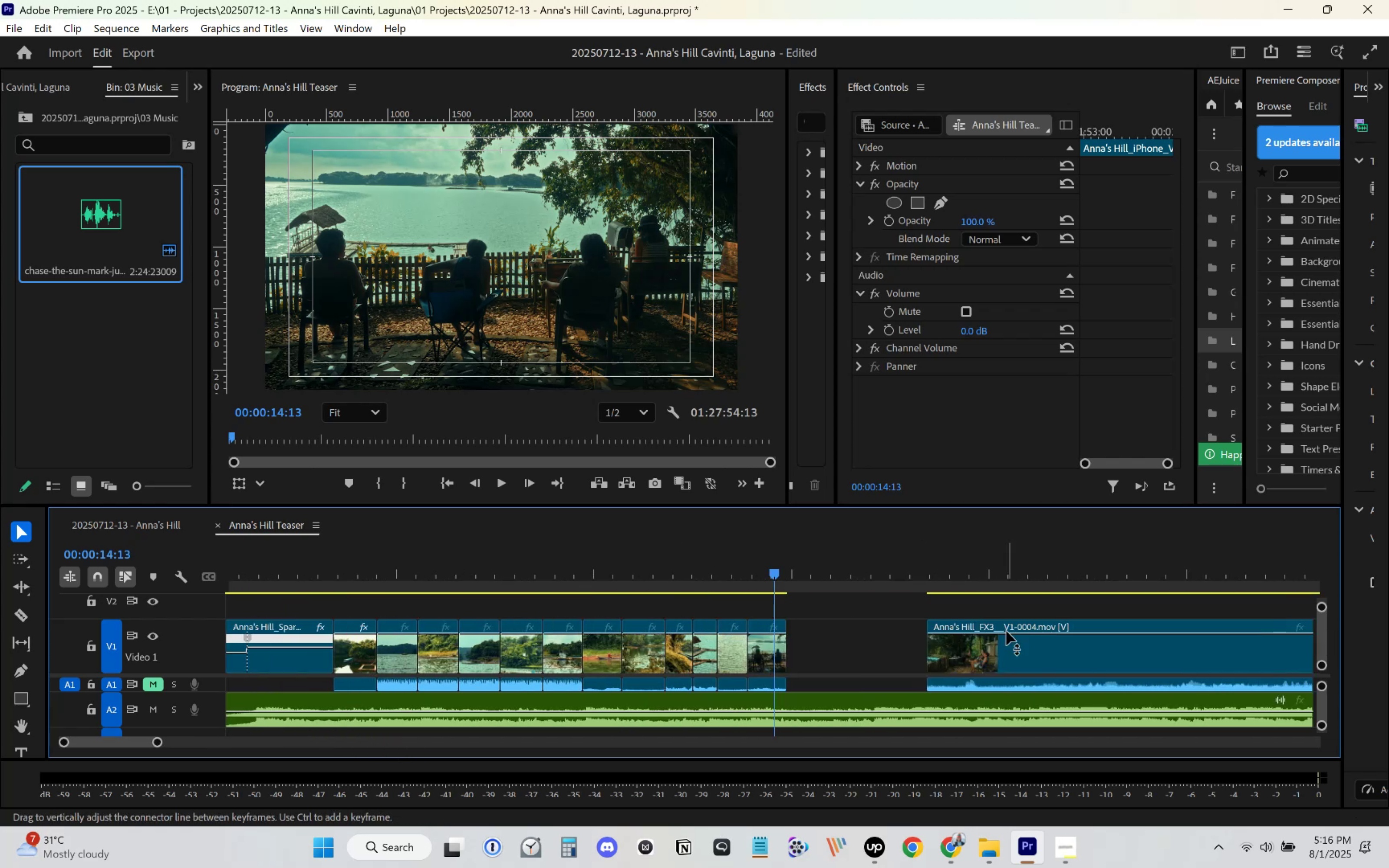 
left_click_drag(start_coordinate=[999, 652], to_coordinate=[862, 657])
 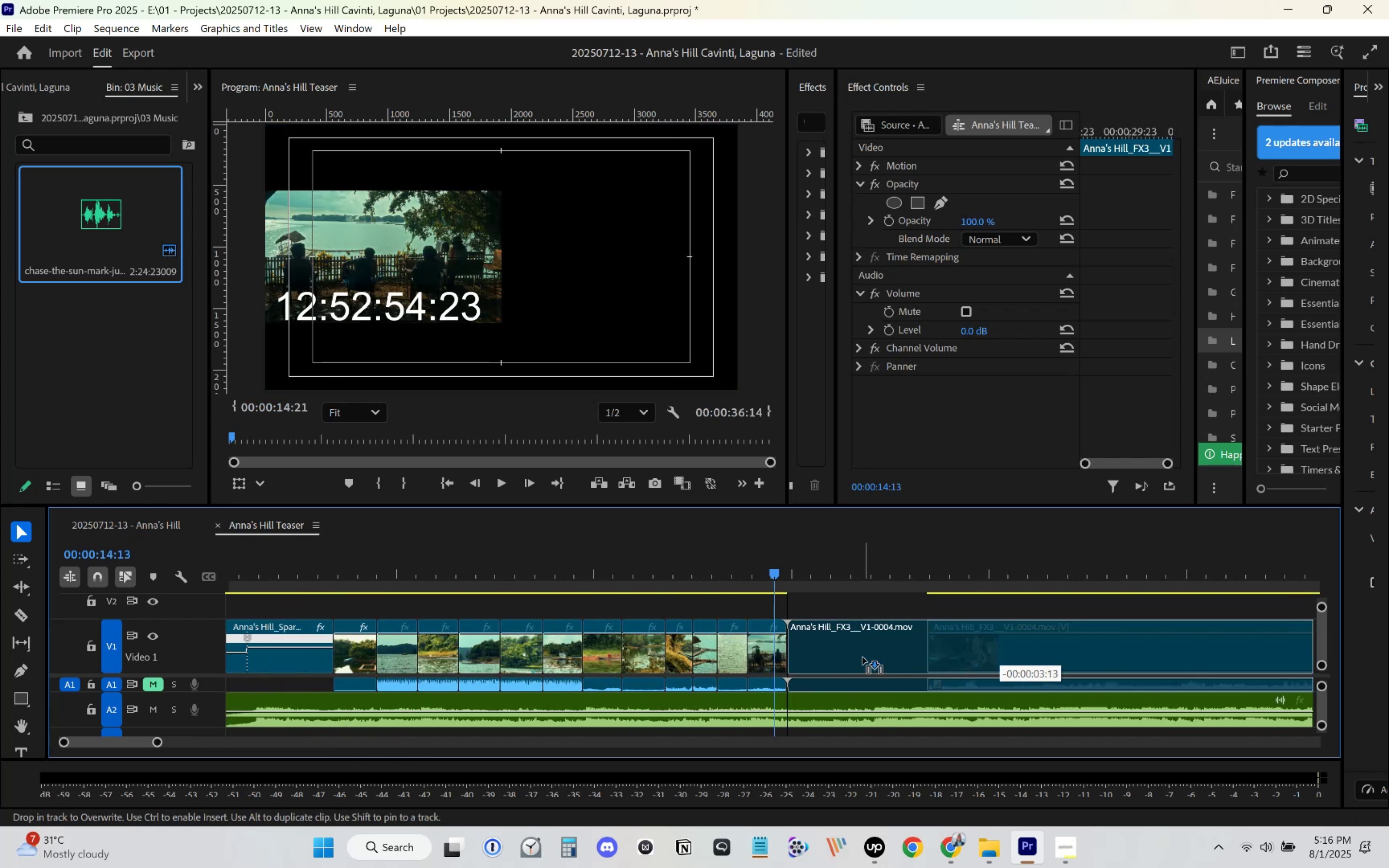 
key(Space)
 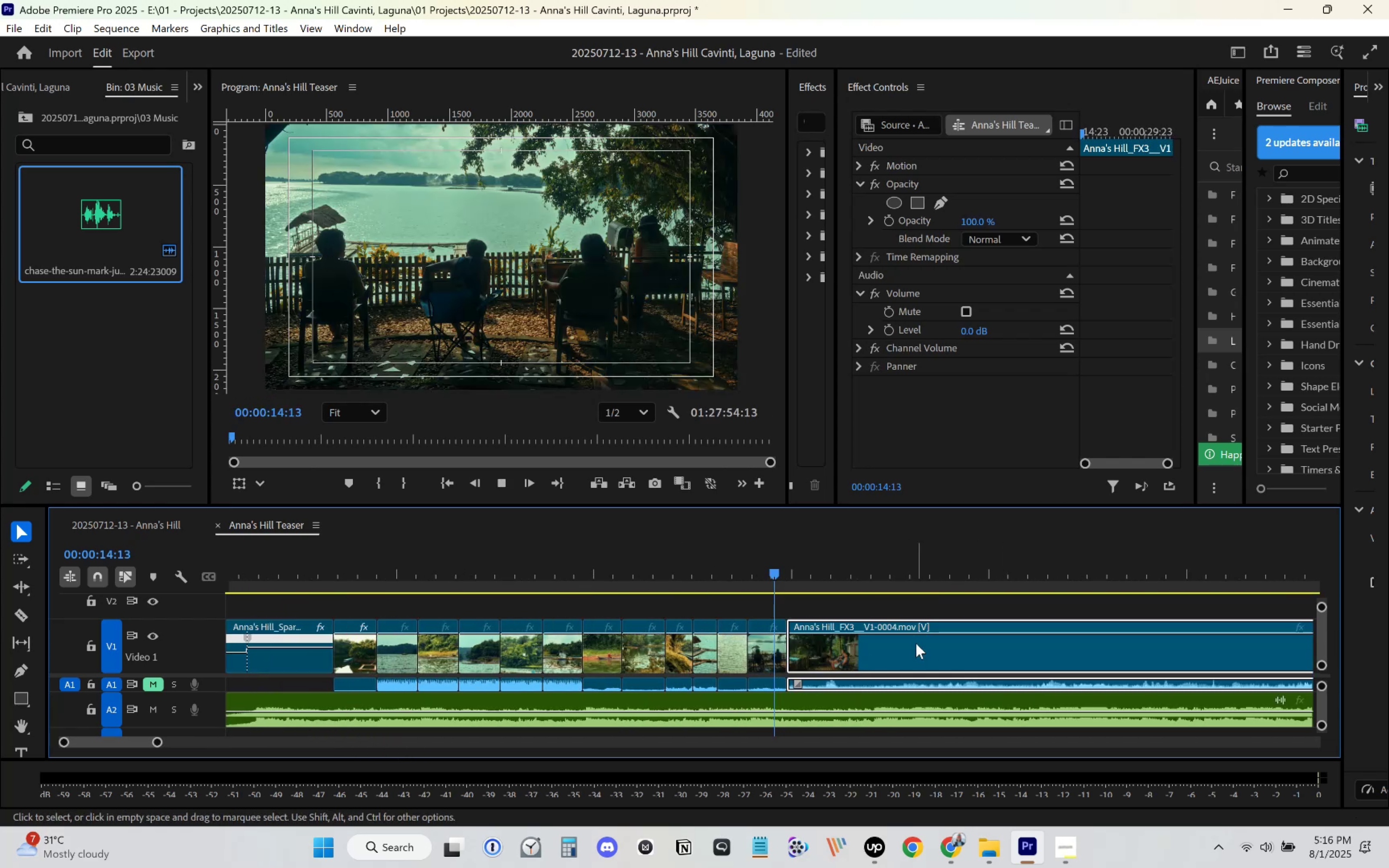 
scroll: coordinate [866, 634], scroll_direction: down, amount: 7.0
 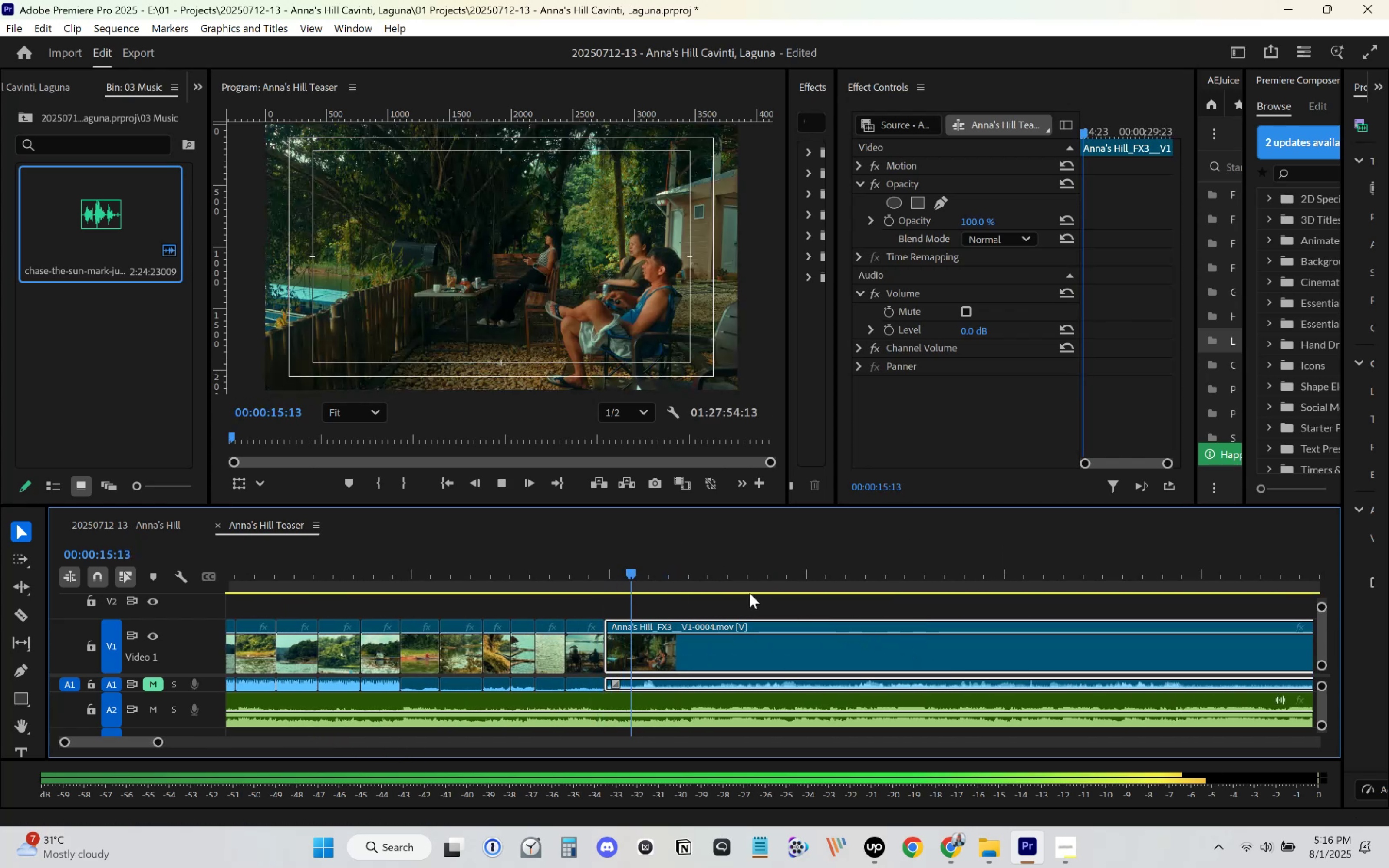 
key(Space)
 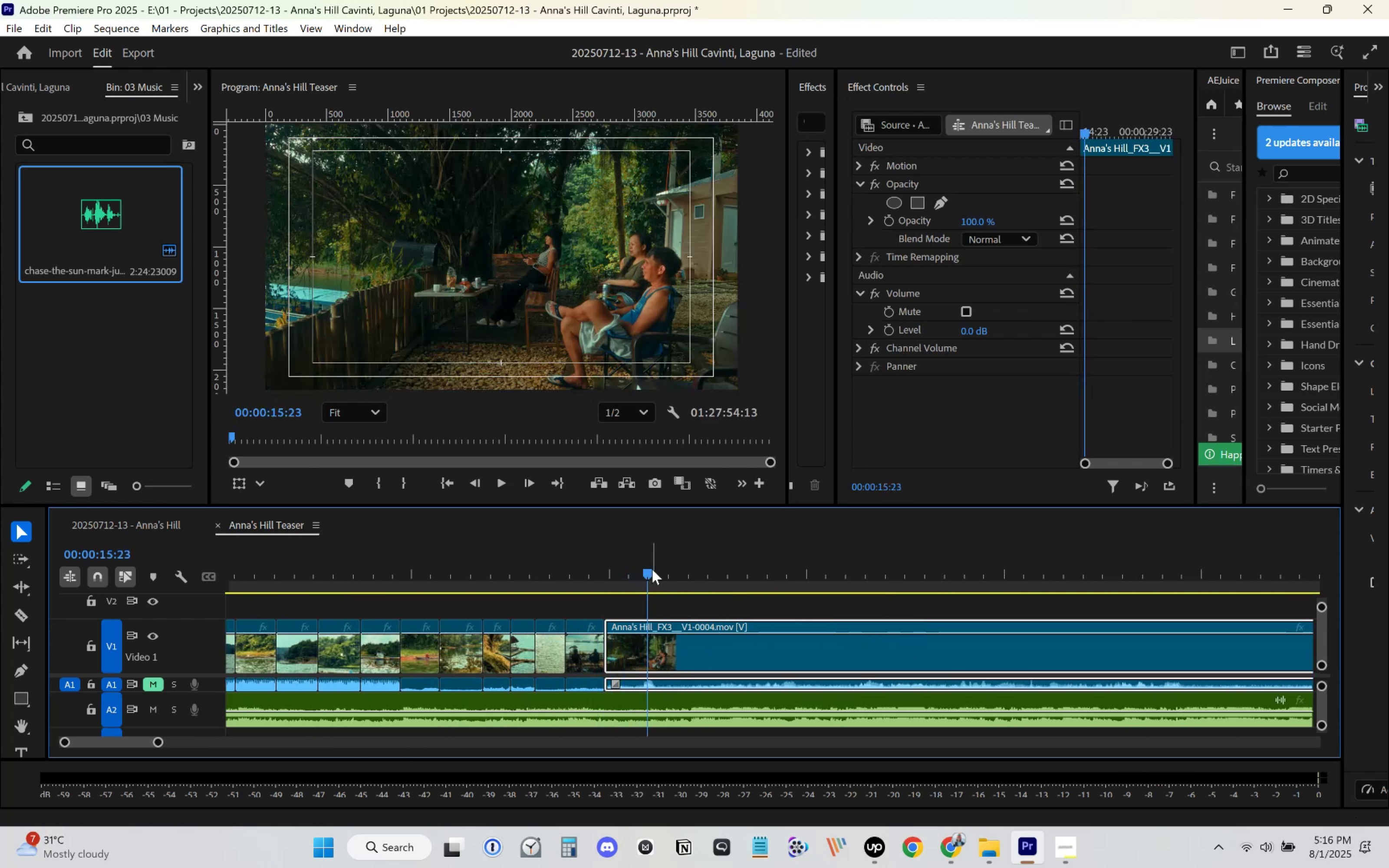 
left_click_drag(start_coordinate=[651, 573], to_coordinate=[813, 596])
 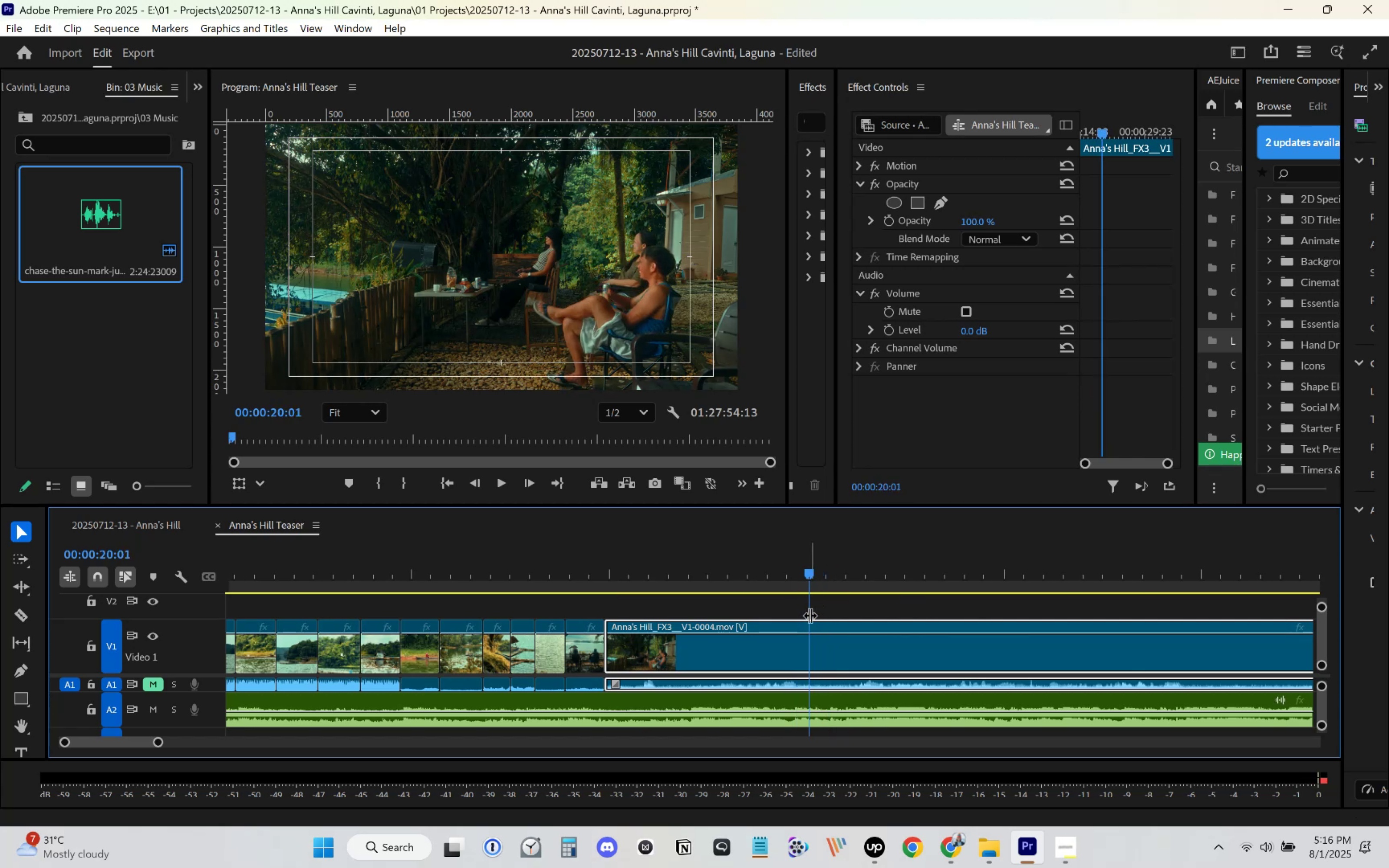 
key(C)
 